 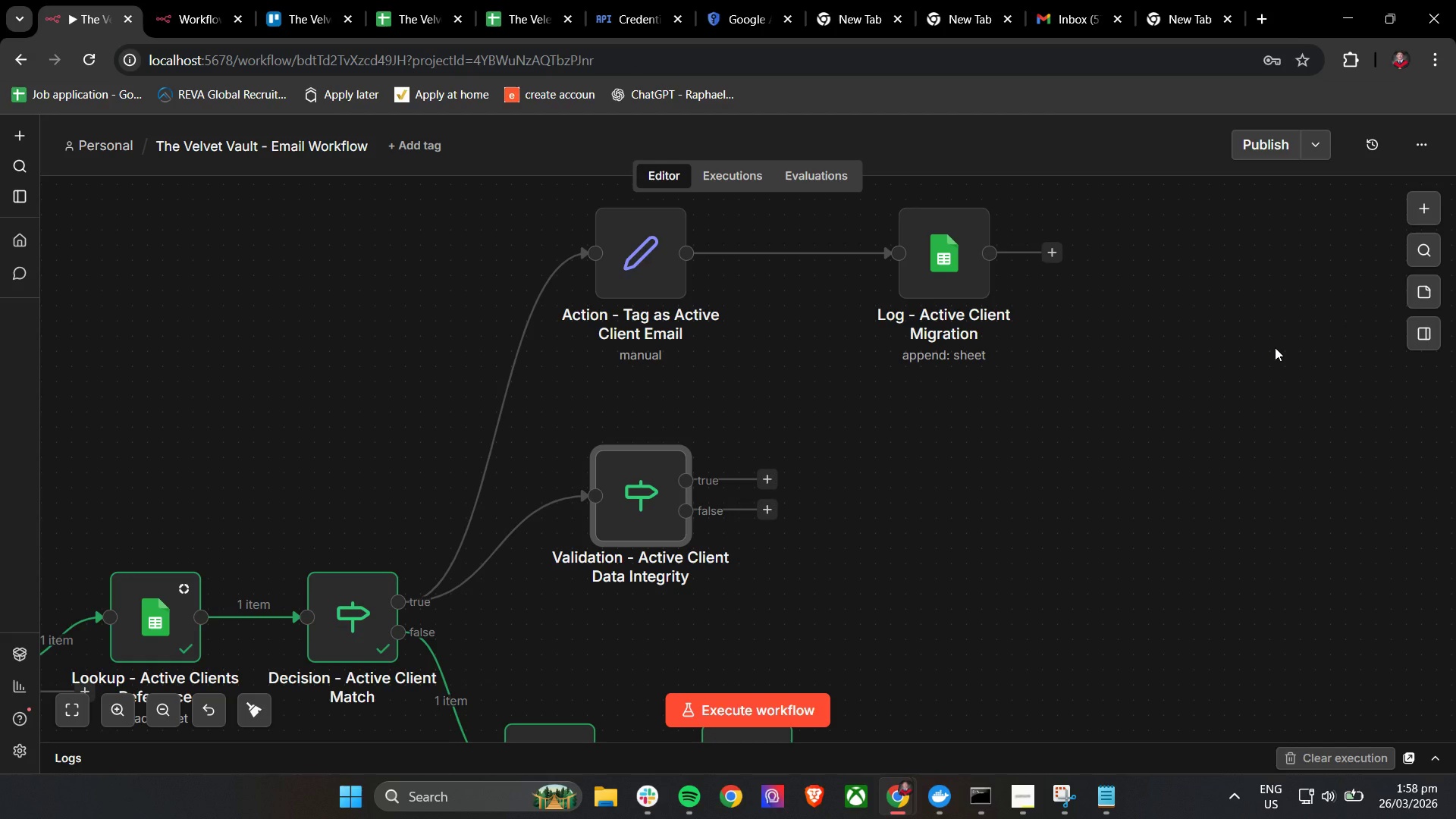 
left_click_drag(start_coordinate=[642, 486], to_coordinate=[629, 485])
 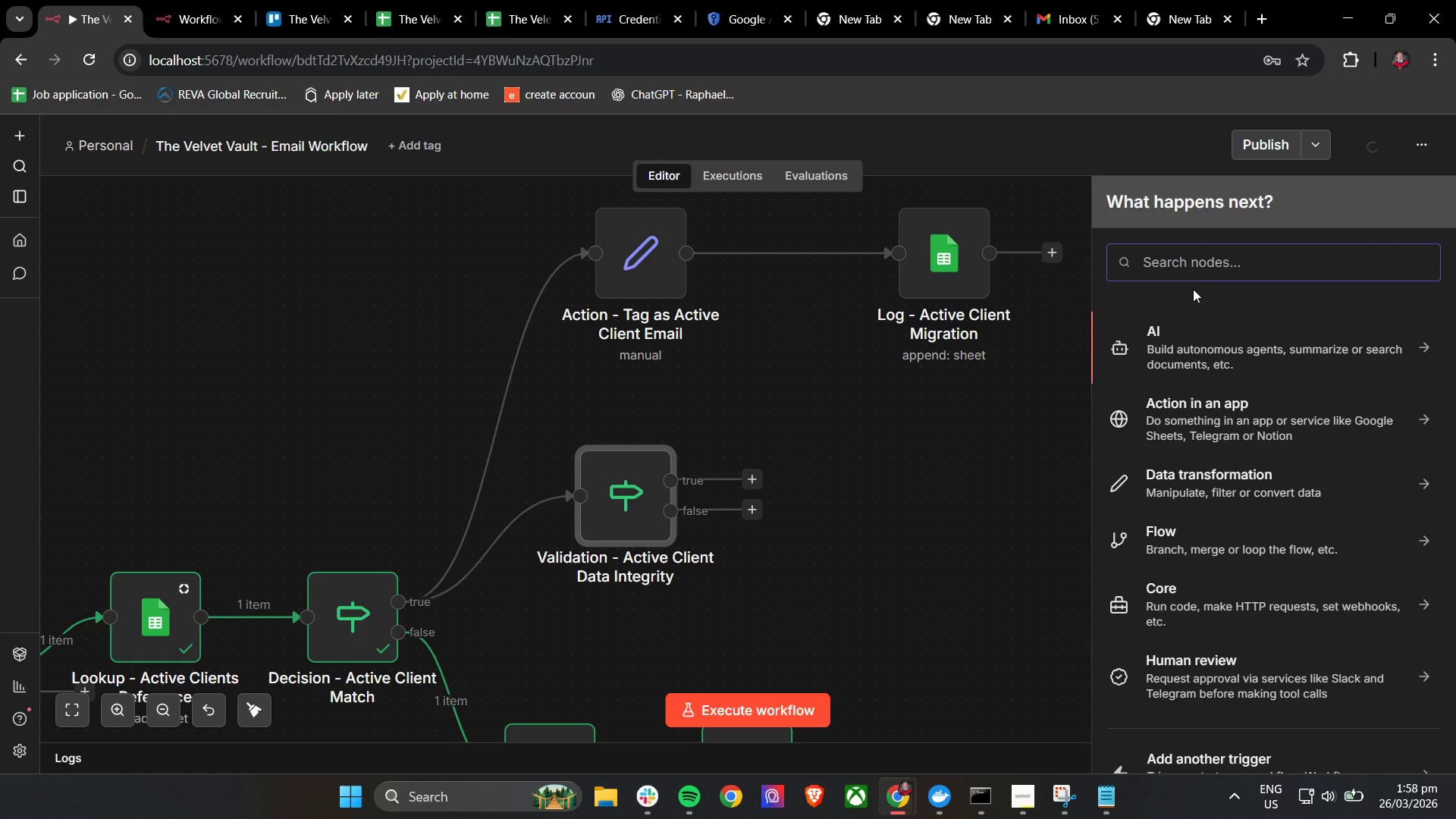 
type(Google)
 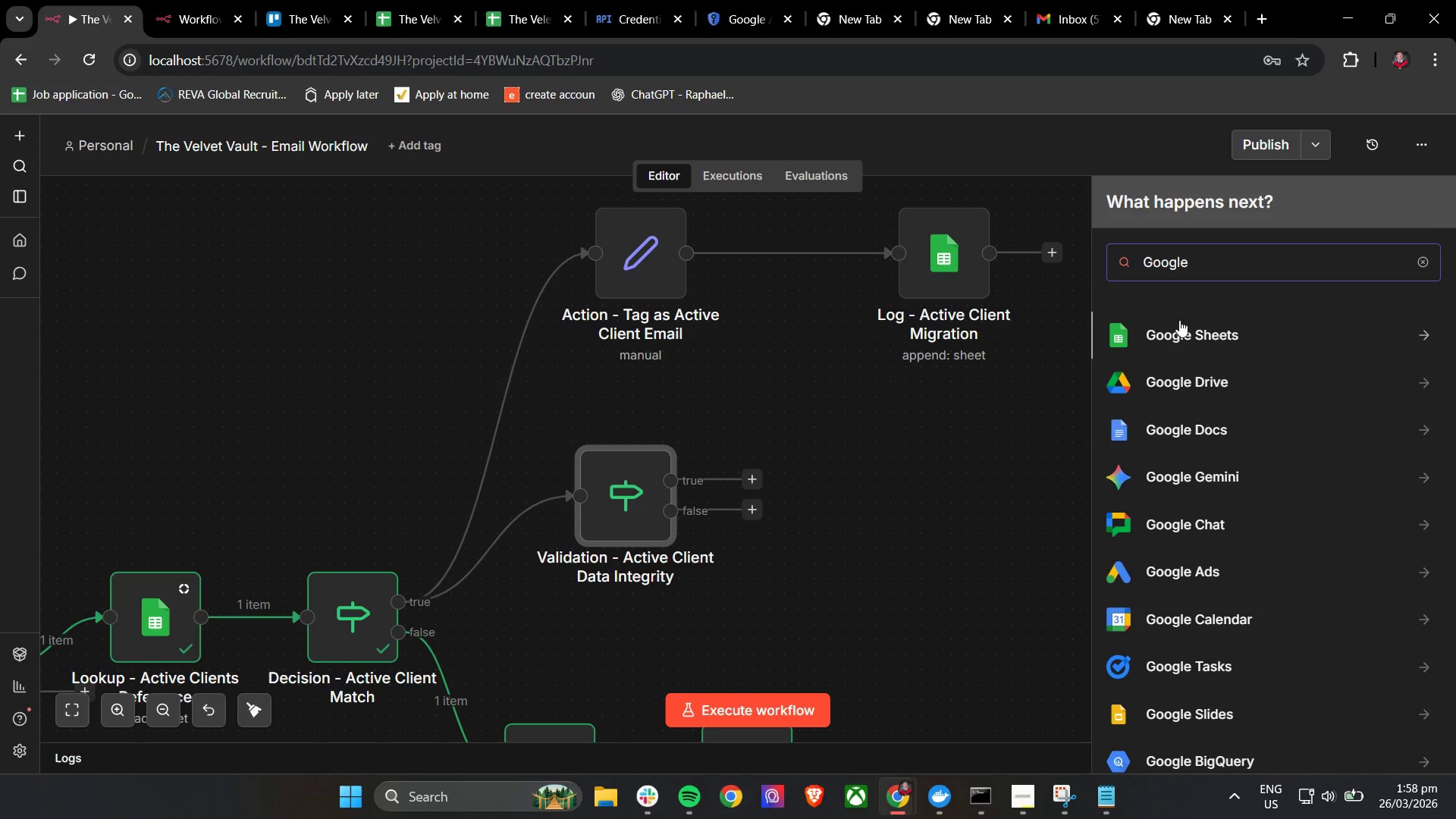 
left_click([1175, 329])
 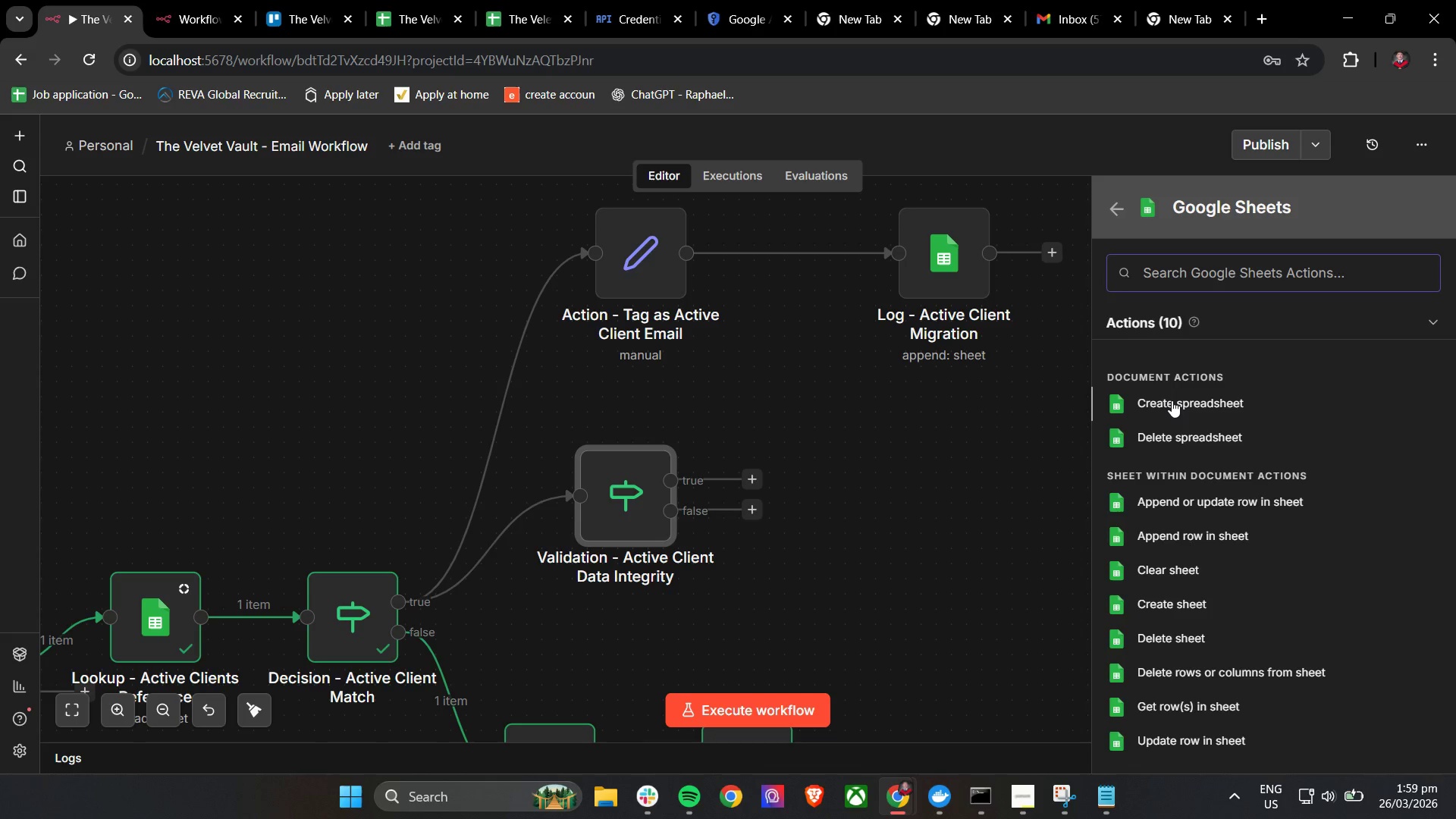 
wait(19.55)
 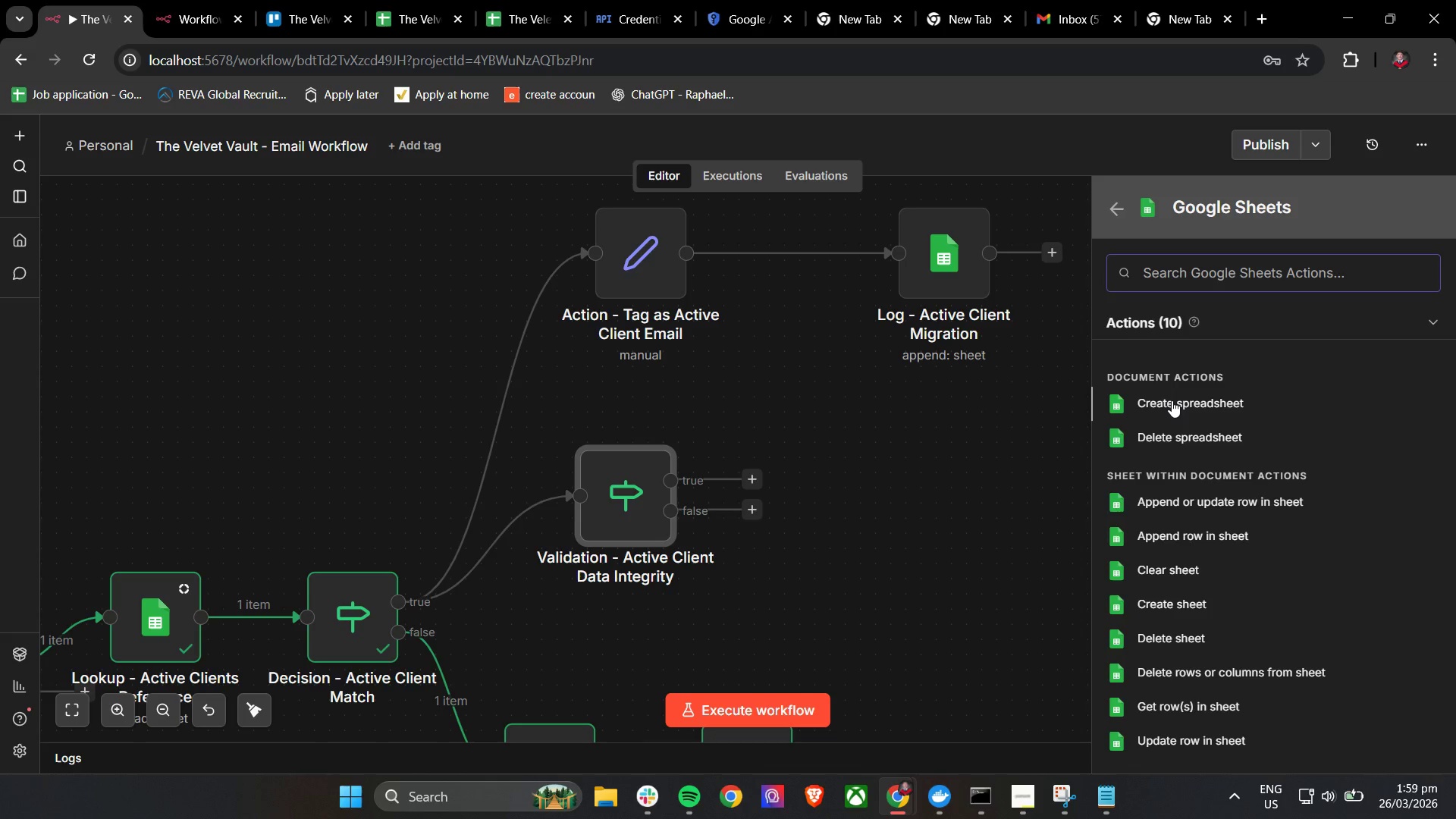 
left_click([511, 0])
 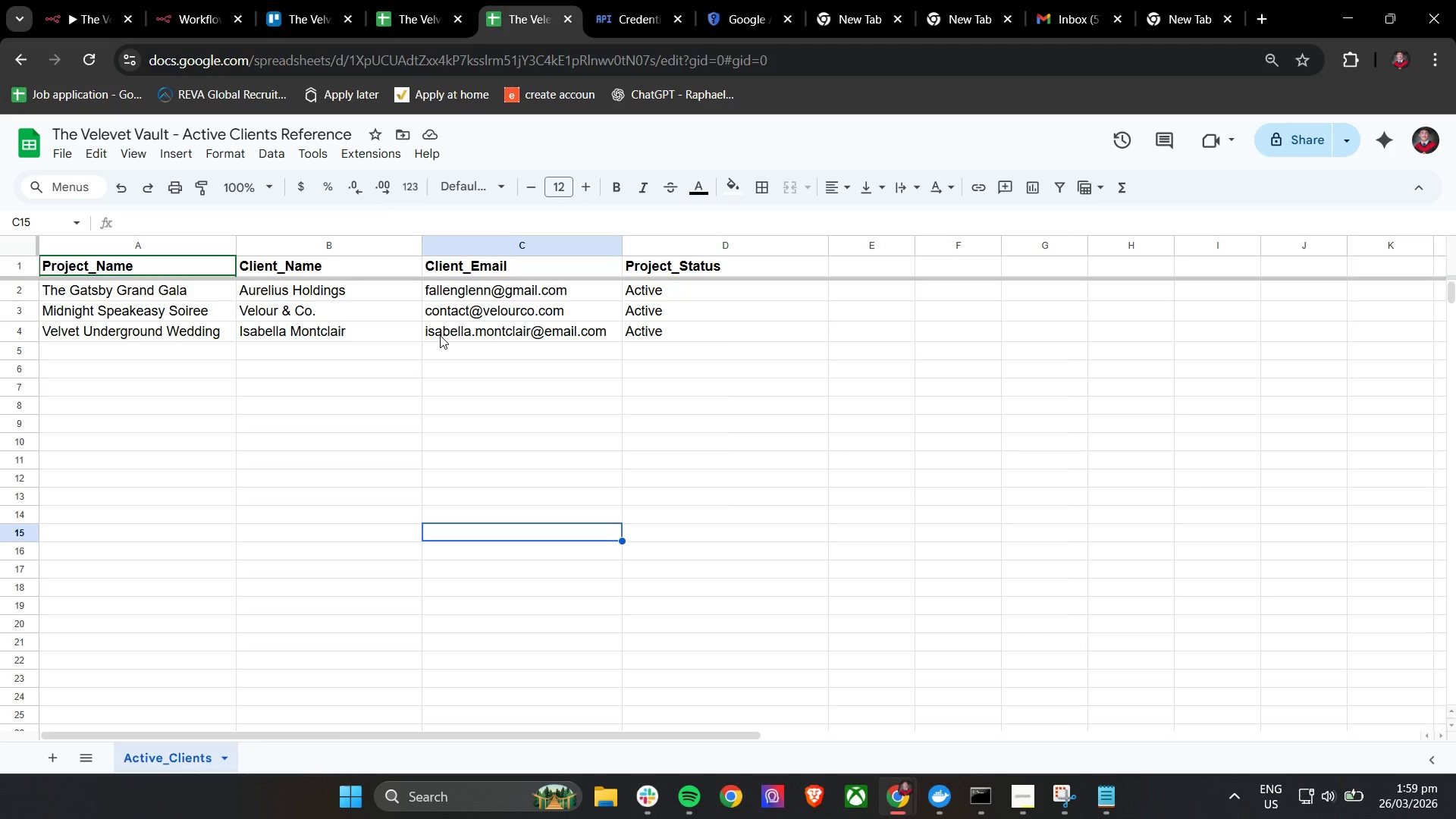 
wait(30.55)
 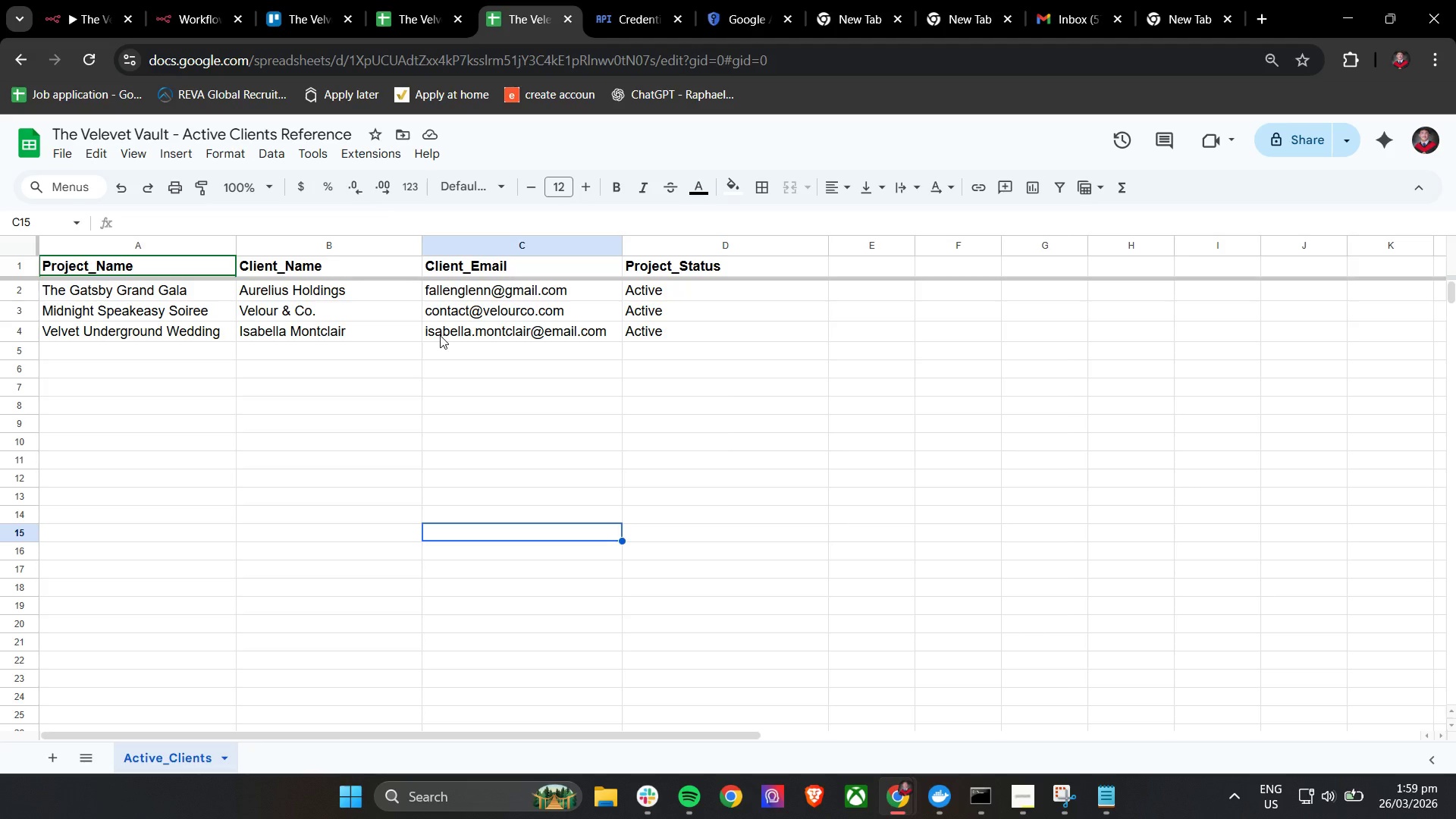 
left_click([83, 0])
 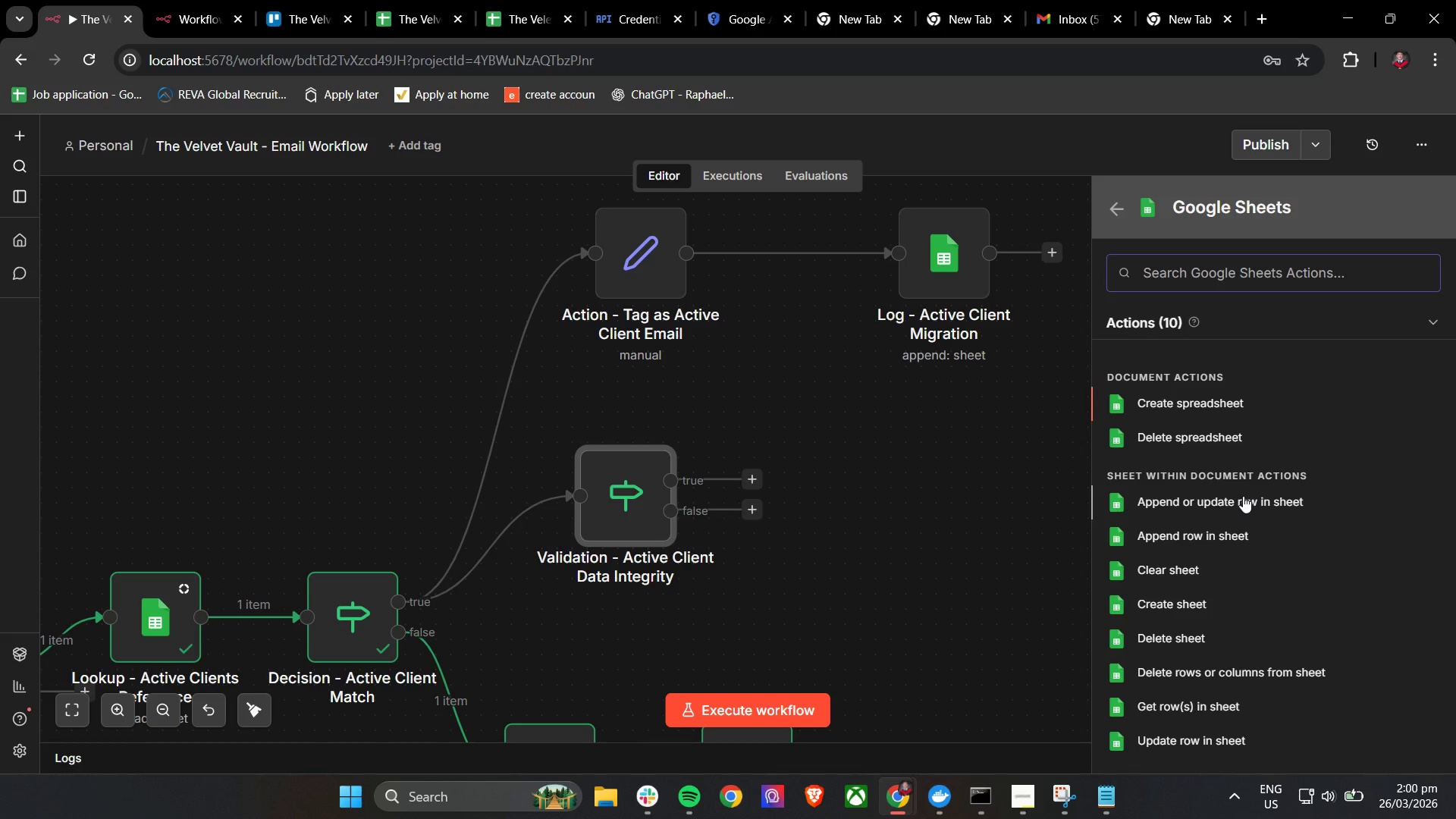 
wait(19.7)
 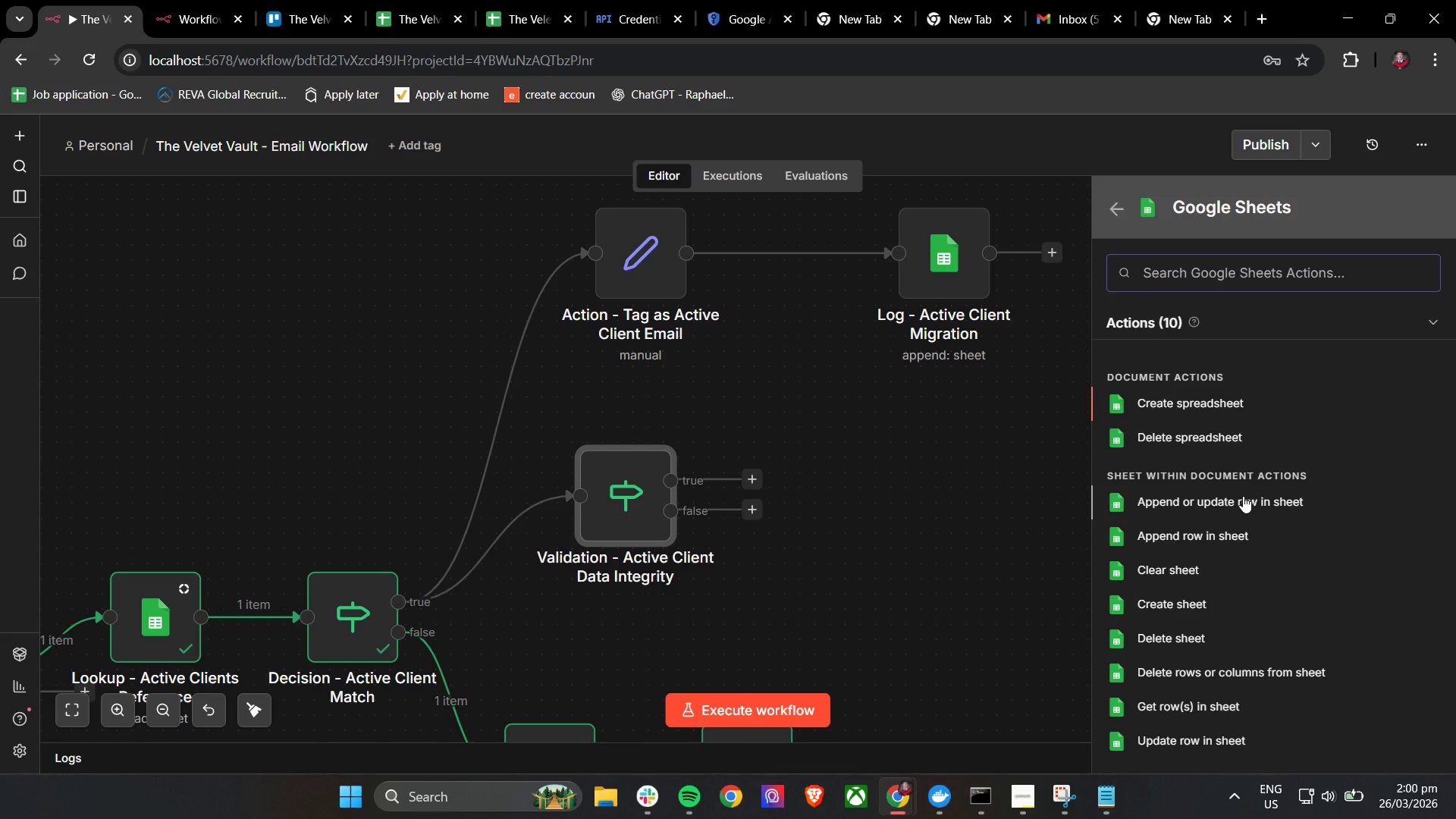 
left_click([384, 0])
 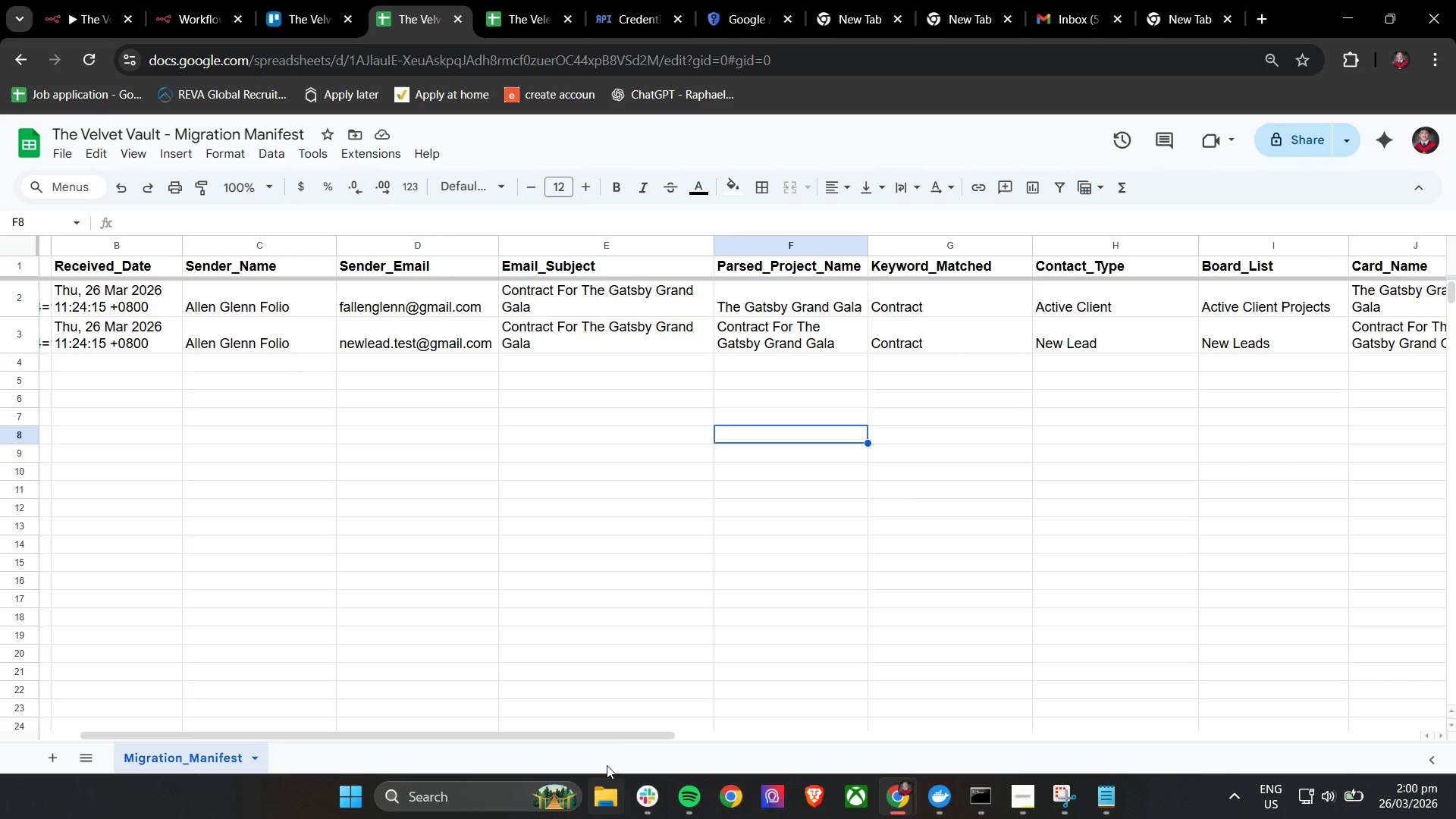 
left_click_drag(start_coordinate=[622, 737], to_coordinate=[630, 748])
 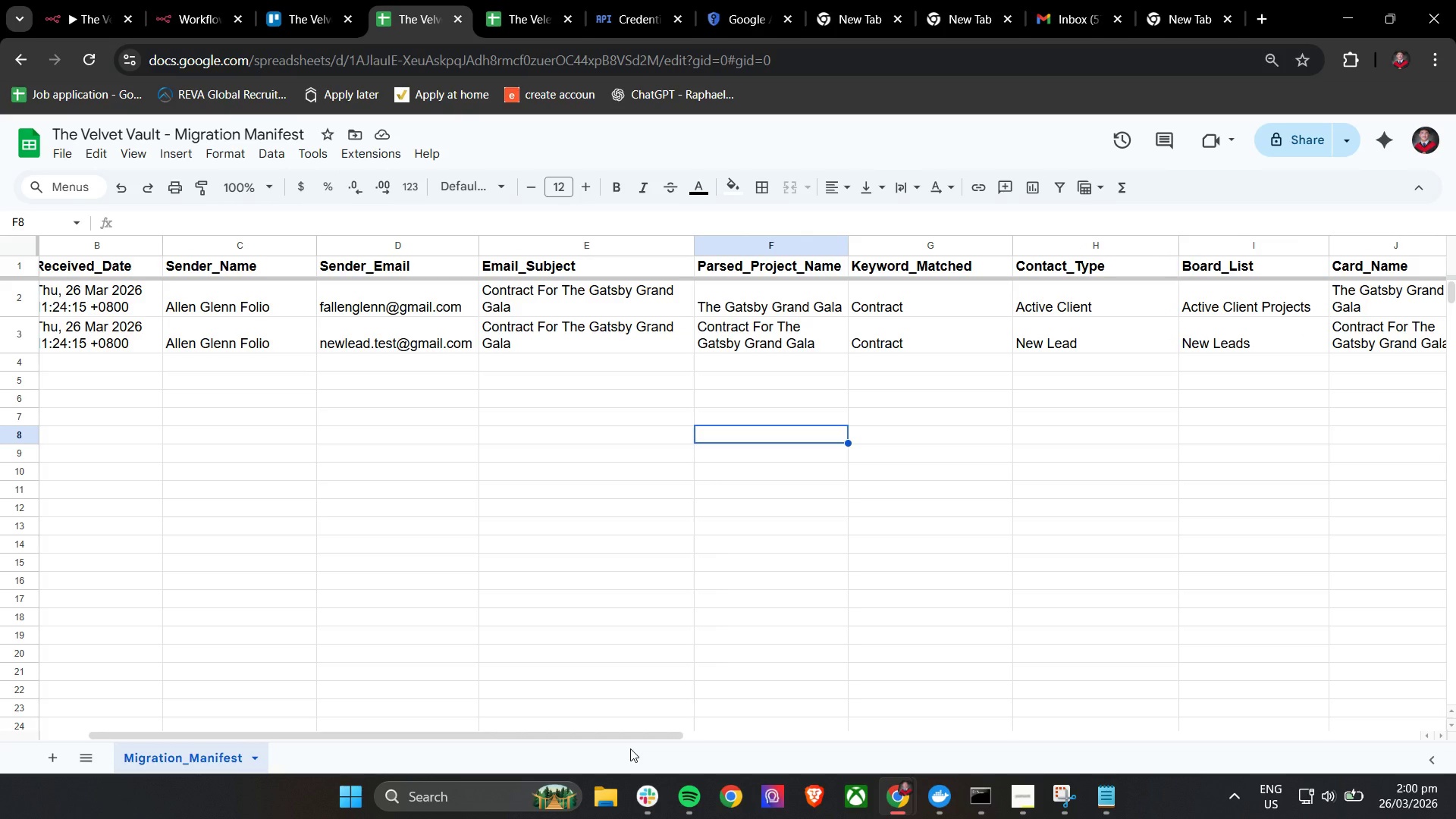 
wait(8.55)
 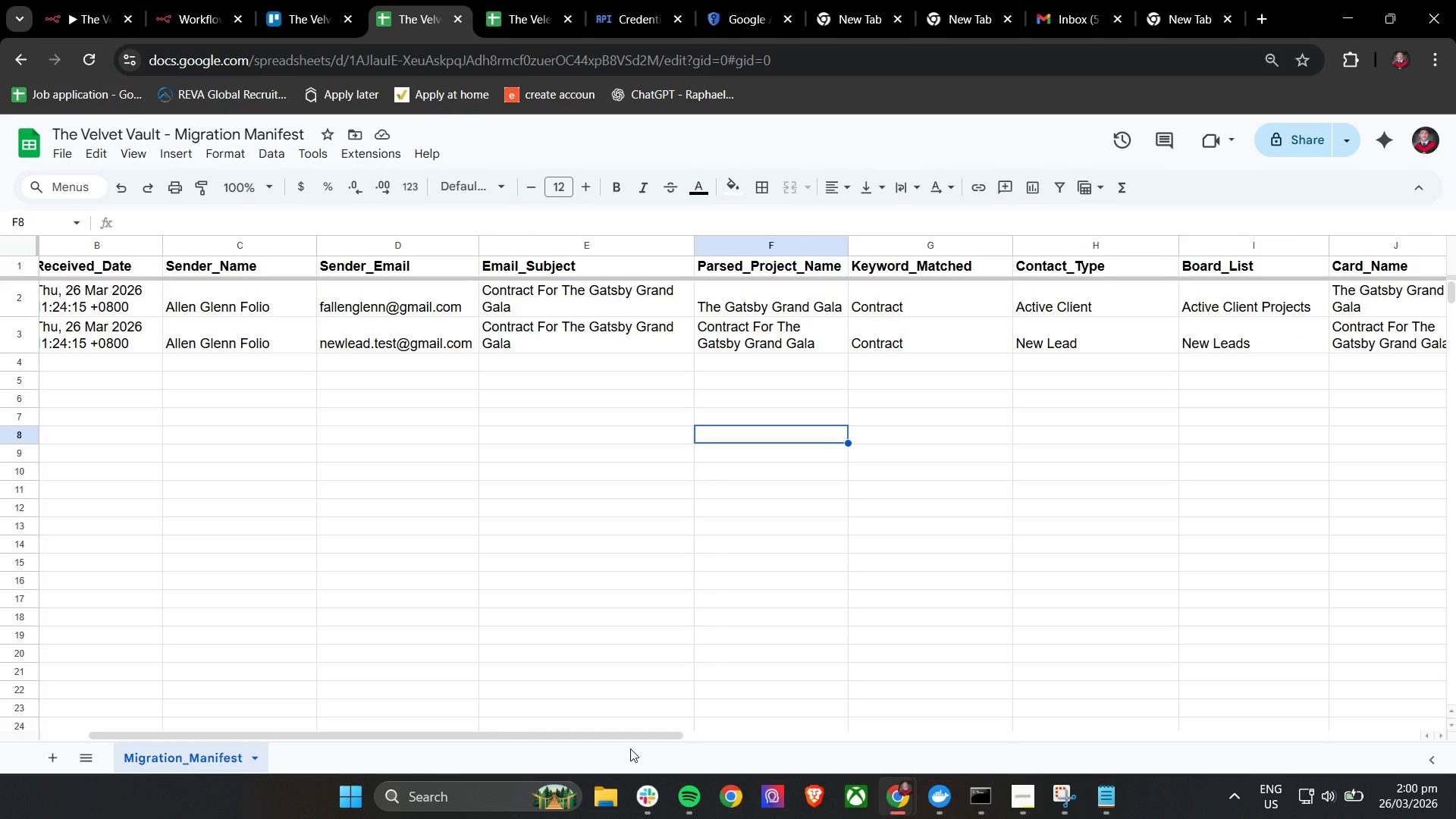 
left_click([73, 0])
 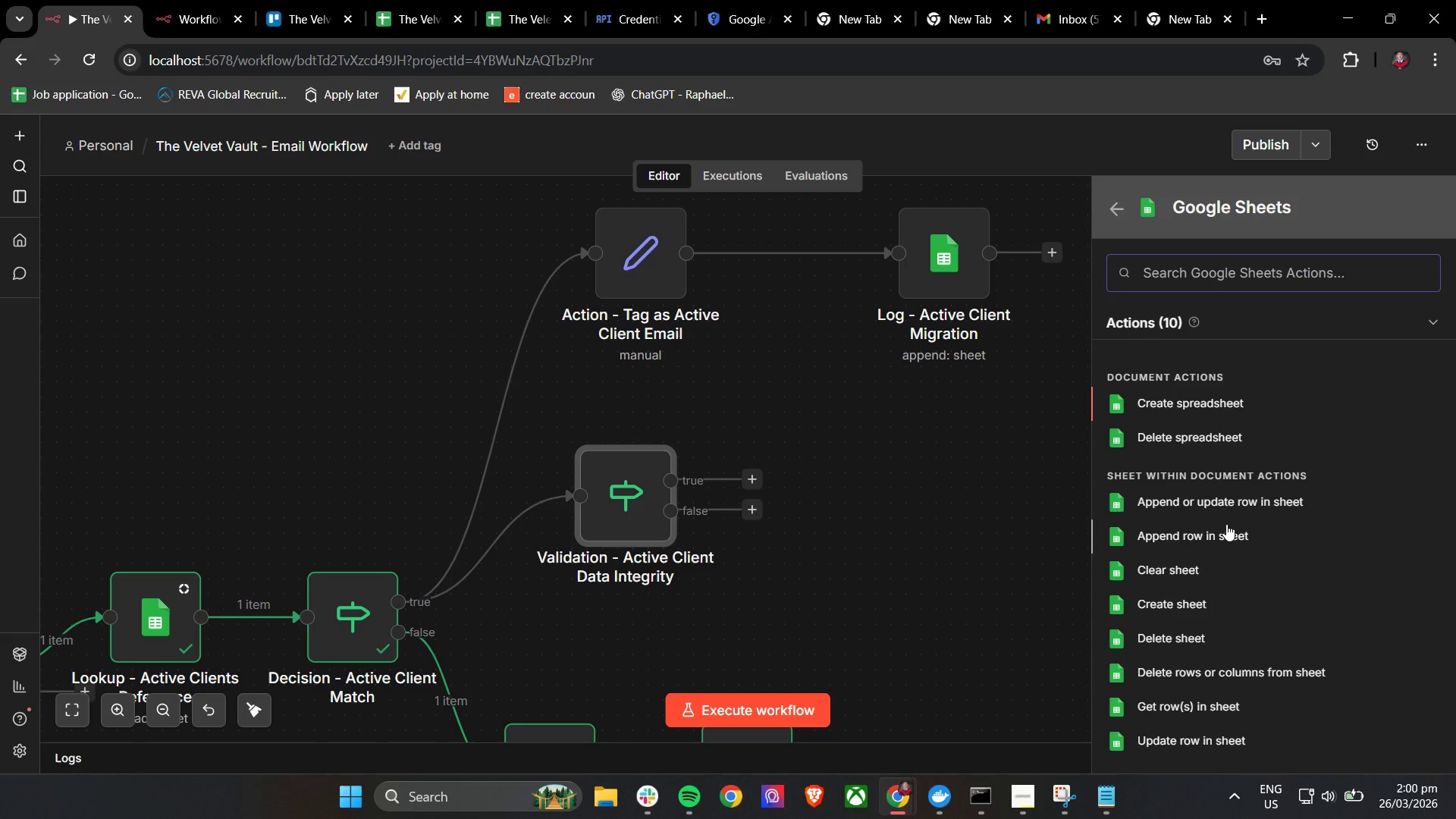 
left_click([1235, 513])
 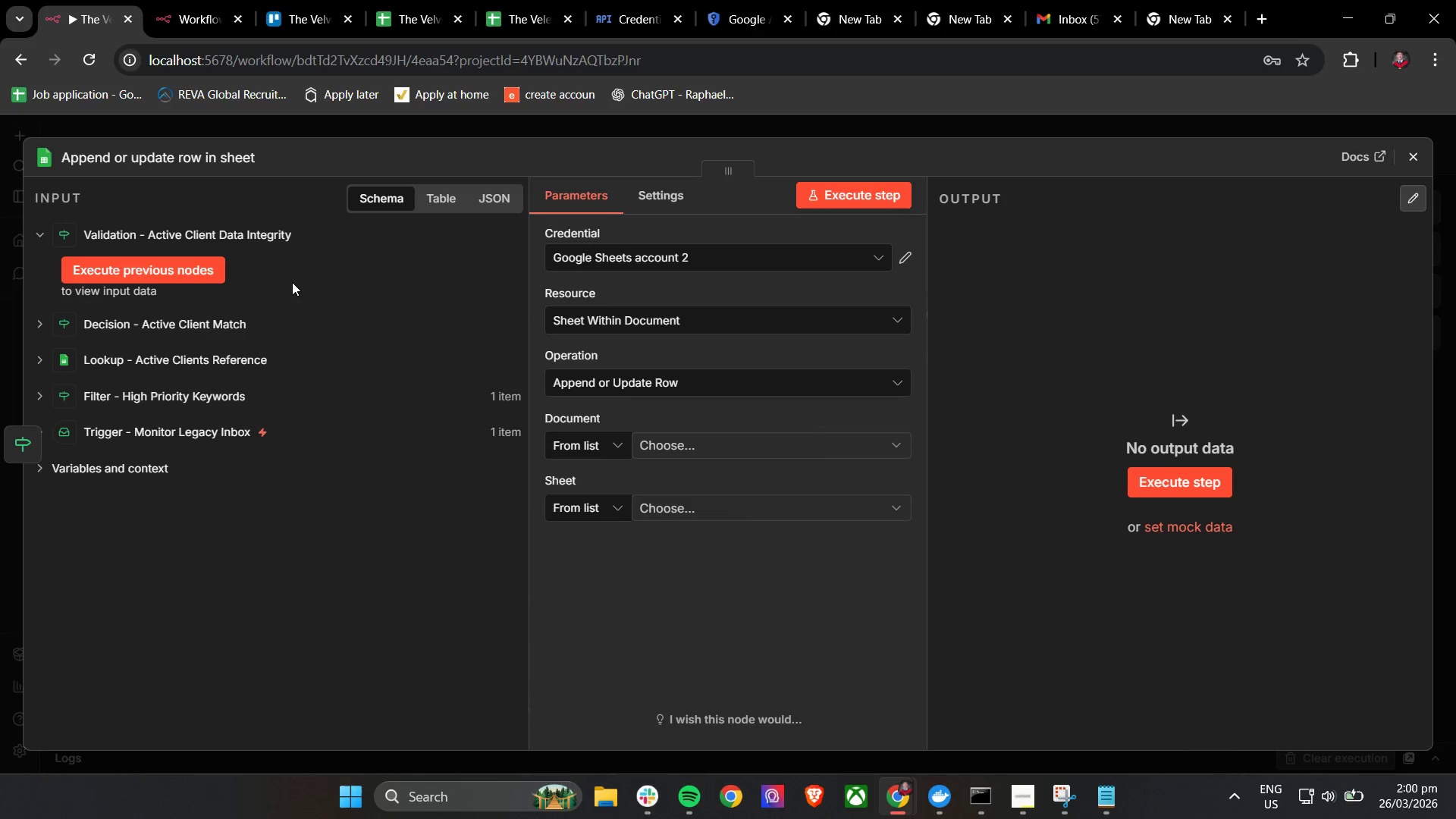 
left_click([686, 445])
 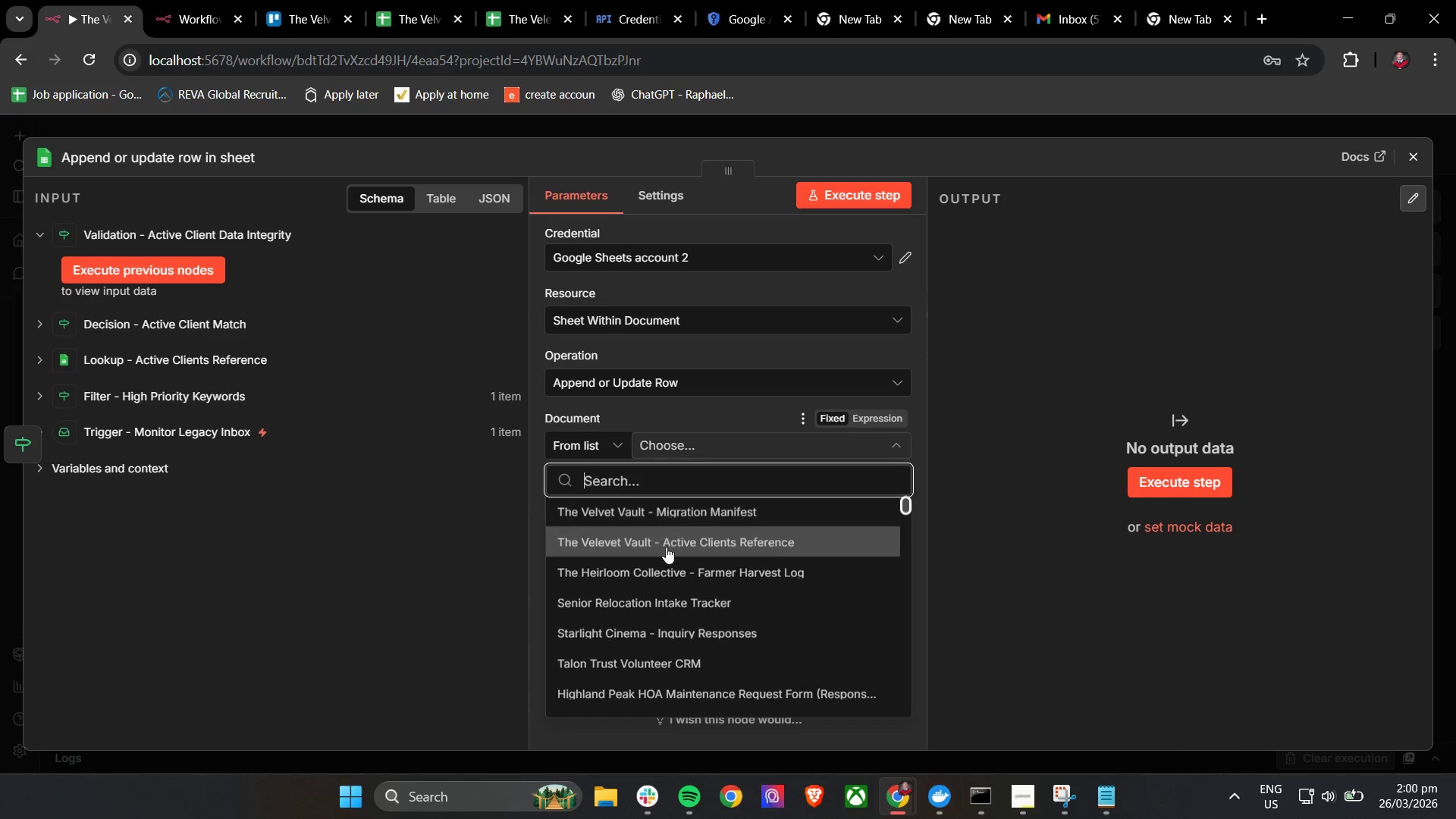 
left_click([672, 521])
 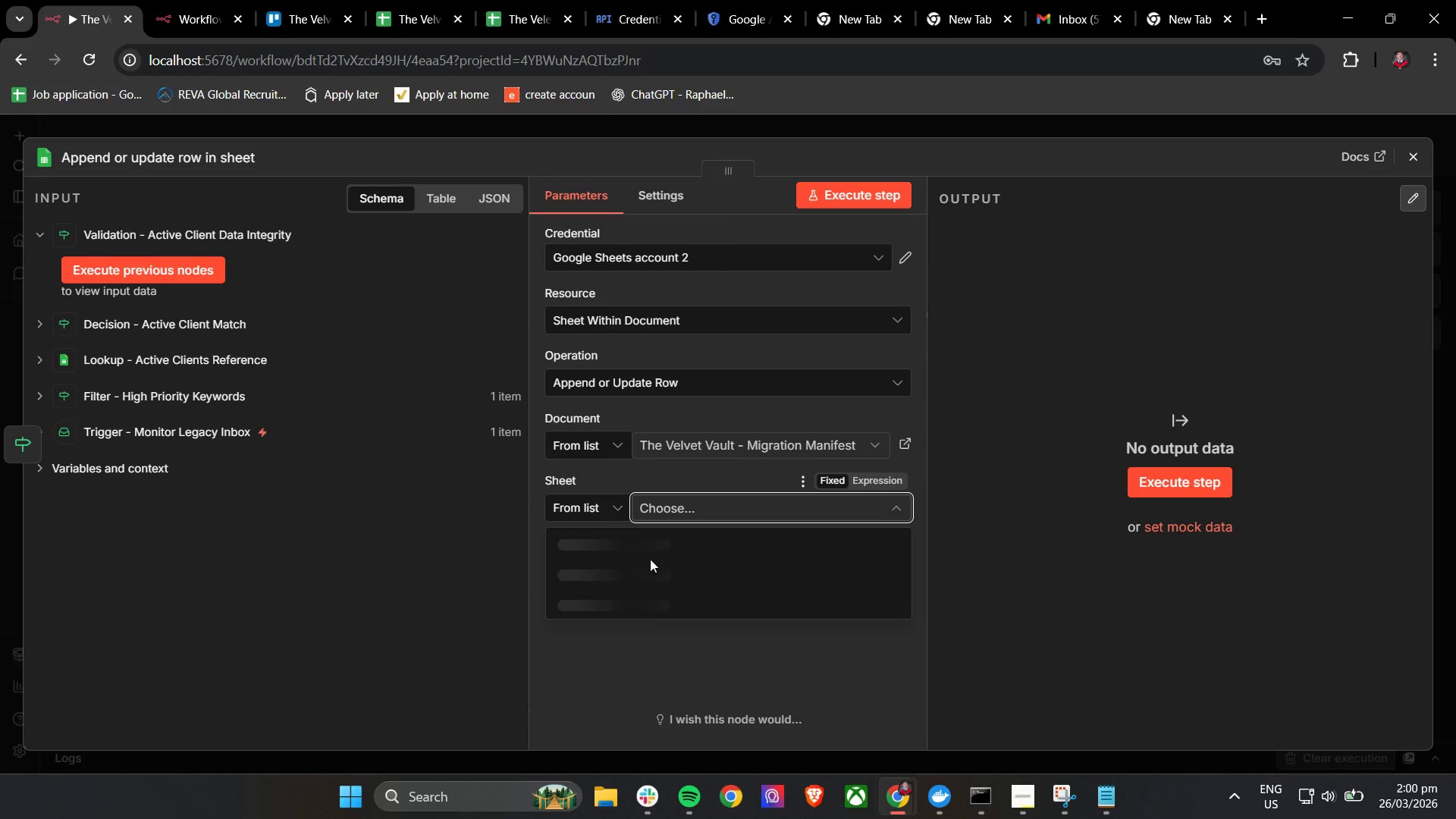 
left_click([643, 544])
 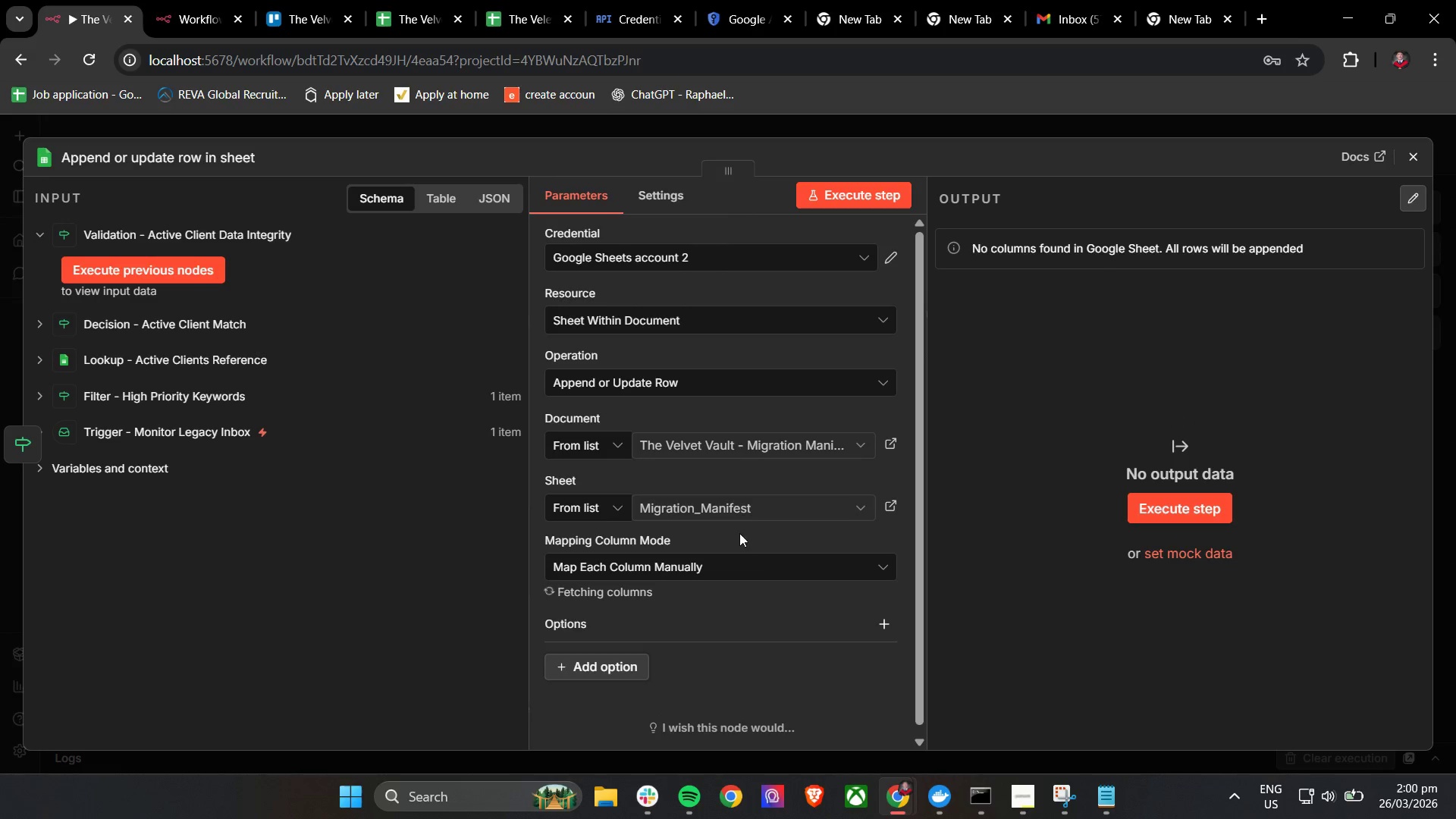 
scroll: coordinate [737, 521], scroll_direction: down, amount: 4.0
 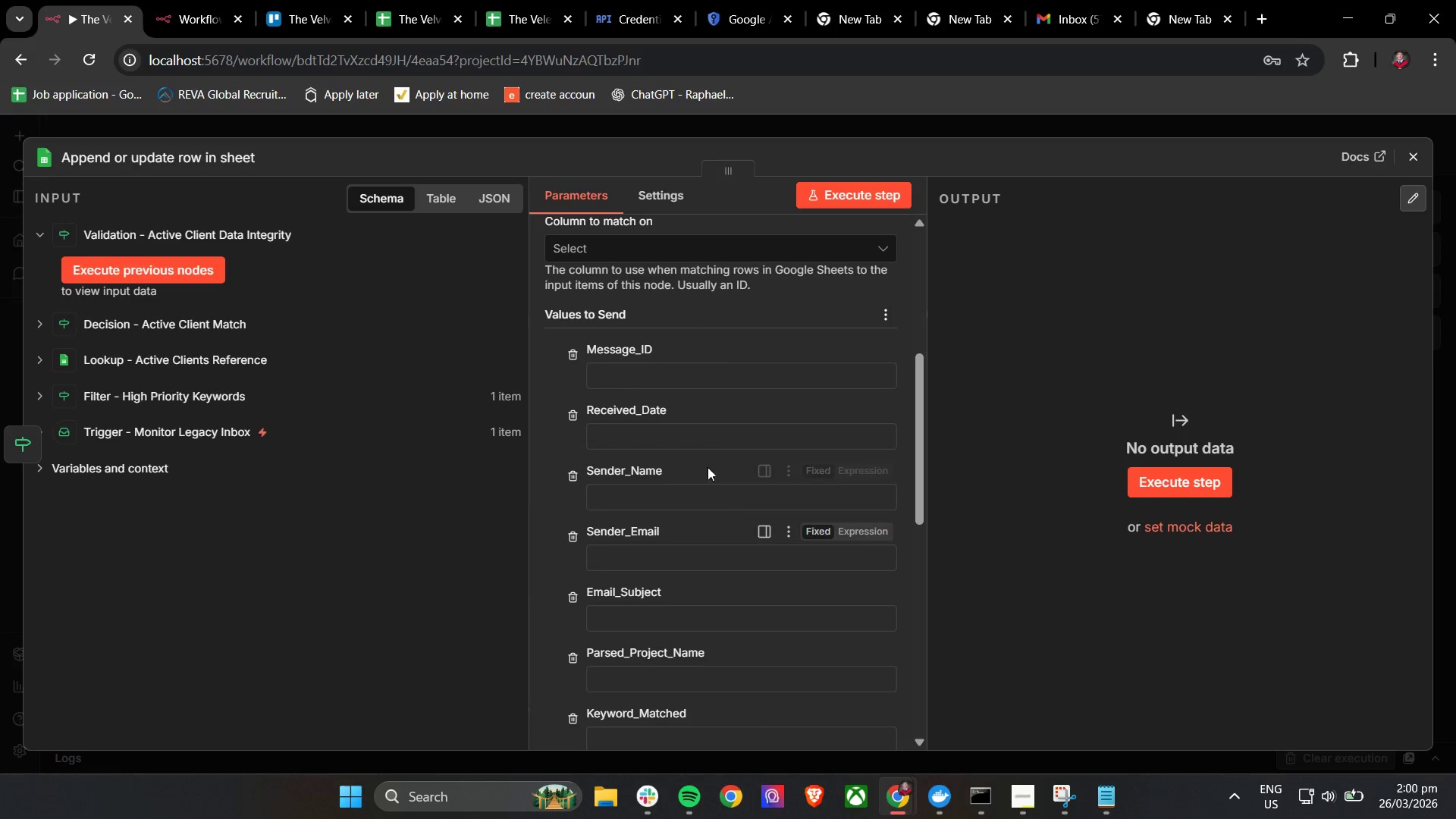 
left_click([689, 386])
 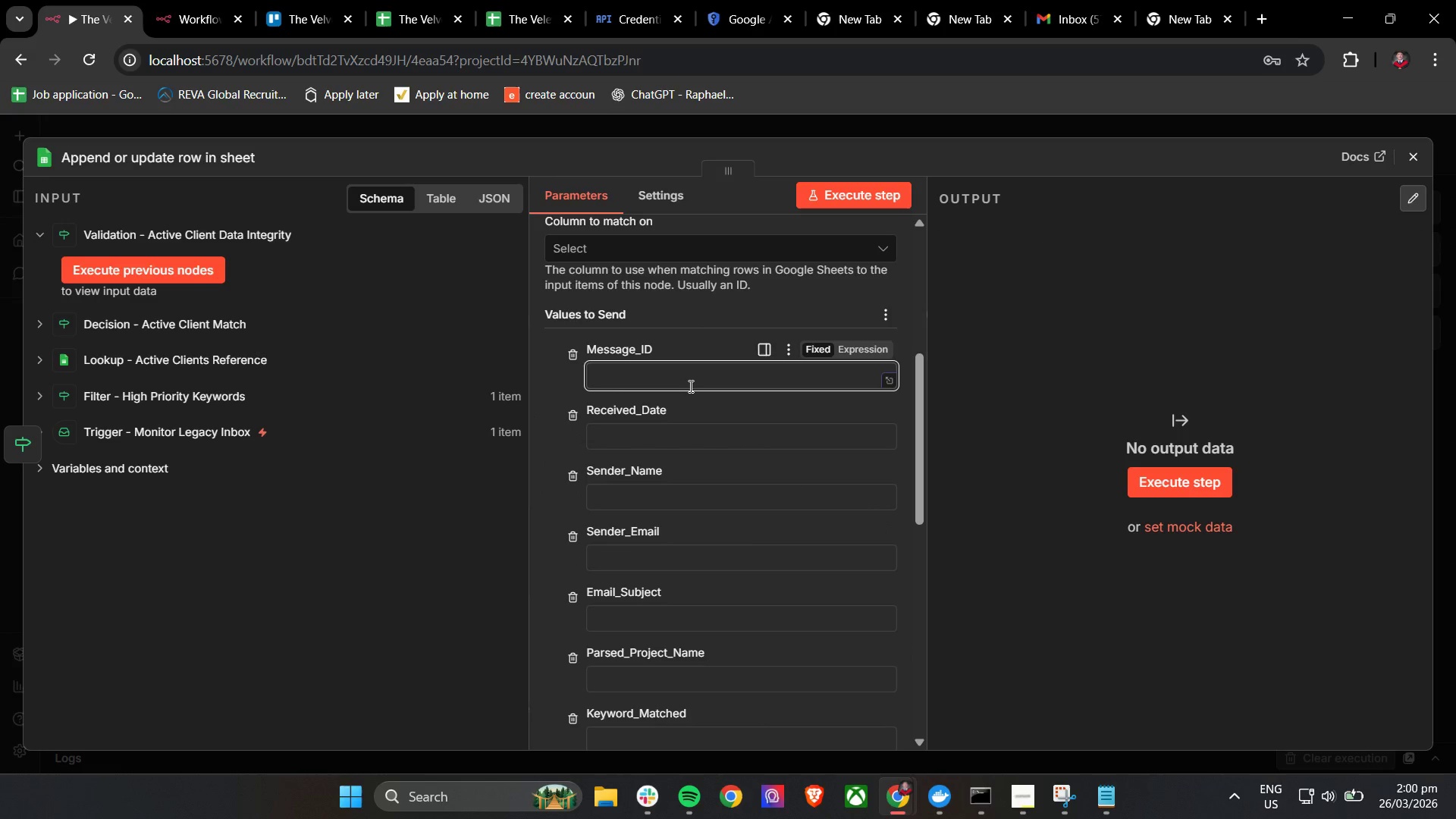 
wait(6.53)
 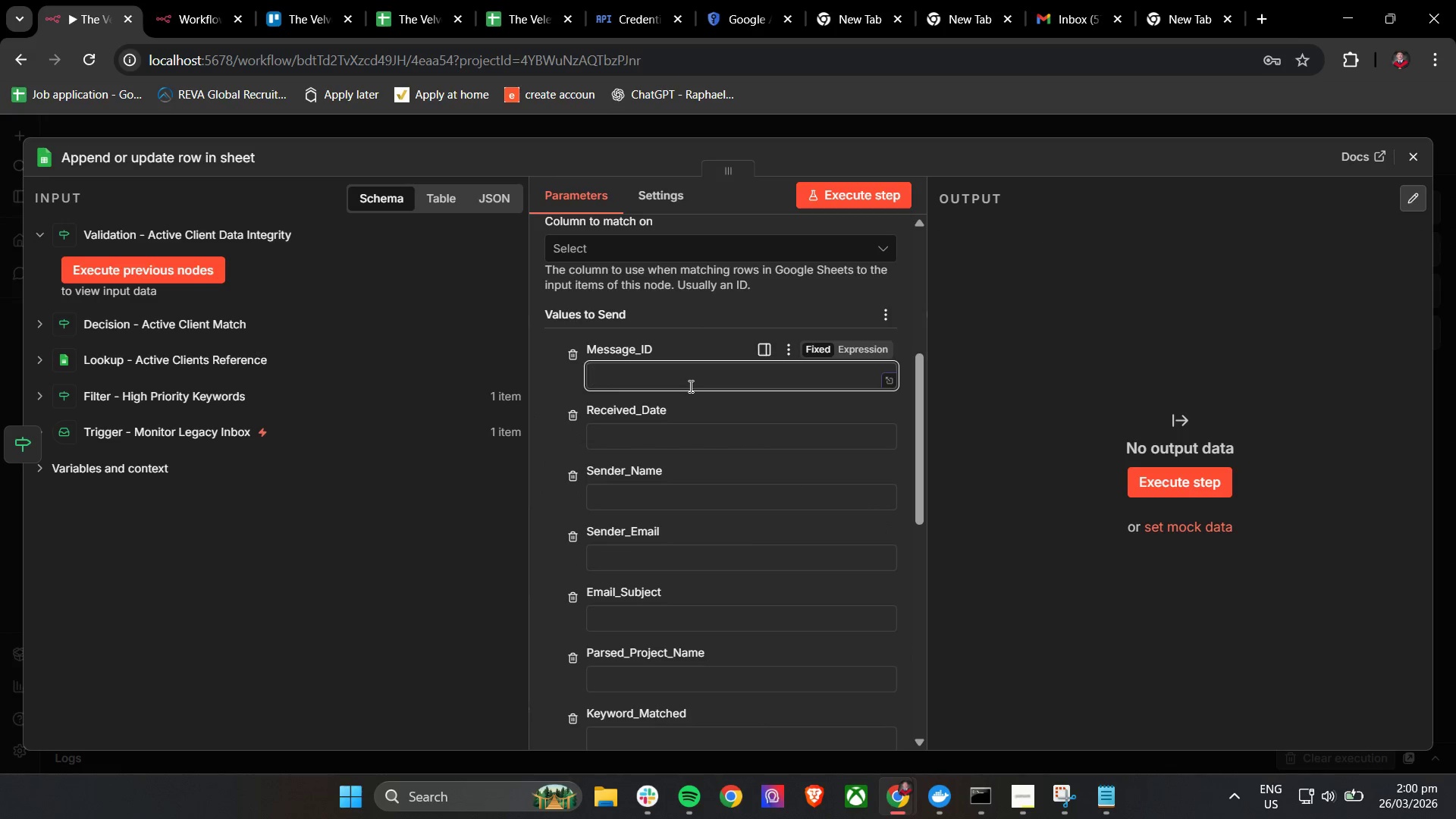 
left_click([1406, 170])
 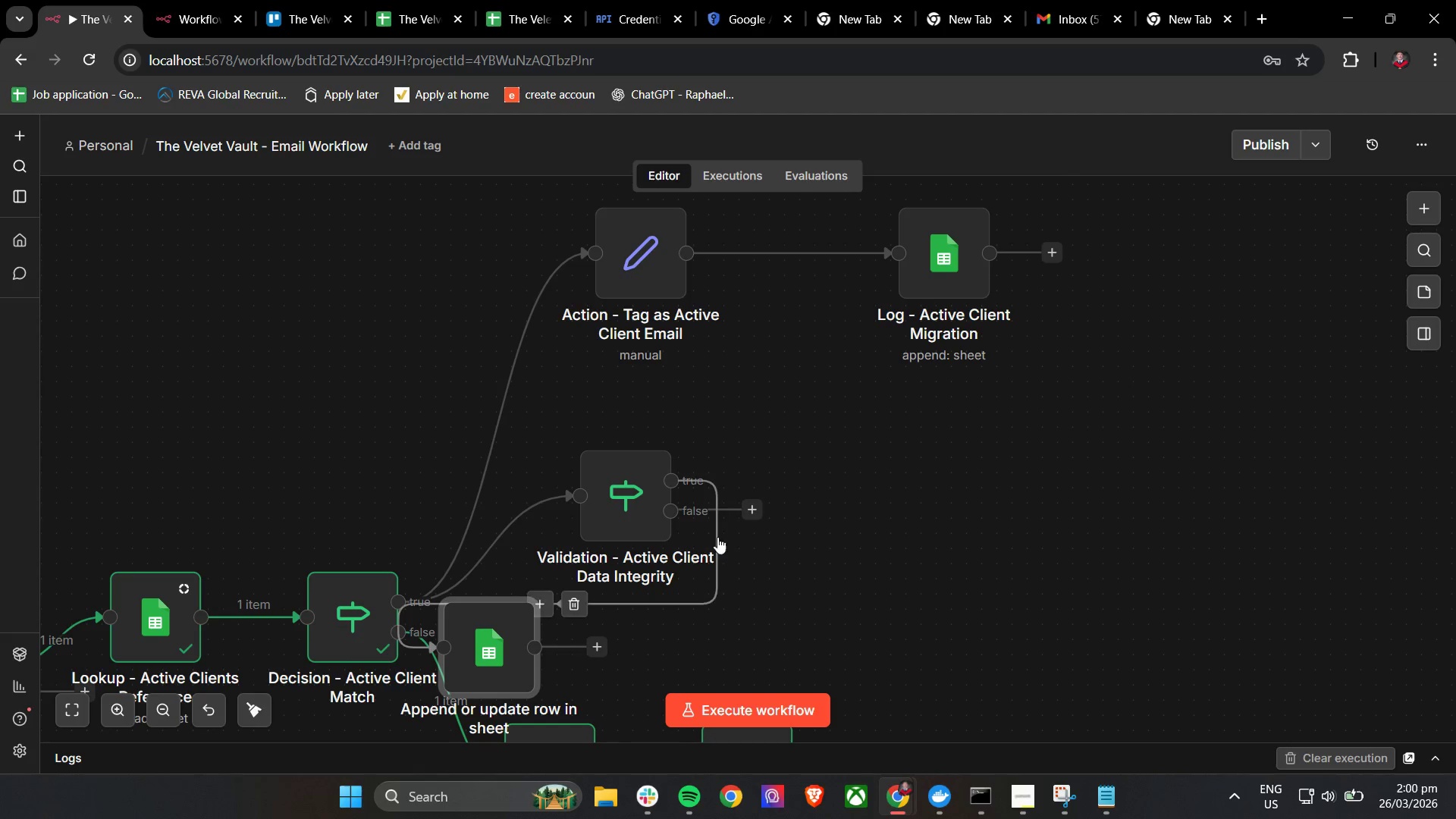 
scroll: coordinate [845, 551], scroll_direction: down, amount: 3.0
 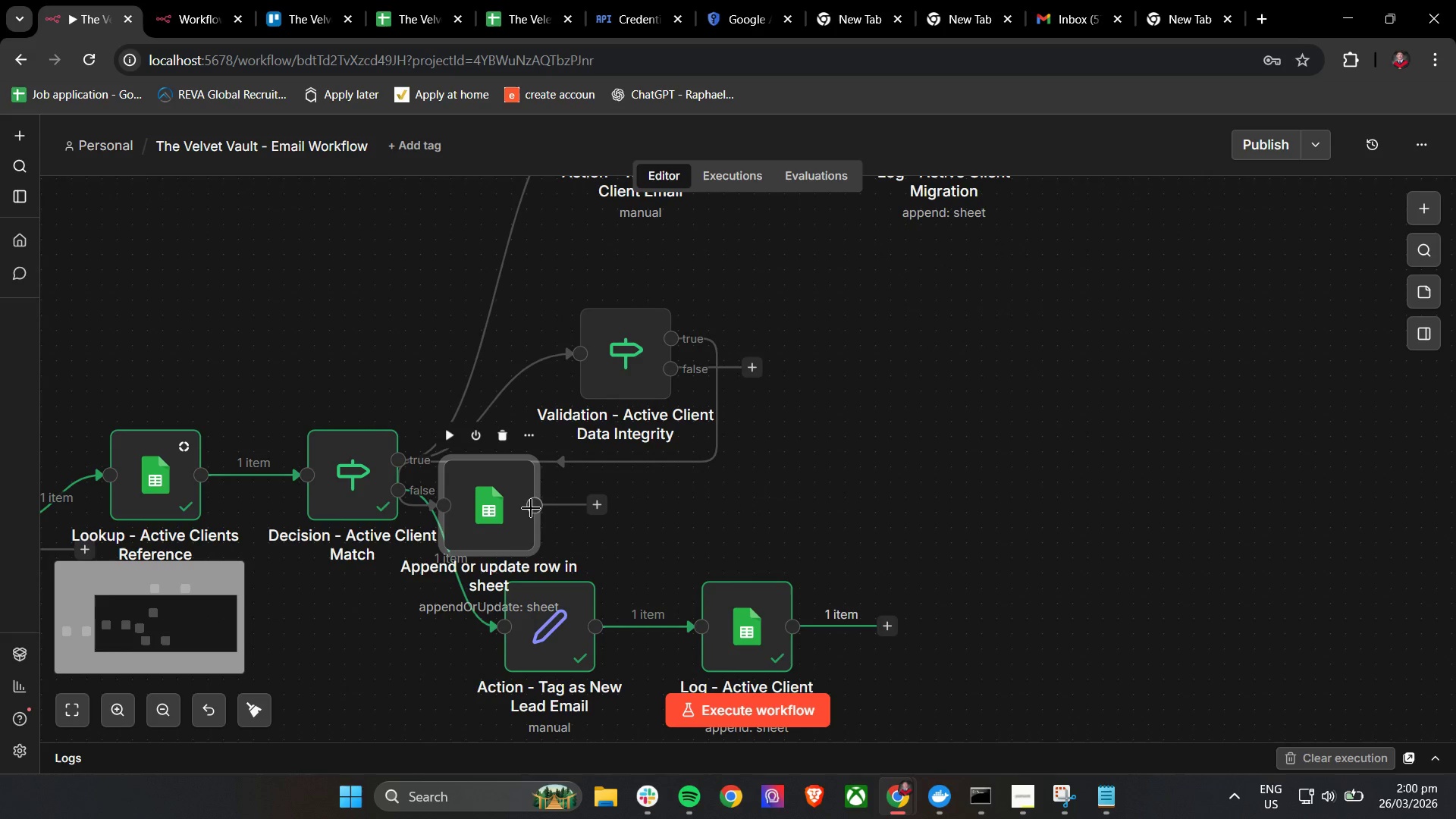 
left_click_drag(start_coordinate=[500, 507], to_coordinate=[957, 356])
 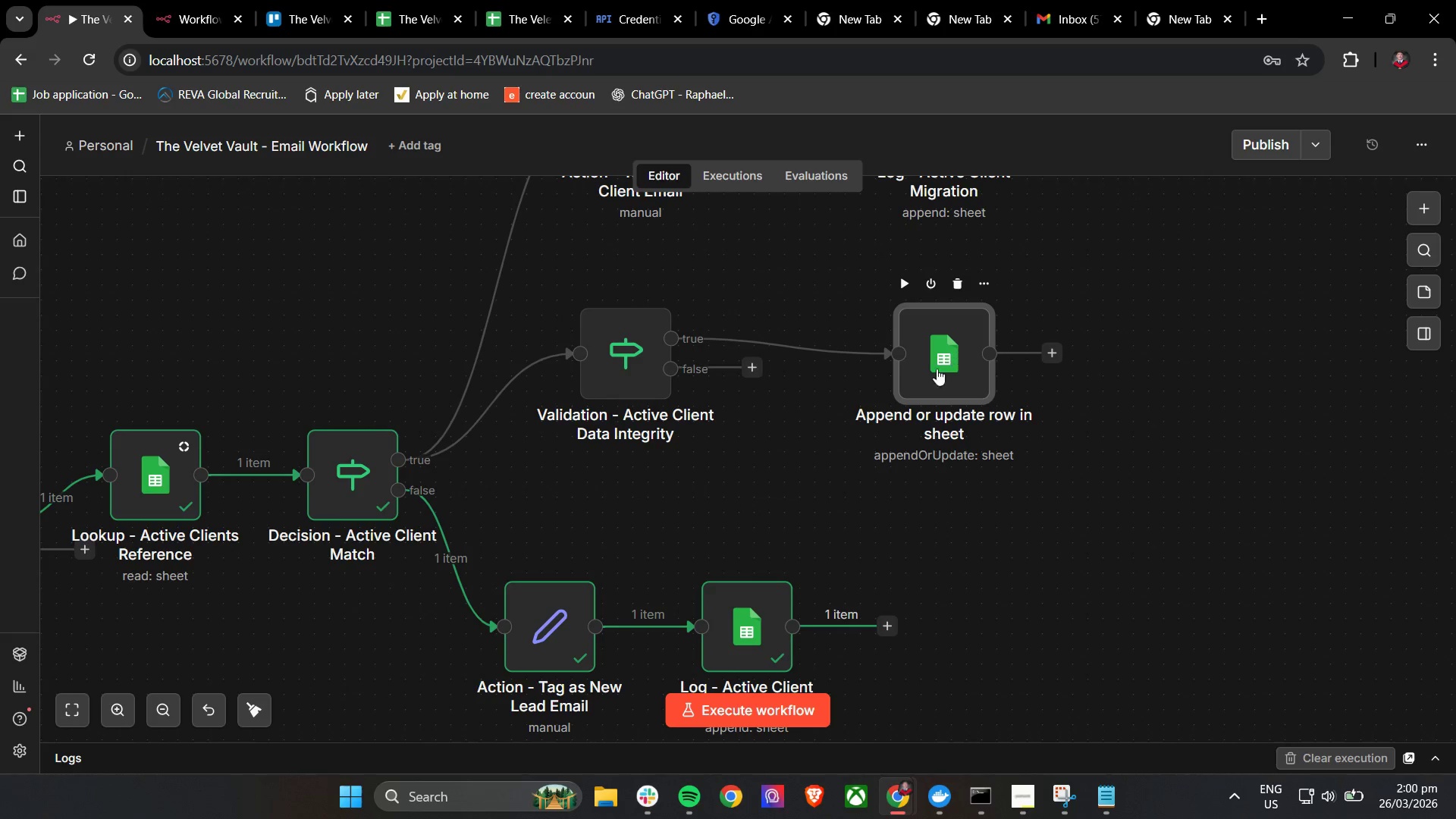 
left_click_drag(start_coordinate=[933, 375], to_coordinate=[935, 354])
 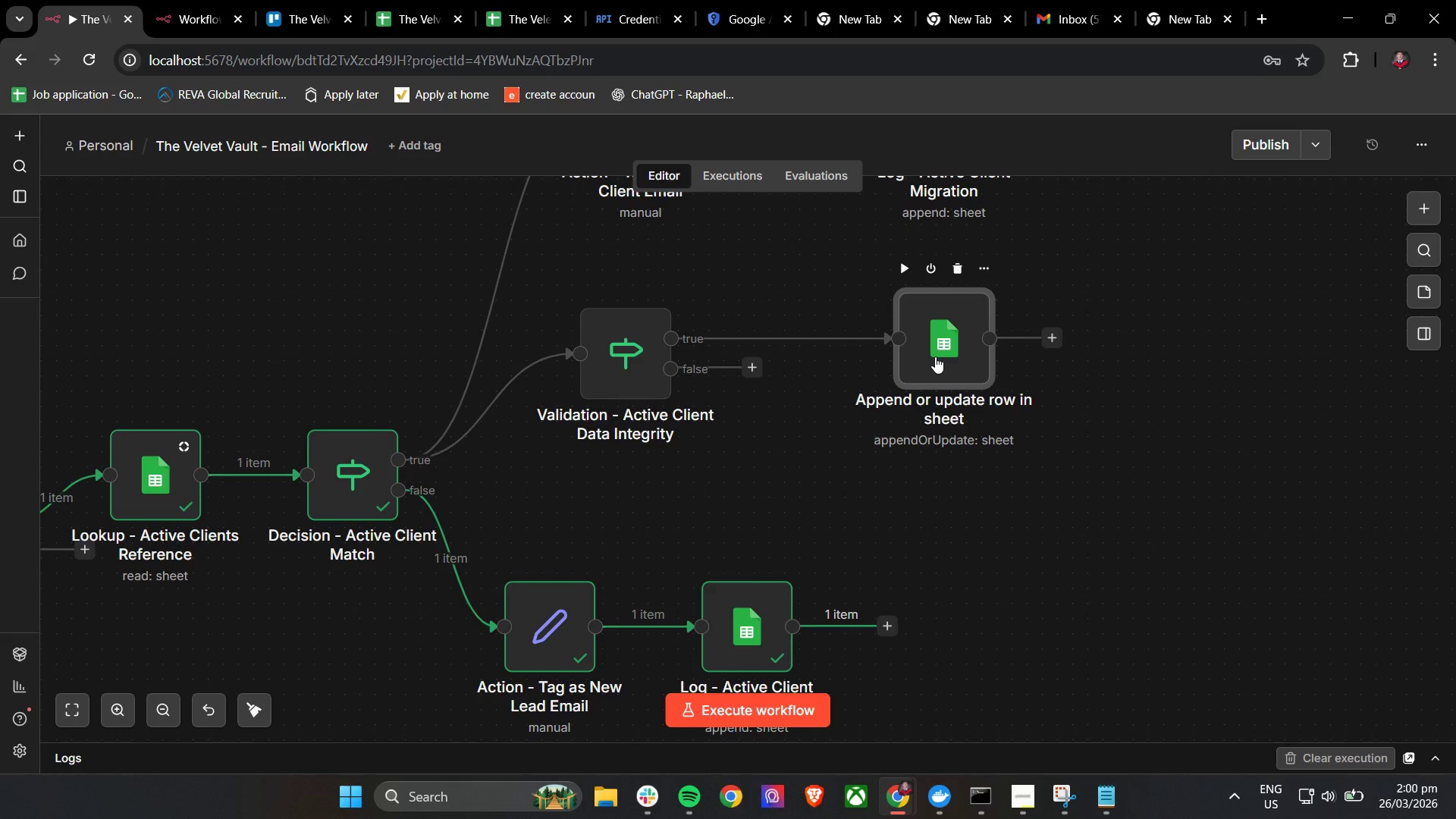 
double_click([935, 356])
 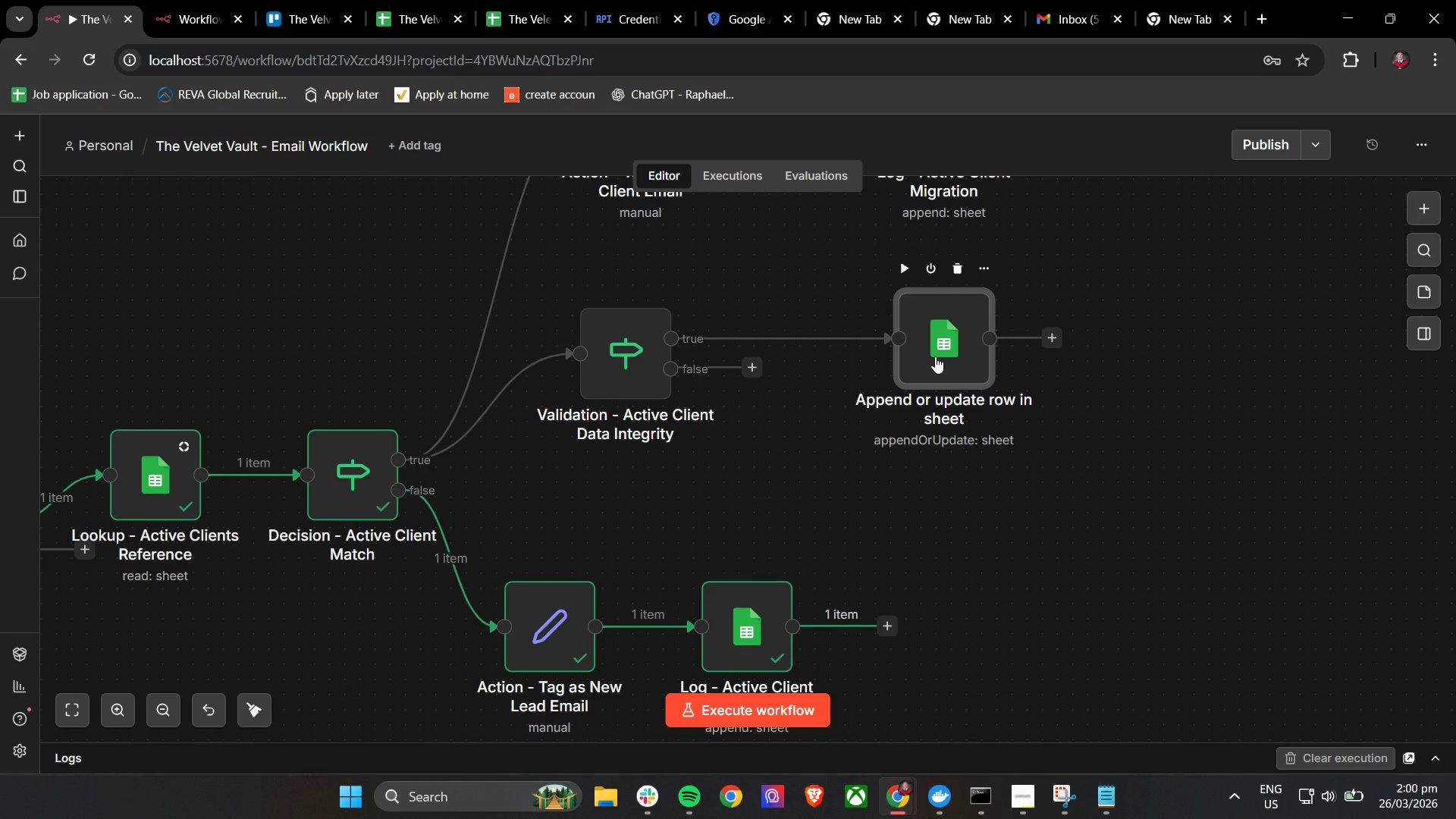 
triple_click([935, 356])
 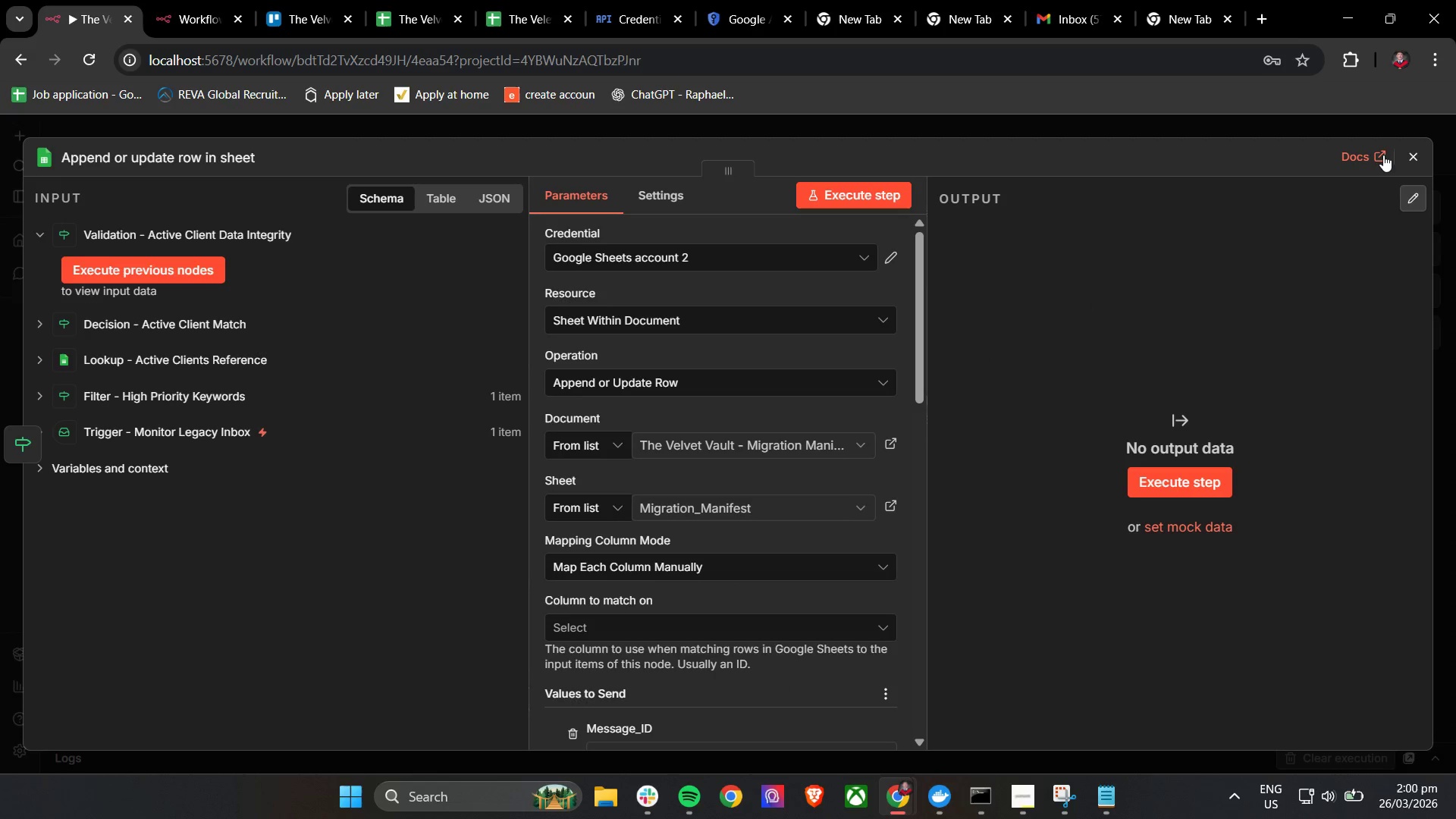 
left_click([1410, 152])
 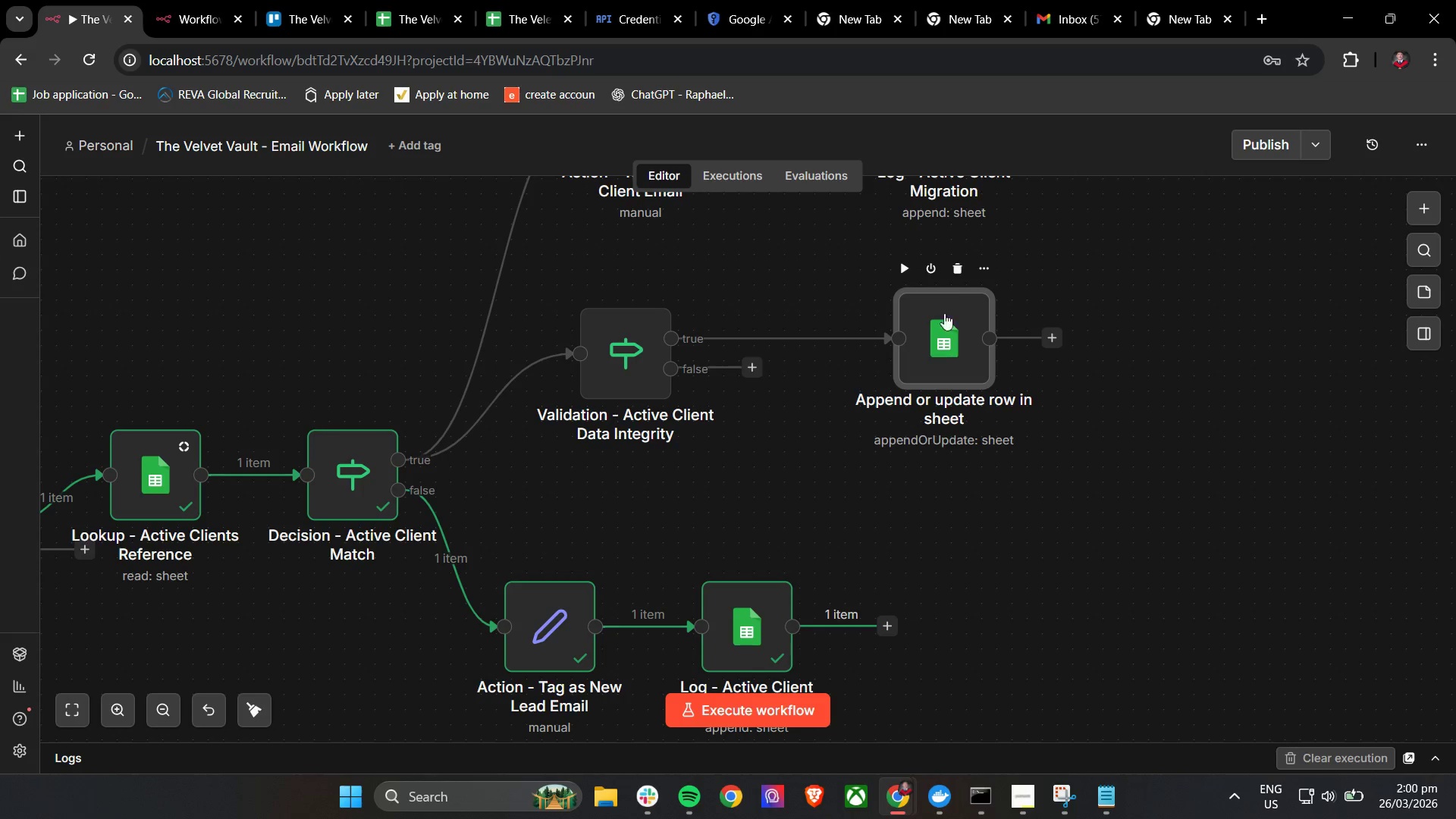 
left_click([957, 273])
 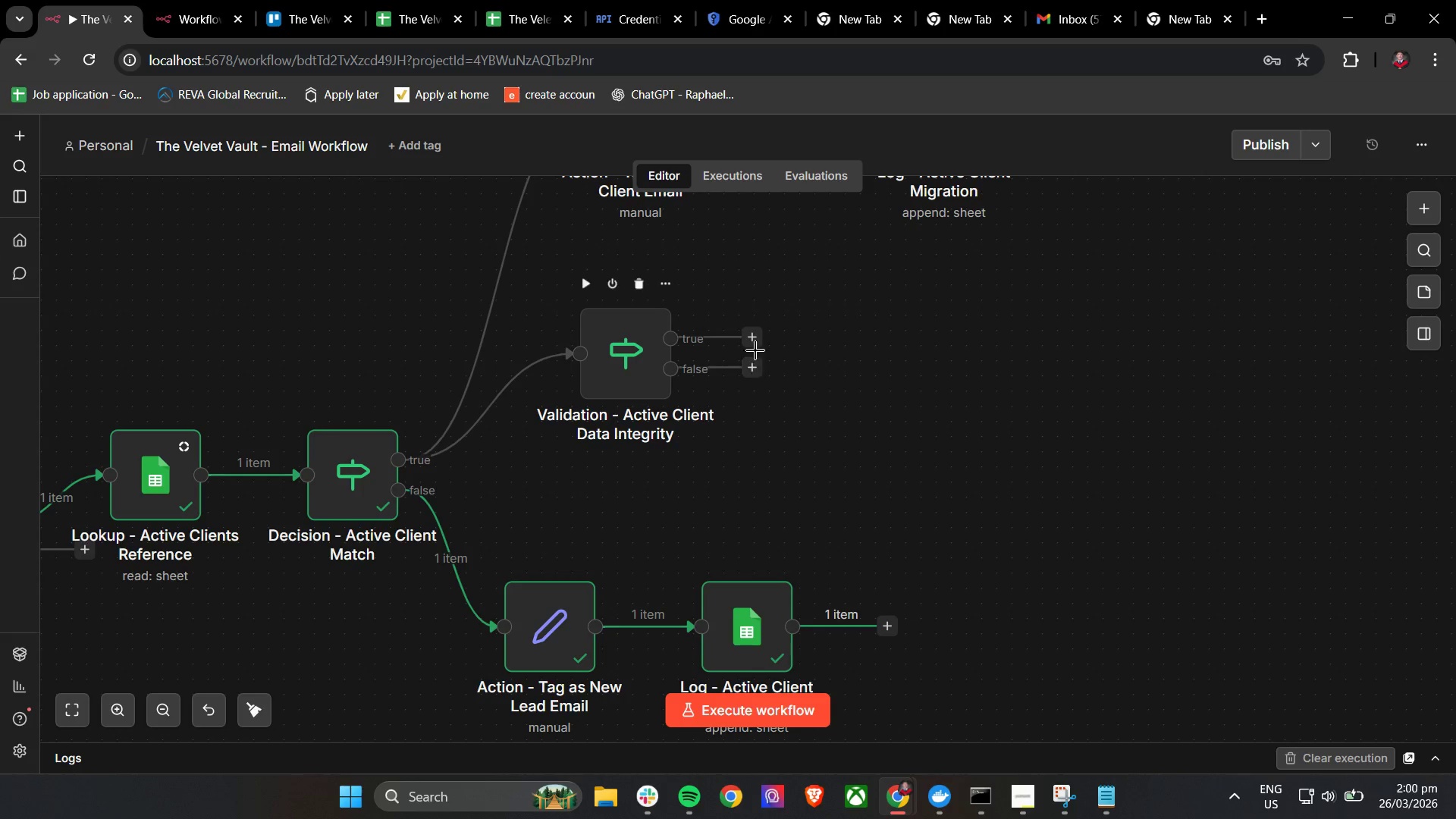 
left_click([754, 339])
 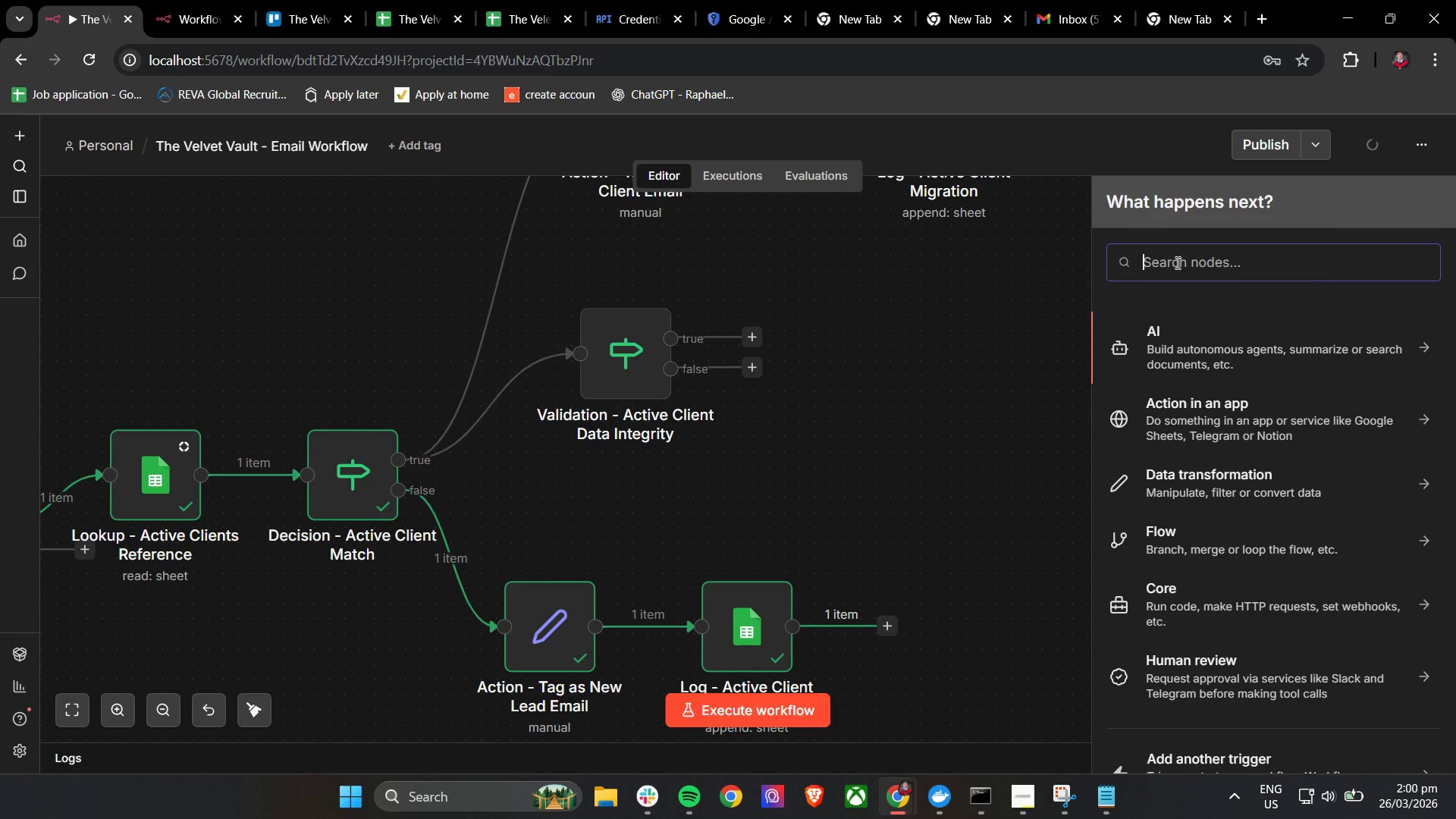 
key(Shift+ShiftLeft)
 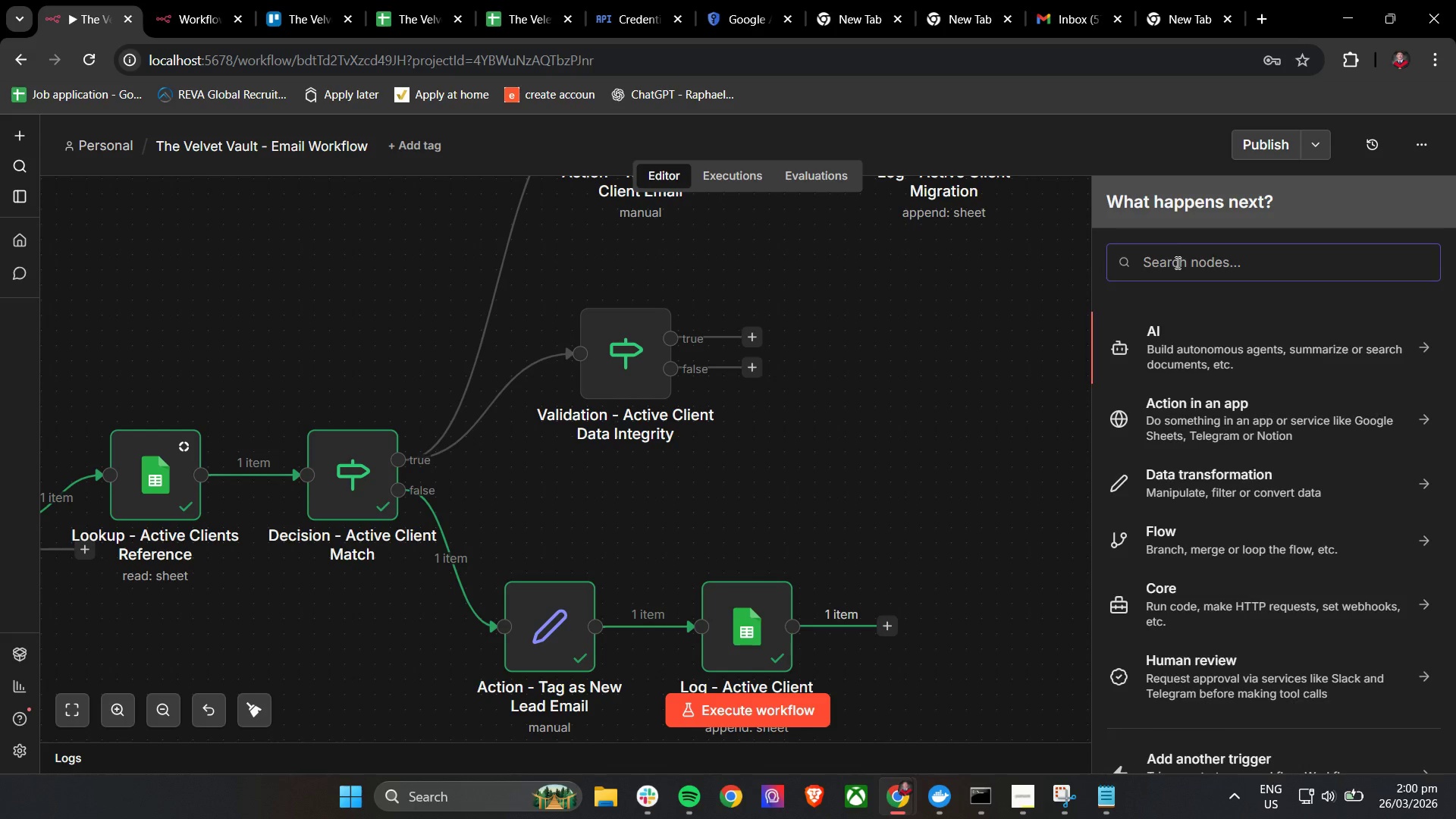 
key(Shift+G)
 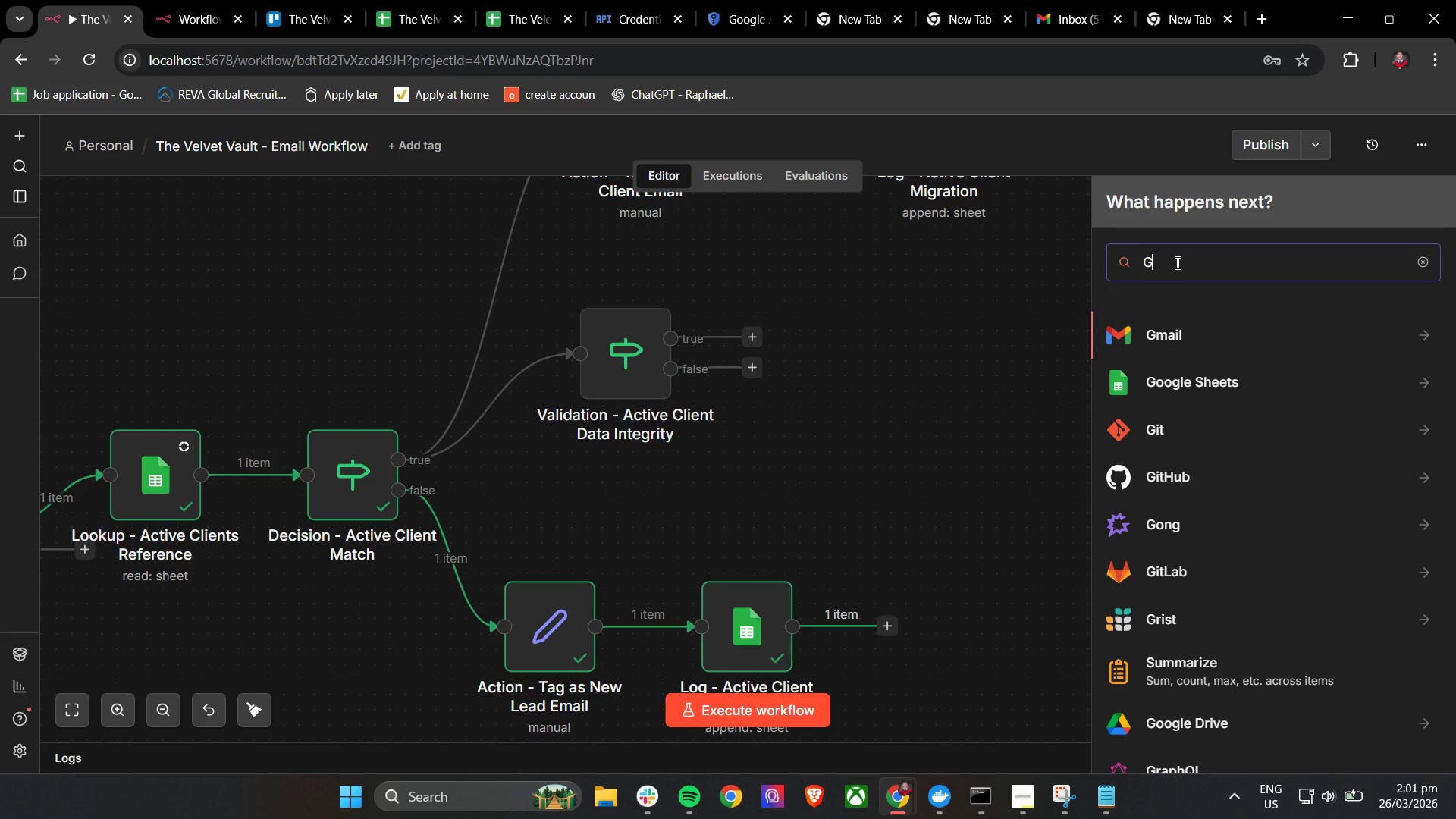 
left_click([1182, 390])
 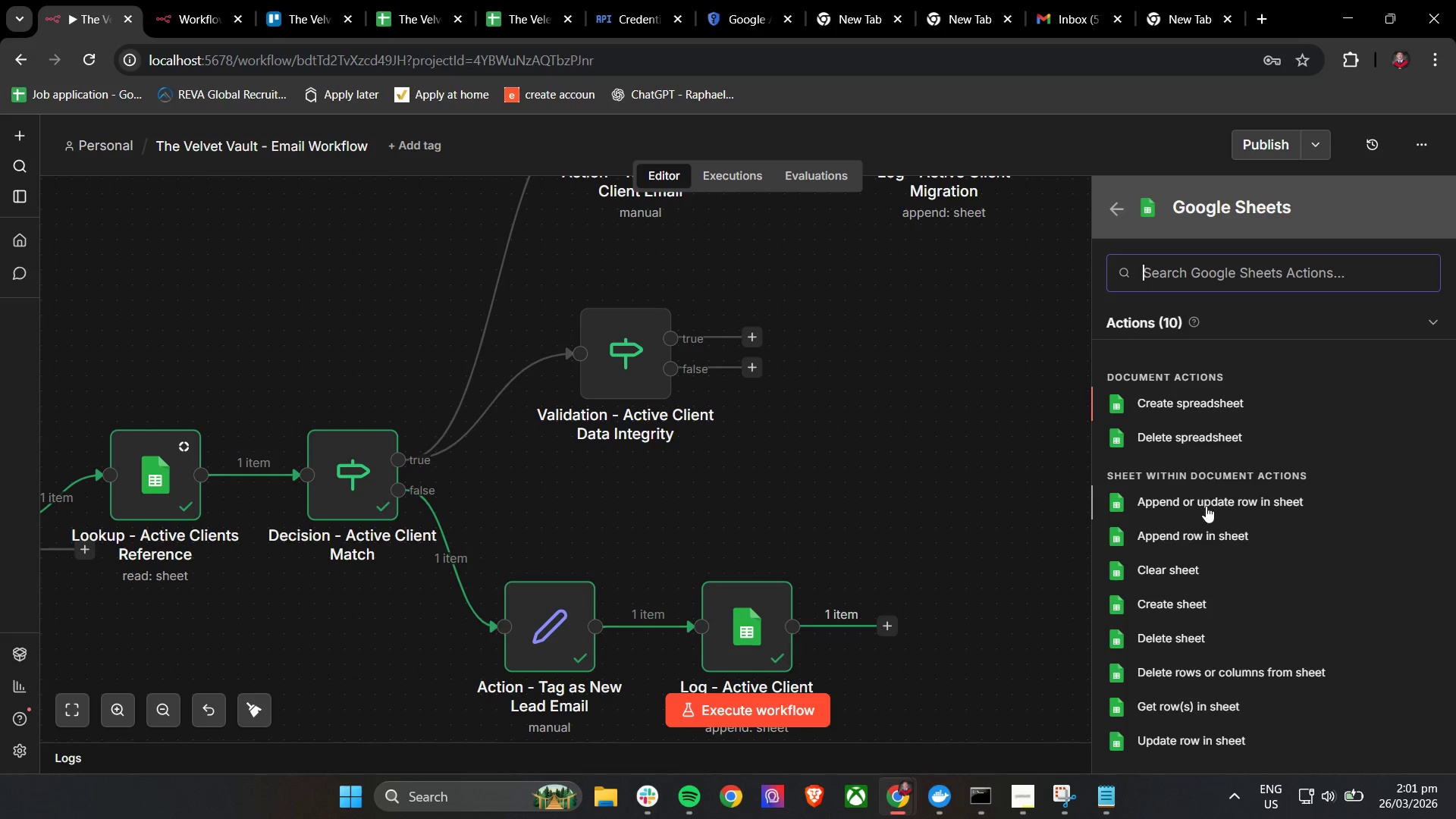 
left_click([1208, 539])
 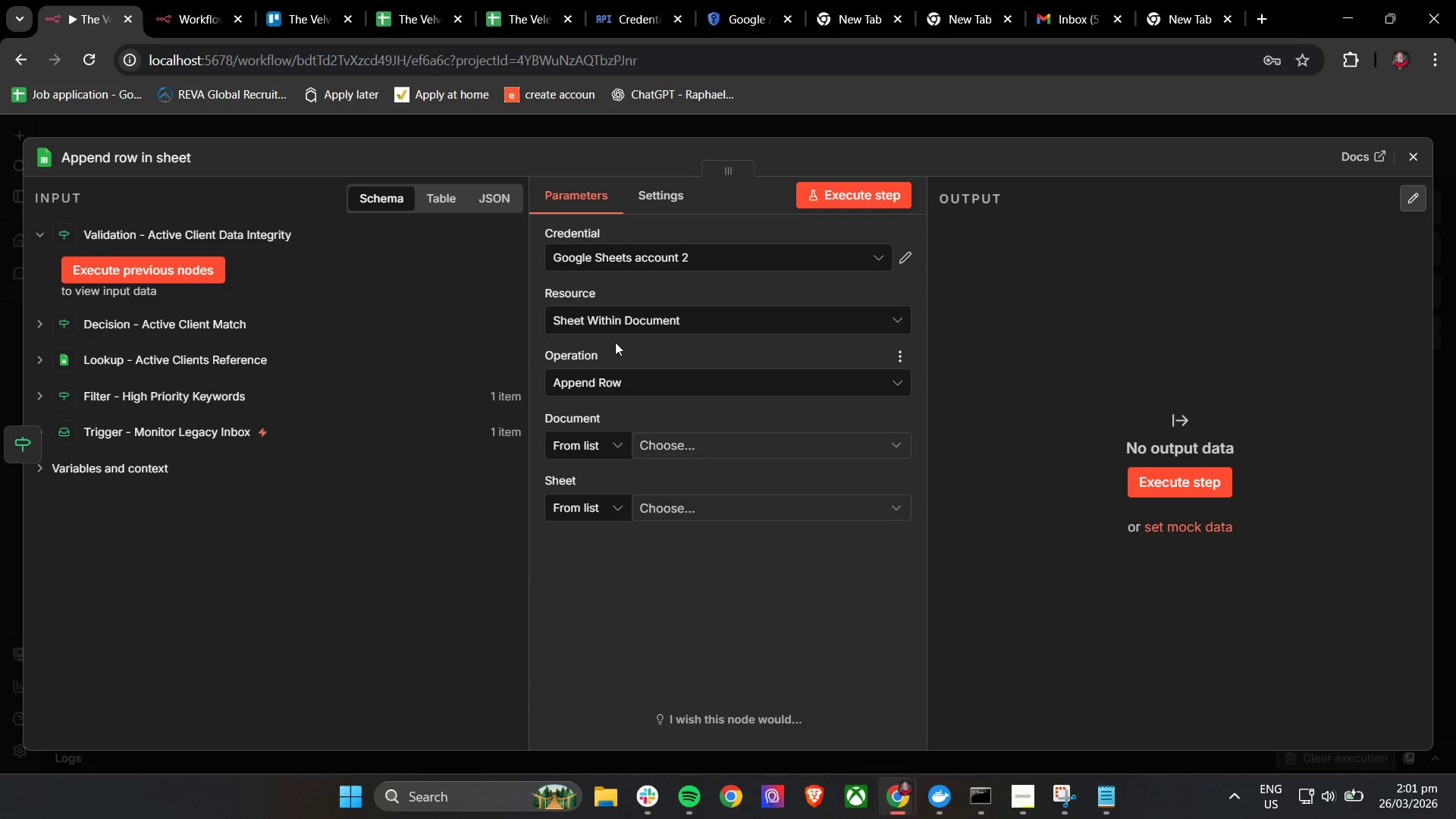 
left_click([656, 449])
 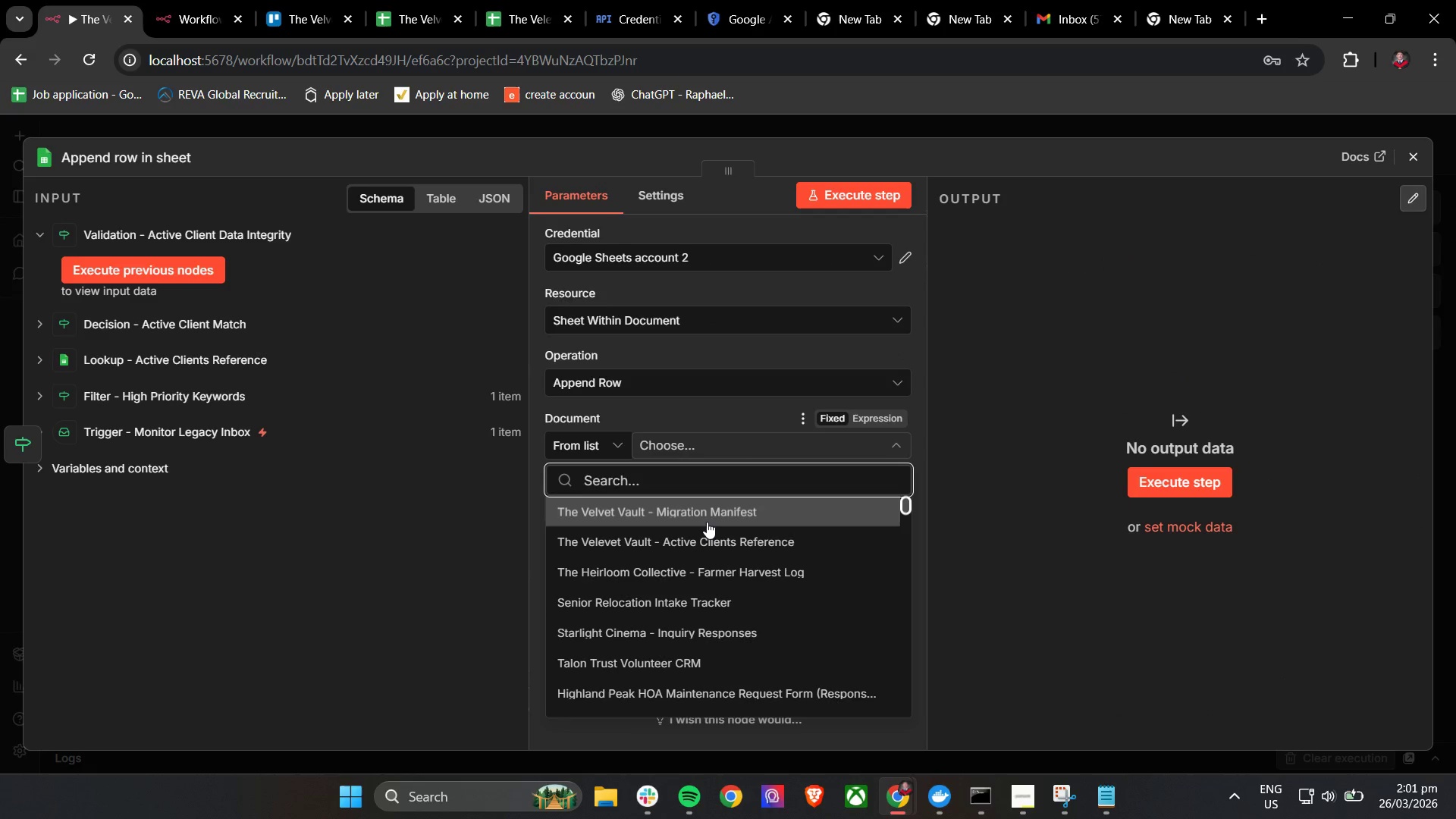 
double_click([680, 515])
 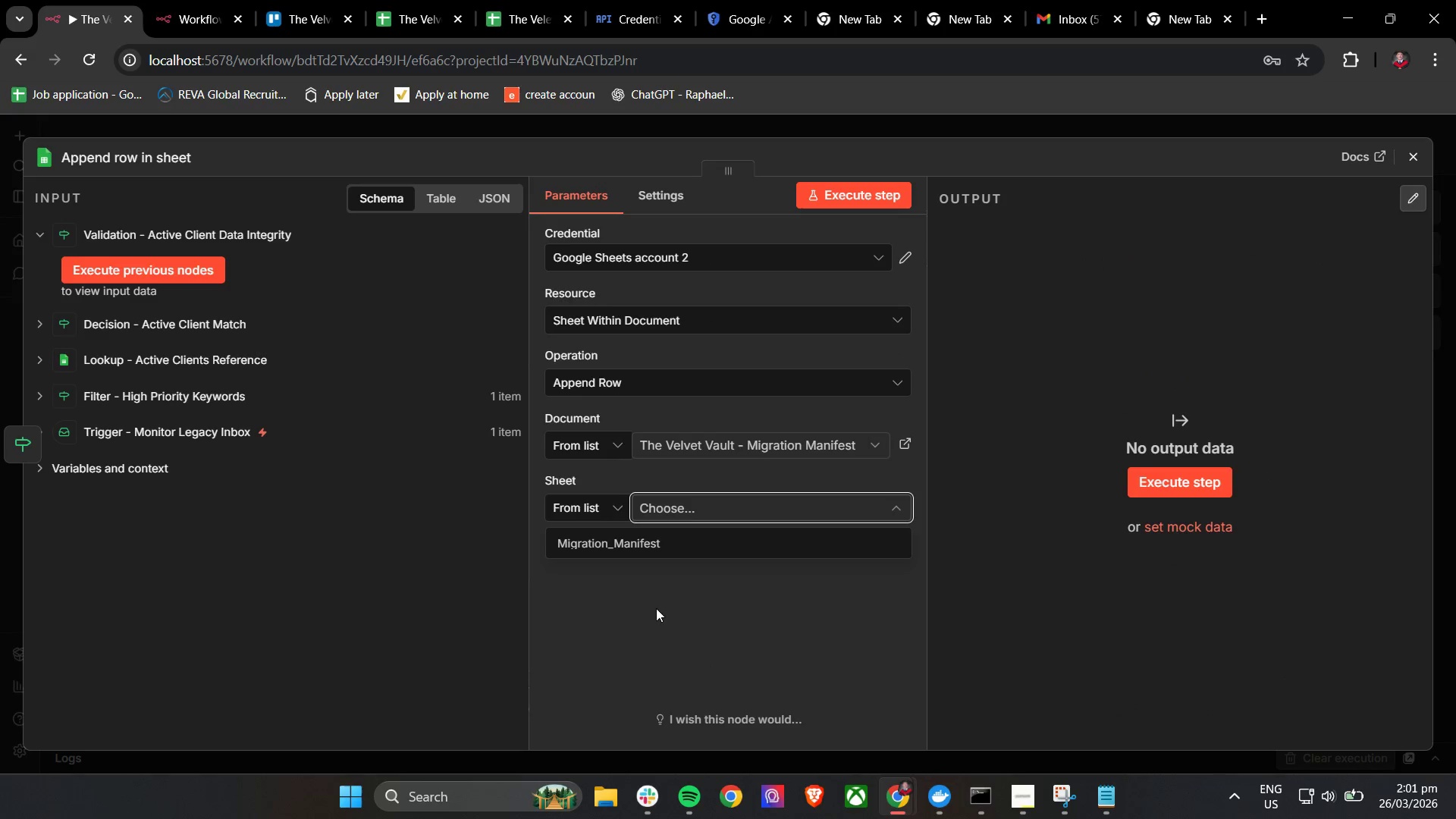 
left_click([665, 546])
 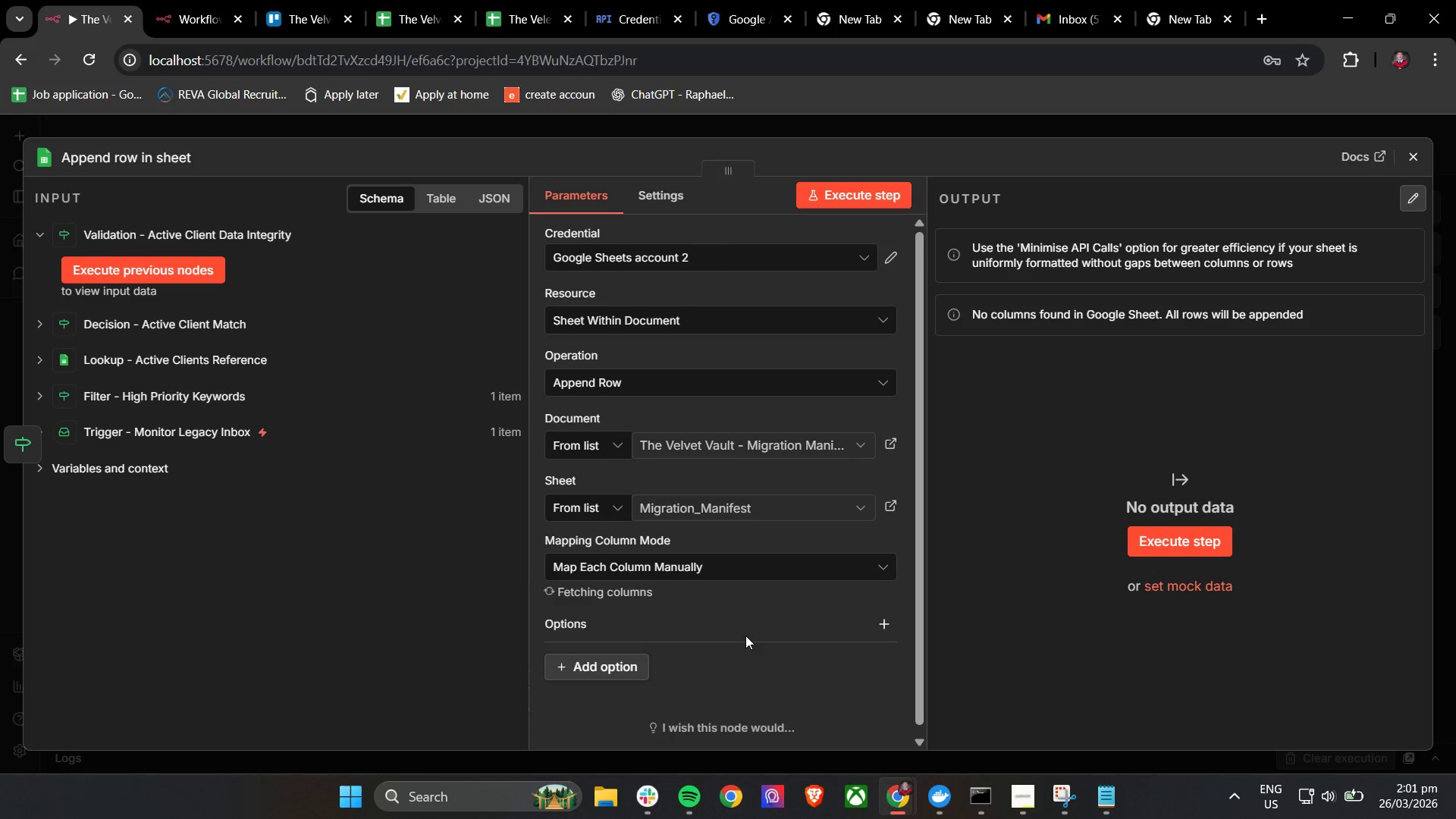 
scroll: coordinate [772, 609], scroll_direction: down, amount: 3.0
 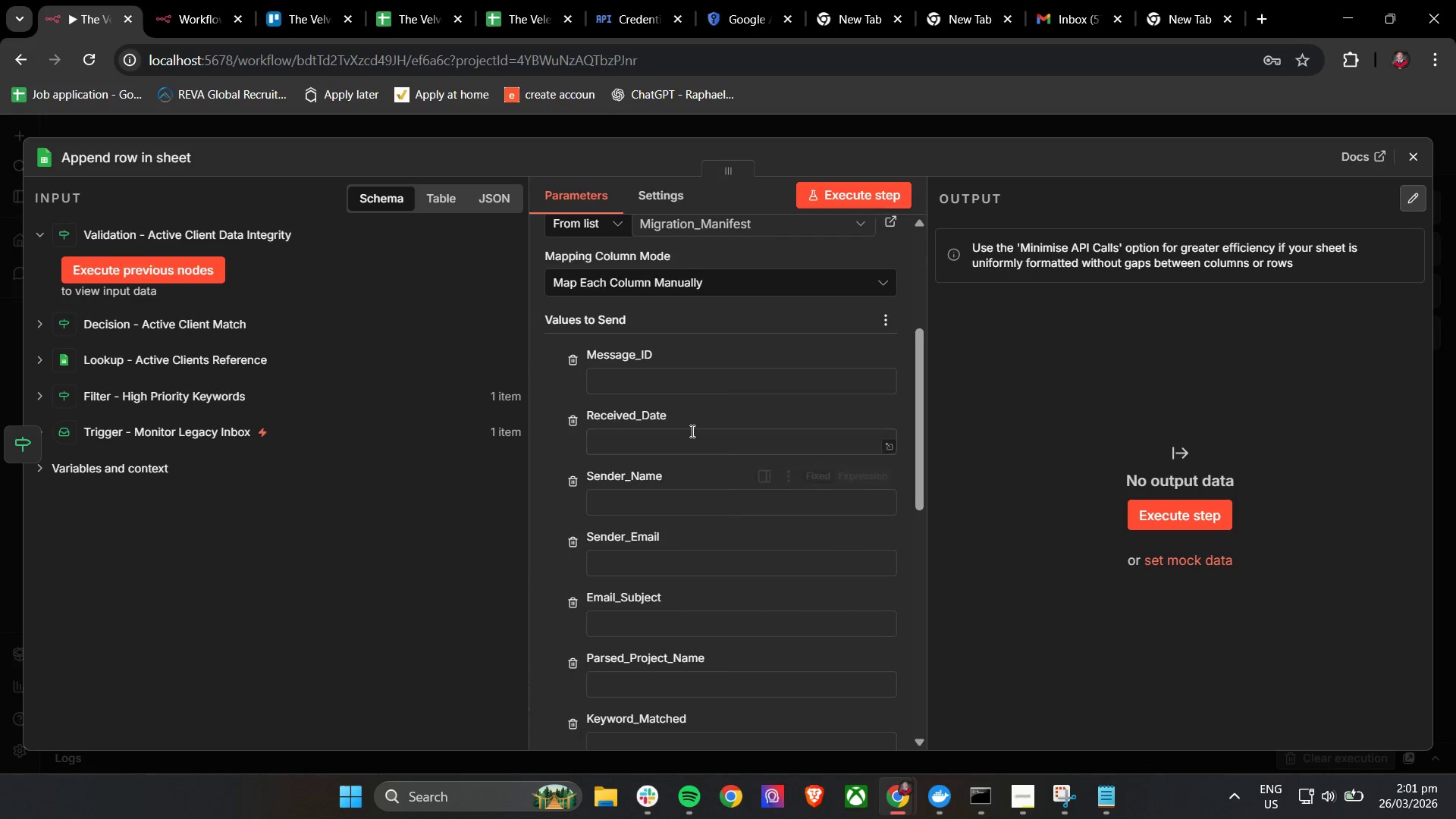 
left_click([679, 385])
 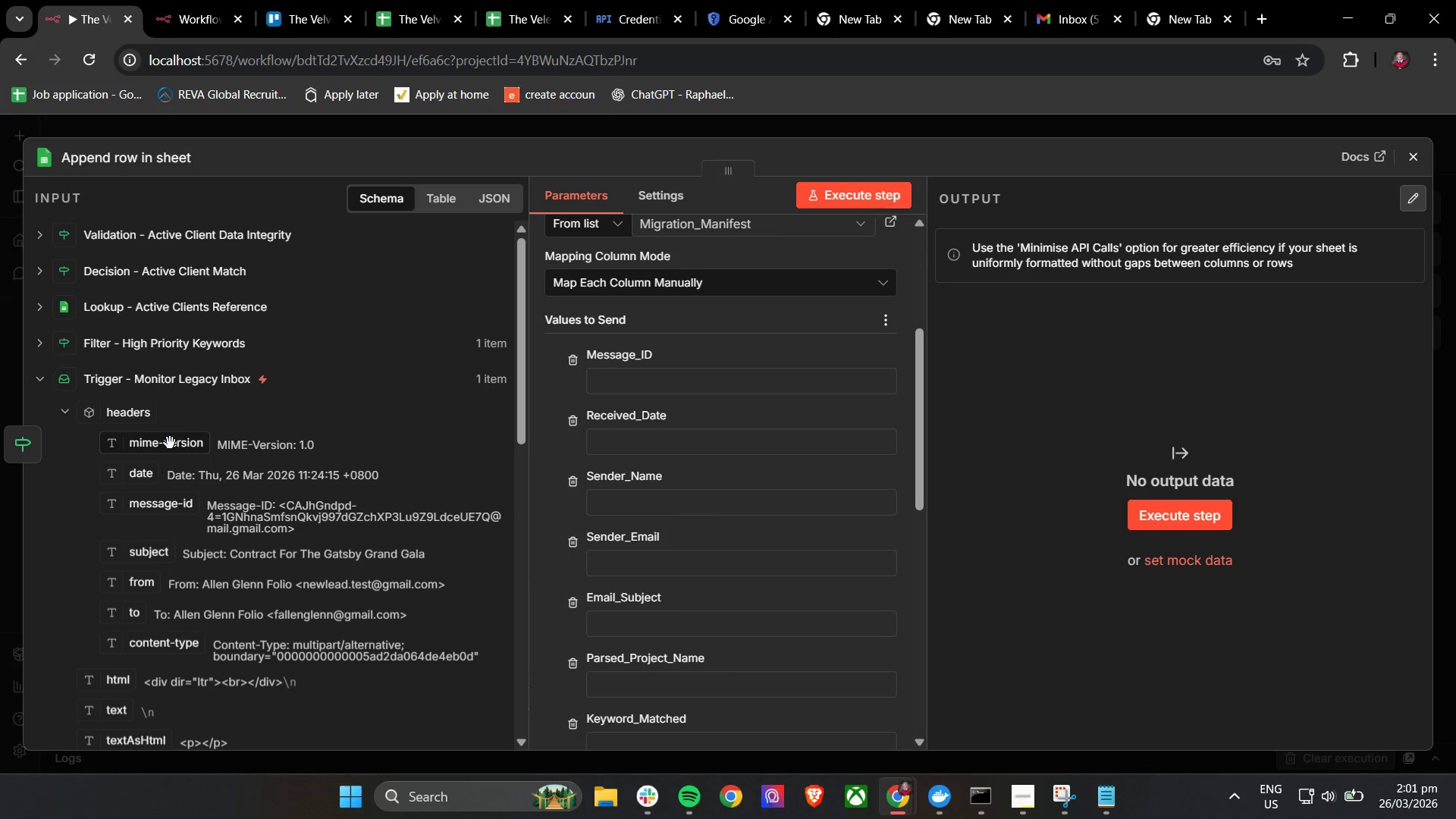 
scroll: coordinate [332, 495], scroll_direction: down, amount: 1.0
 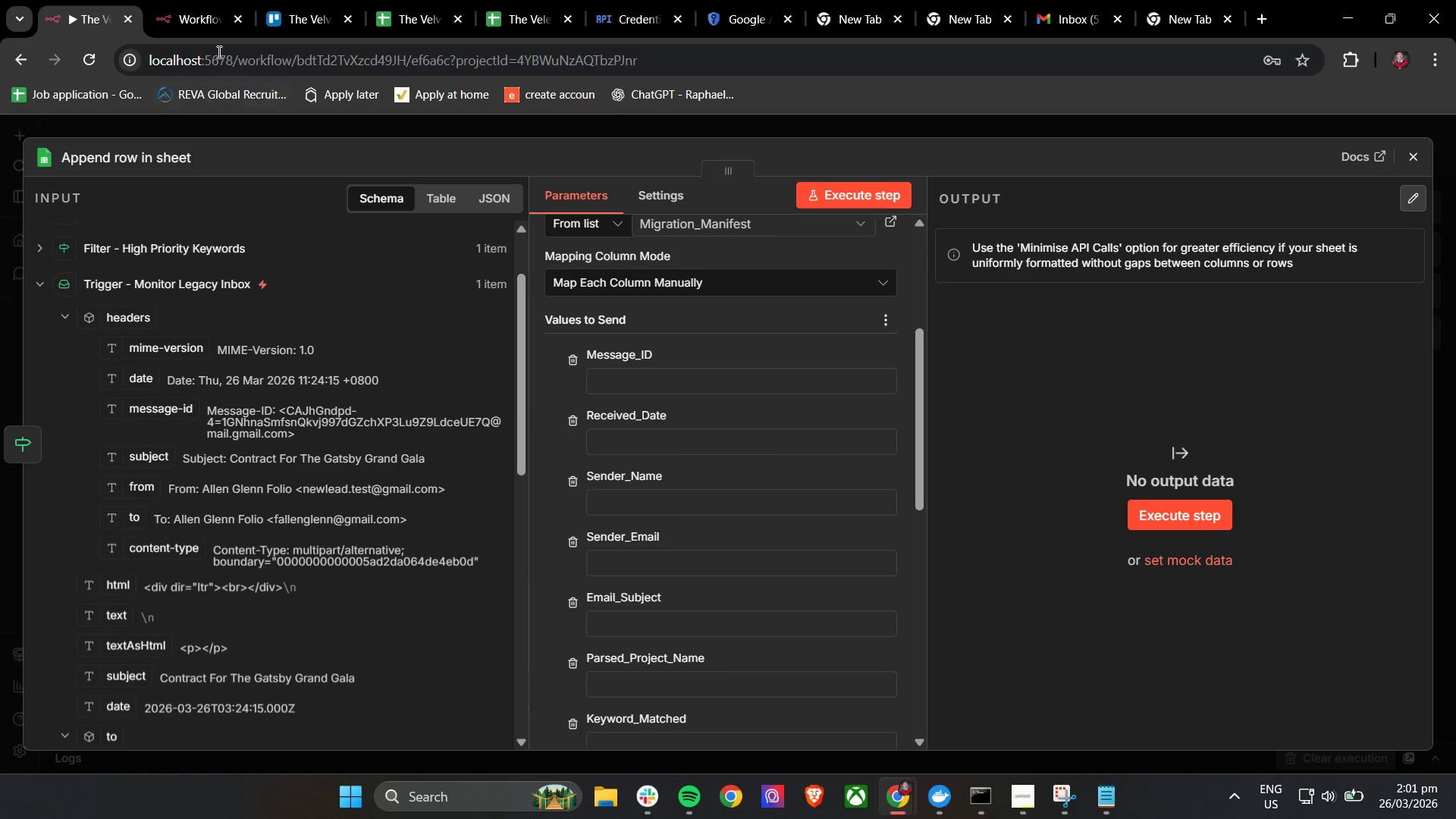 
wait(5.98)
 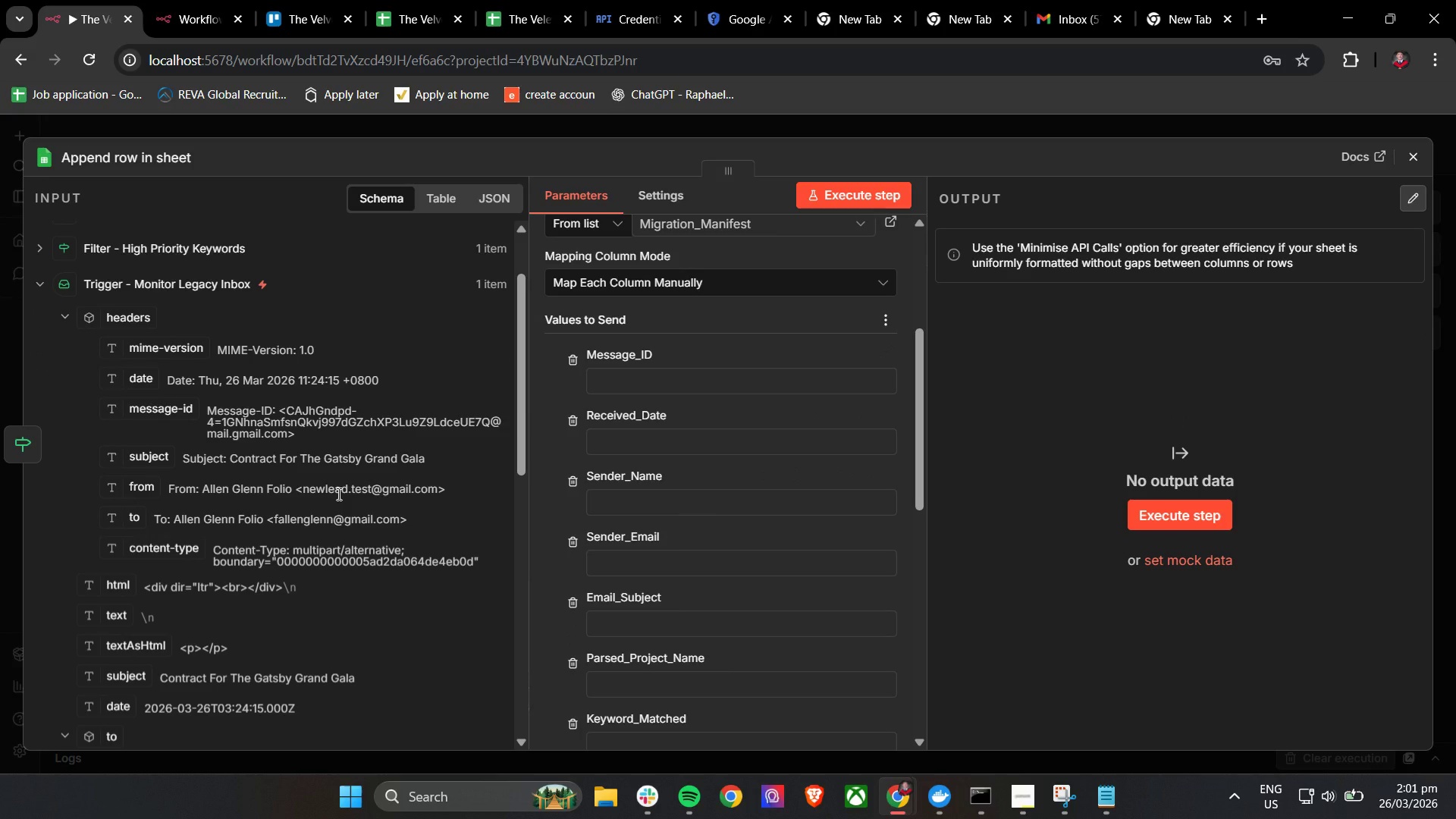 
left_click([1422, 158])
 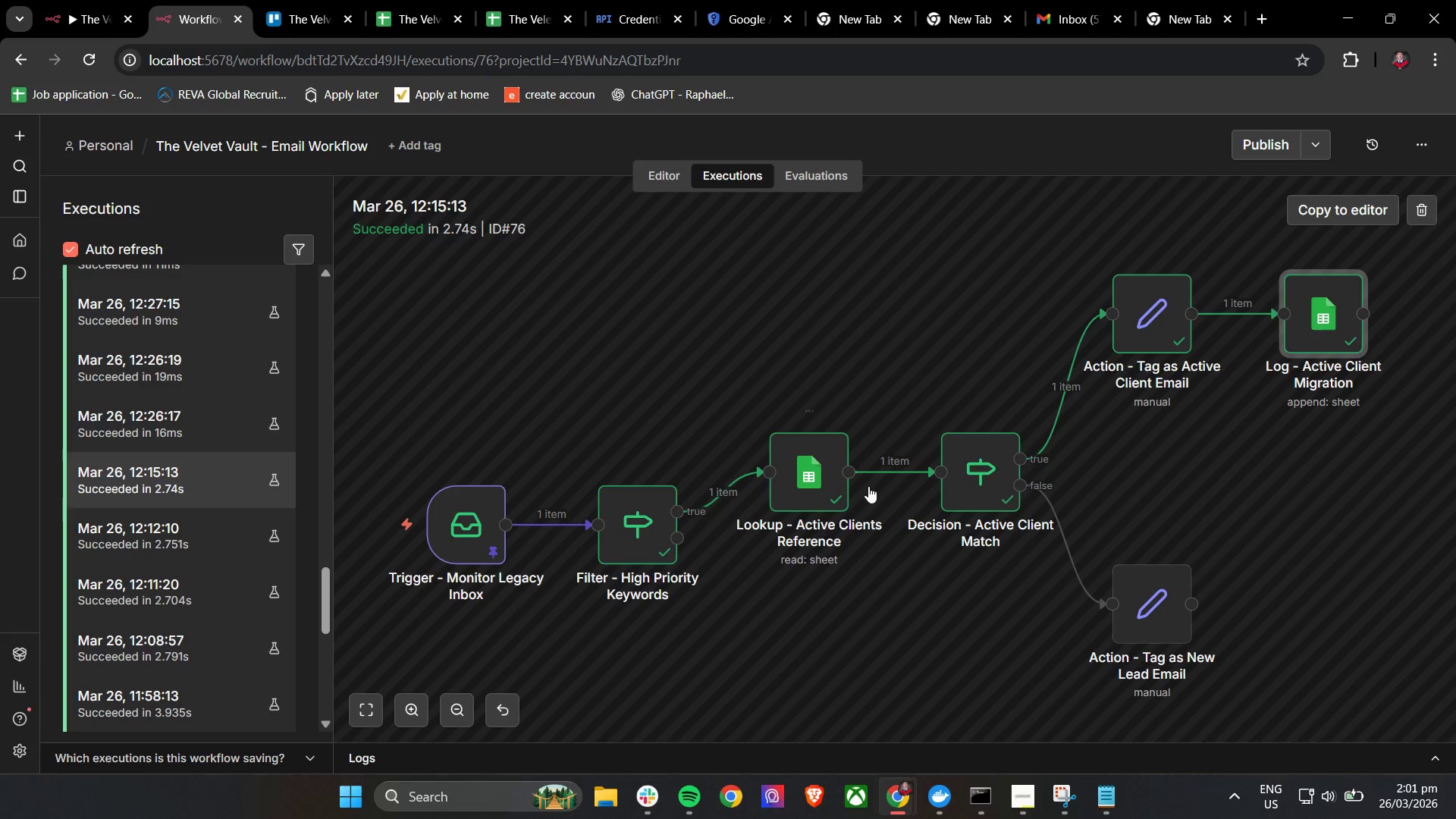 
left_click_drag(start_coordinate=[989, 603], to_coordinate=[839, 577])
 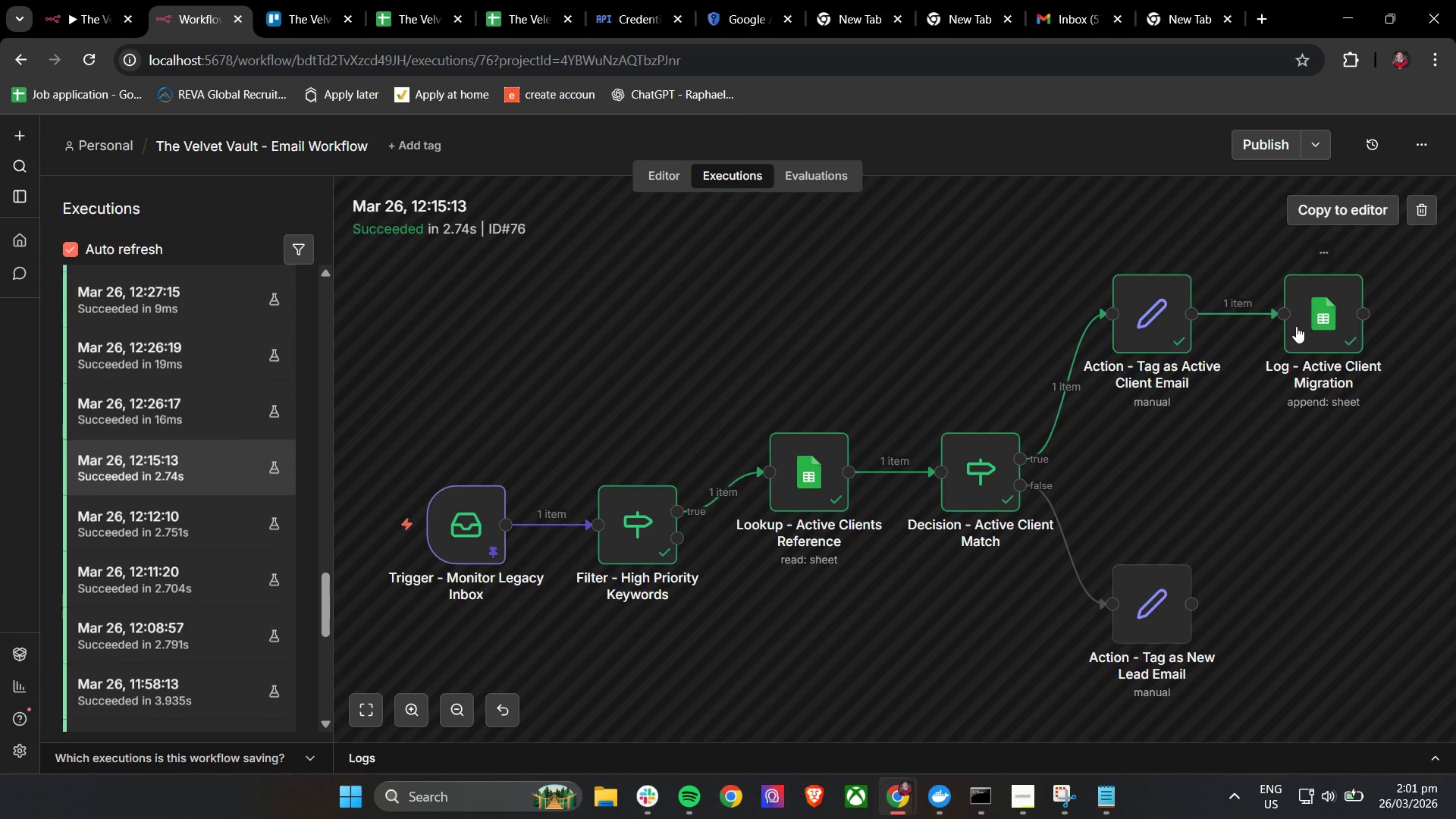 
double_click([1303, 326])
 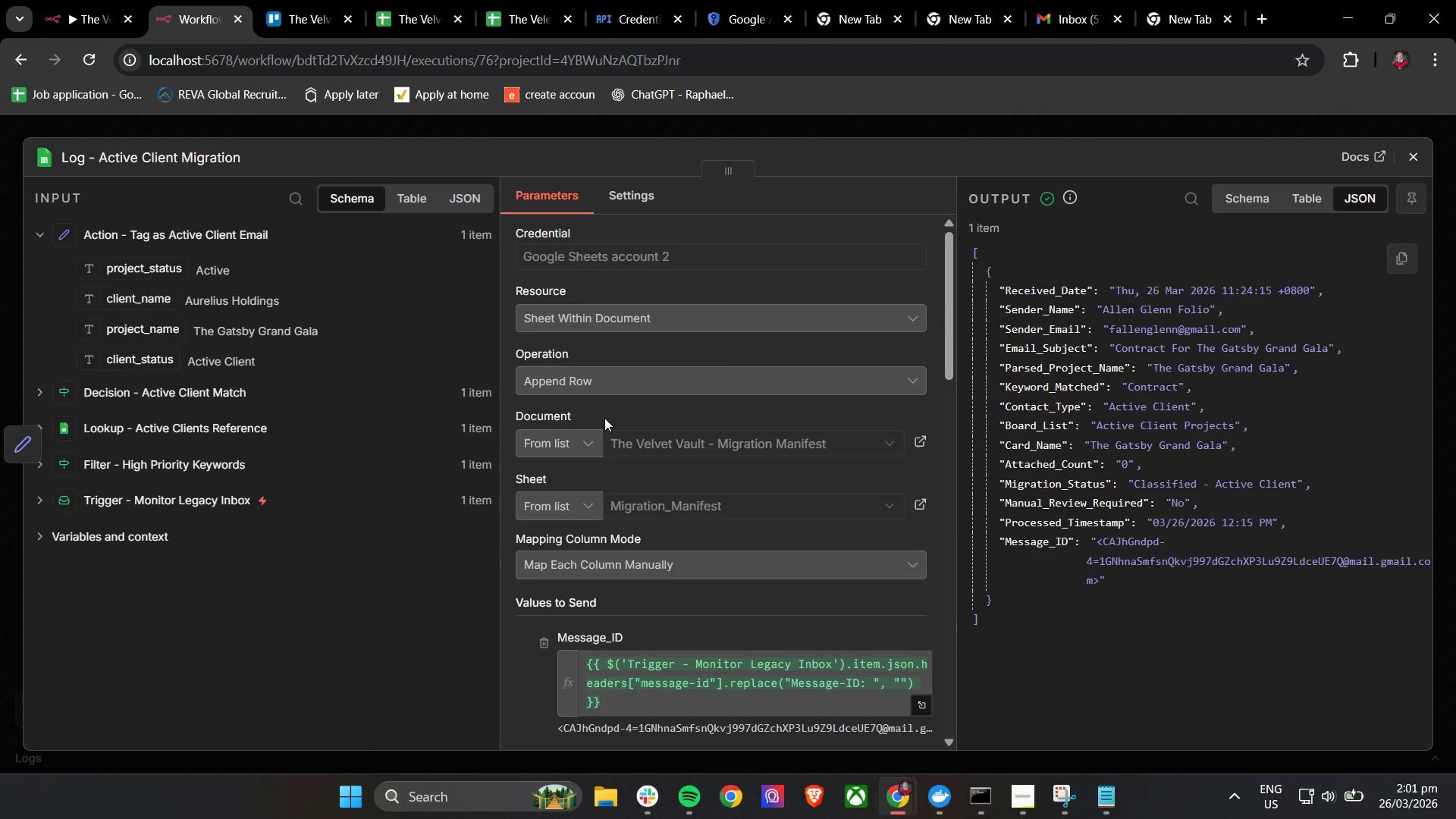 
scroll: coordinate [680, 449], scroll_direction: down, amount: 3.0
 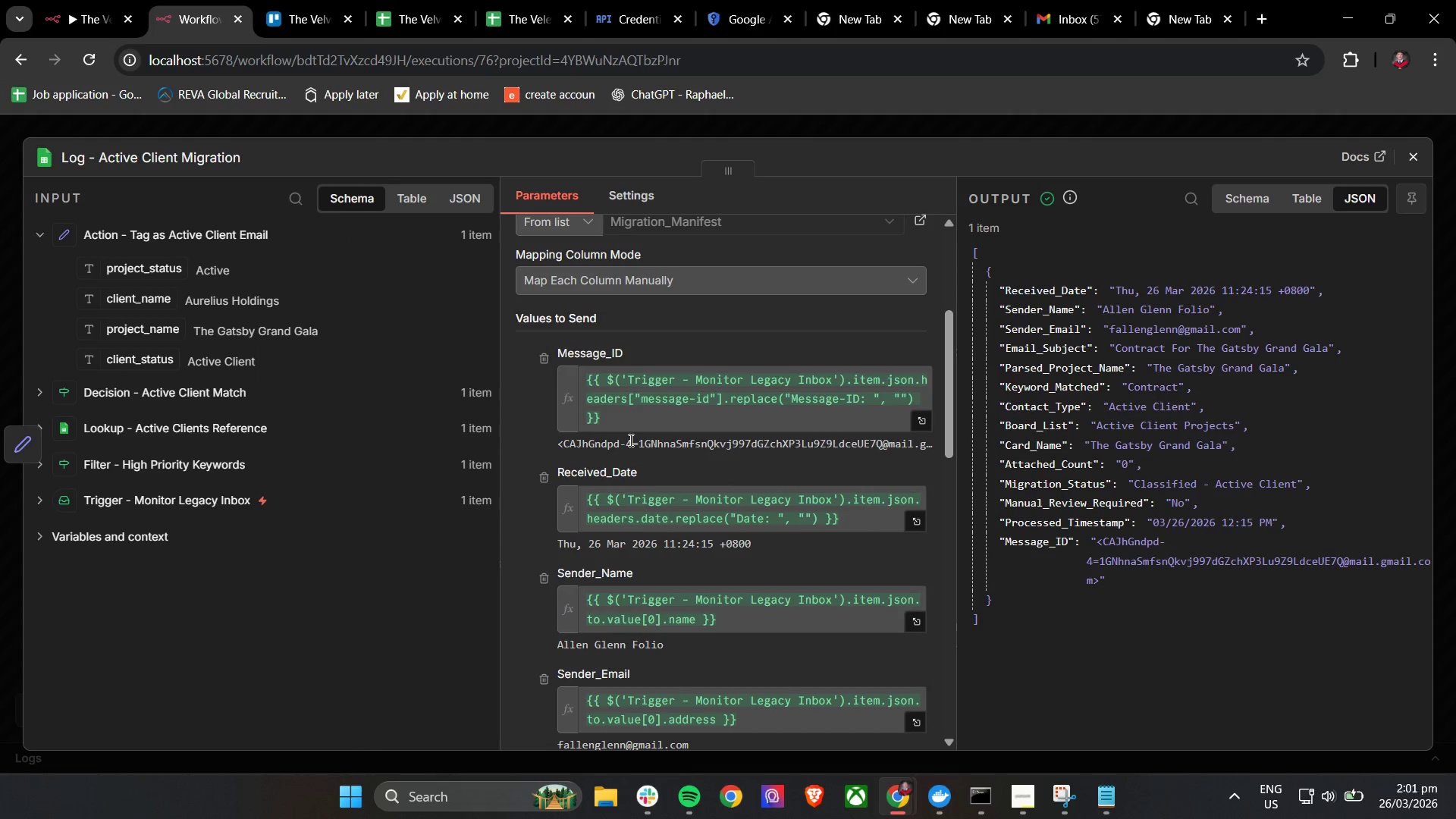 
left_click_drag(start_coordinate=[629, 428], to_coordinate=[621, 423])
 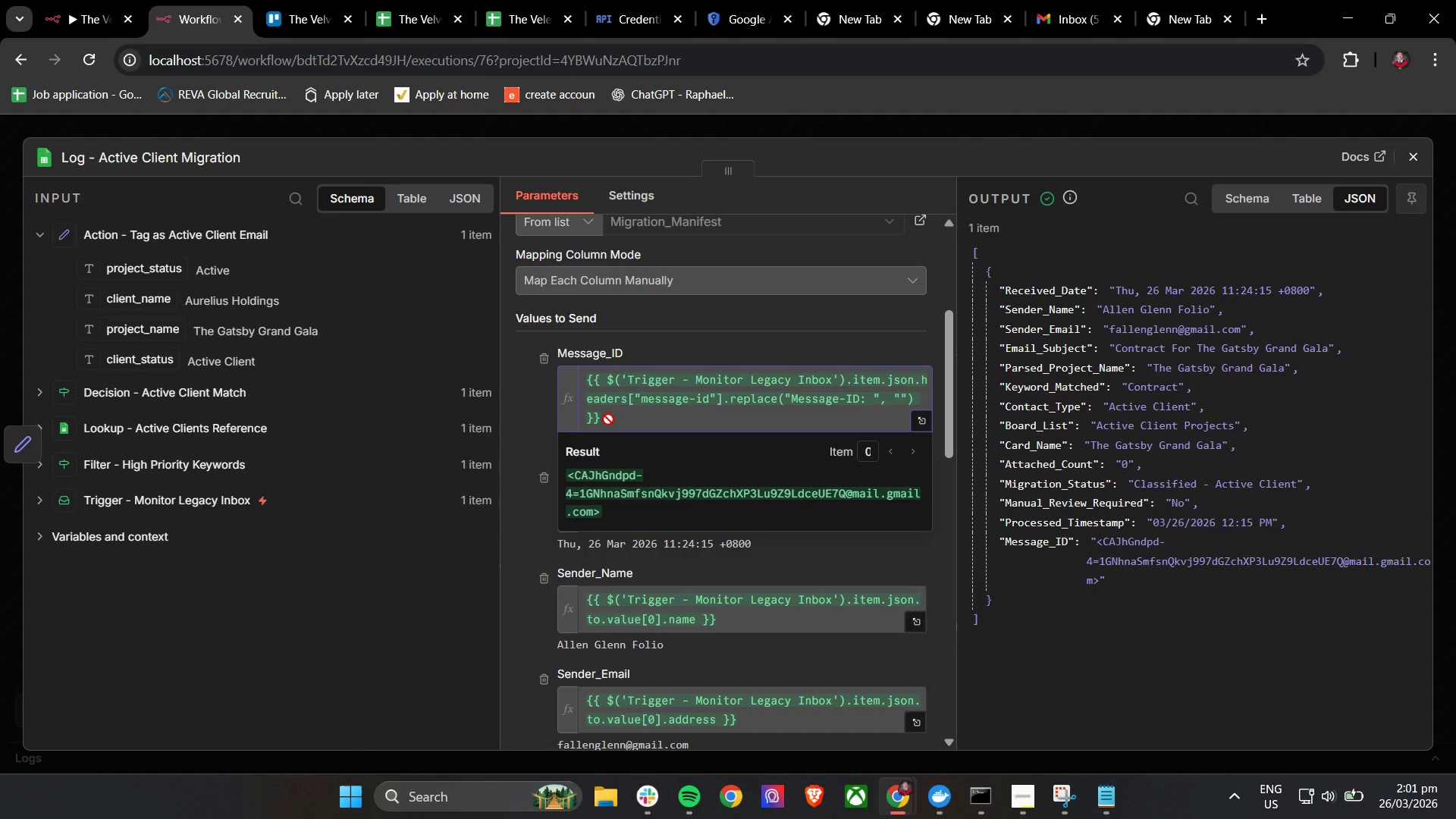 
left_click_drag(start_coordinate=[610, 419], to_coordinate=[588, 384])
 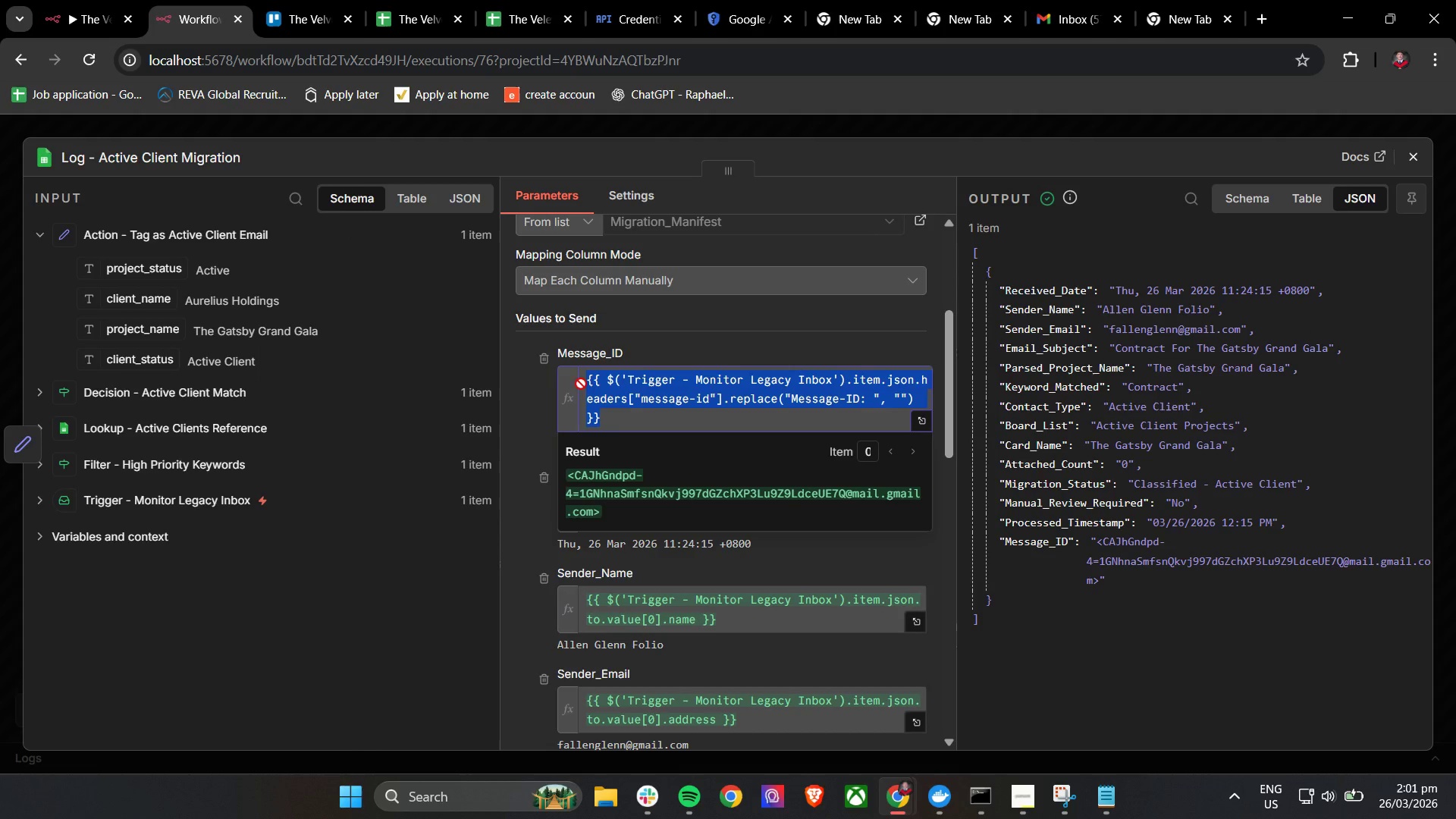 
key(Control+C)
 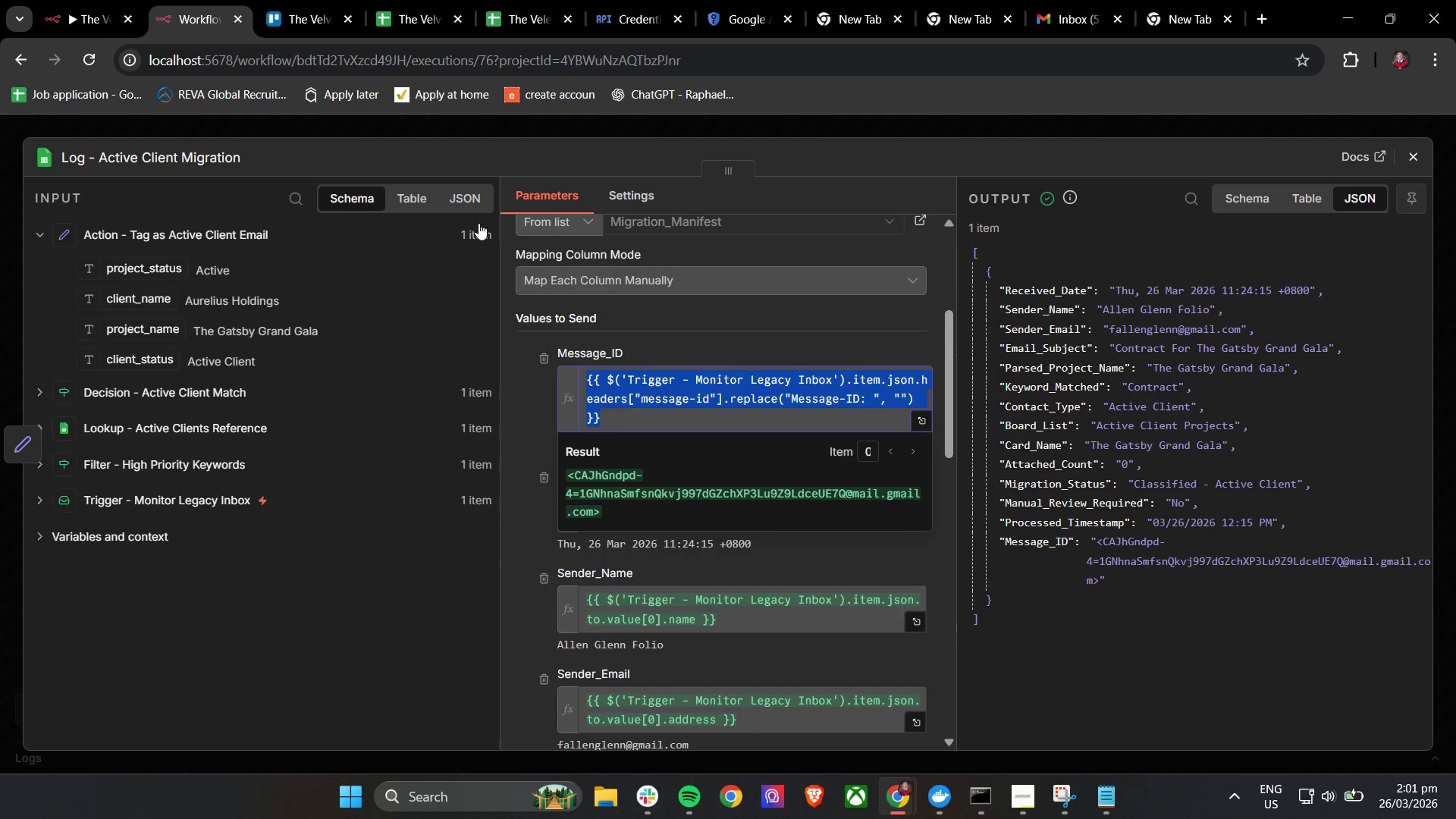 
key(Control+C)
 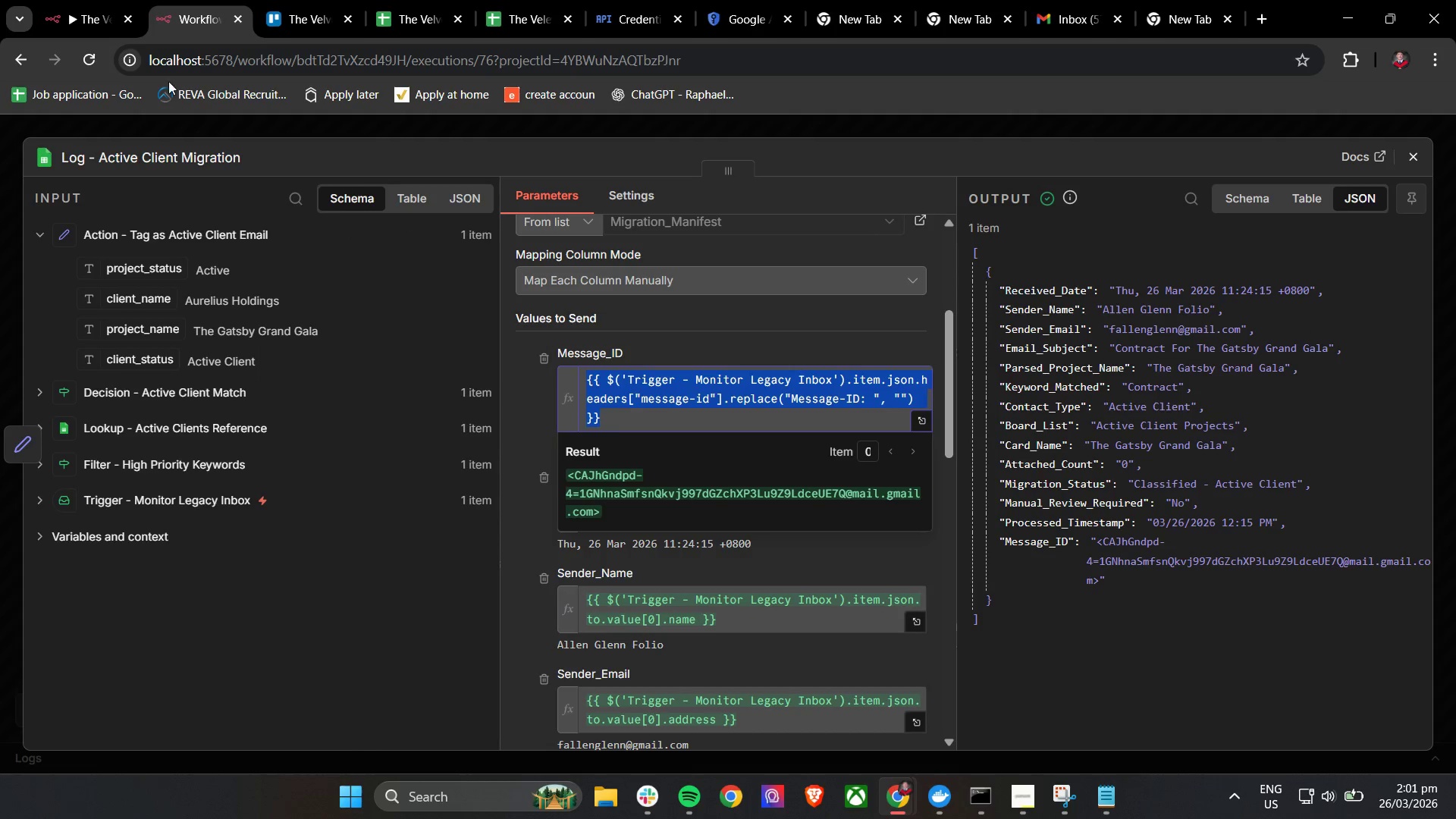 
key(Control+C)
 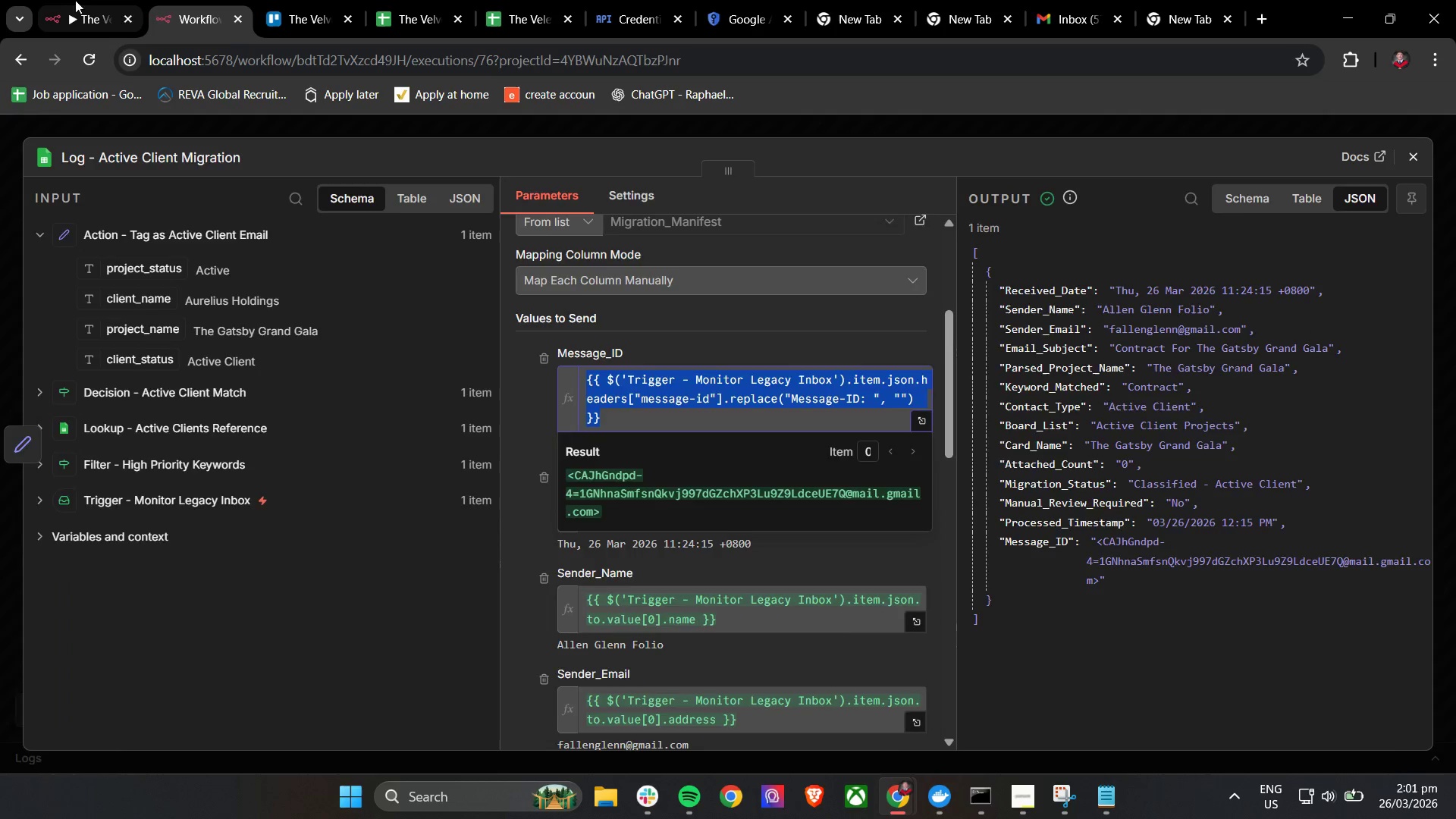 
left_click([62, 0])
 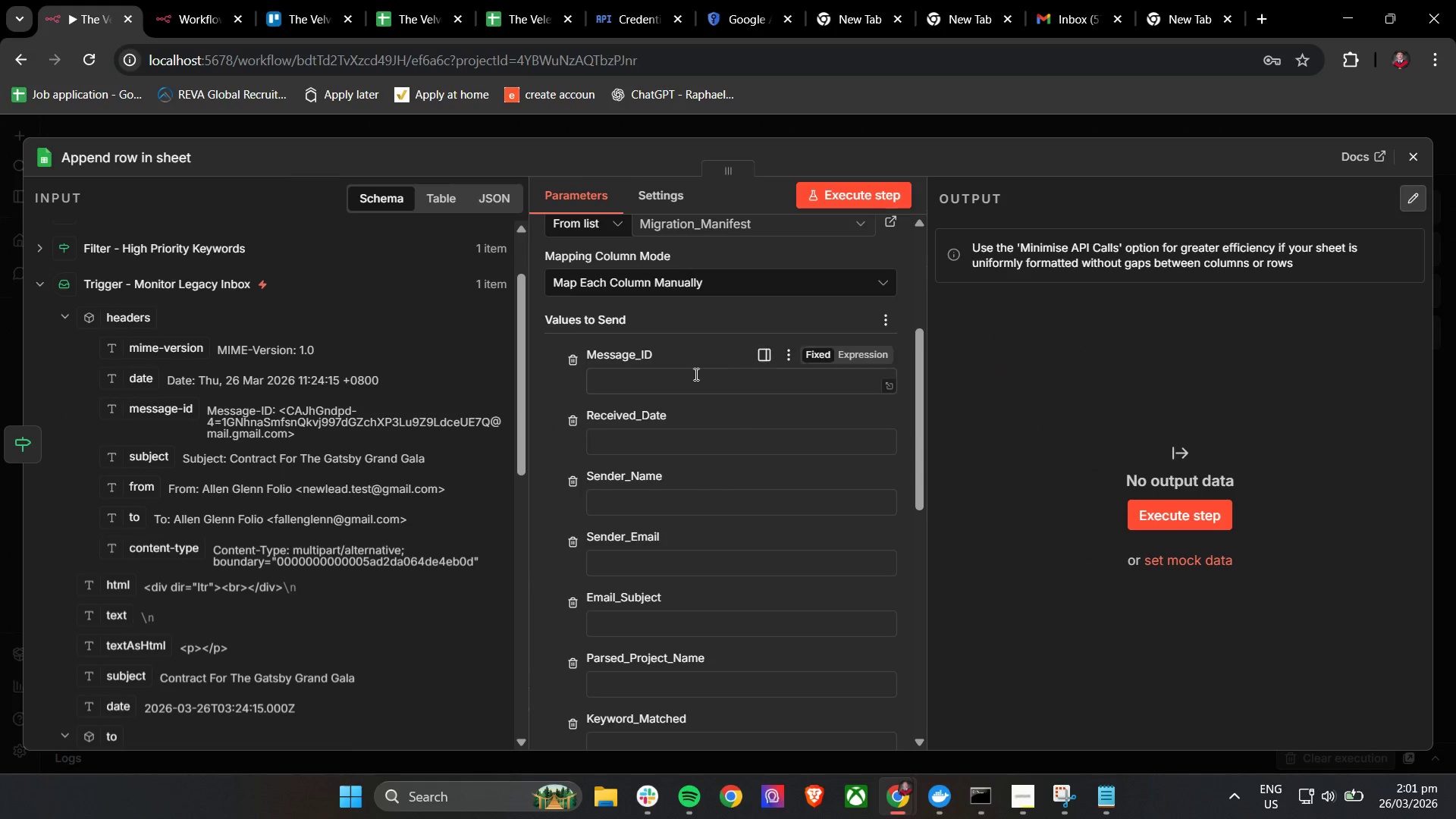 
left_click([686, 387])
 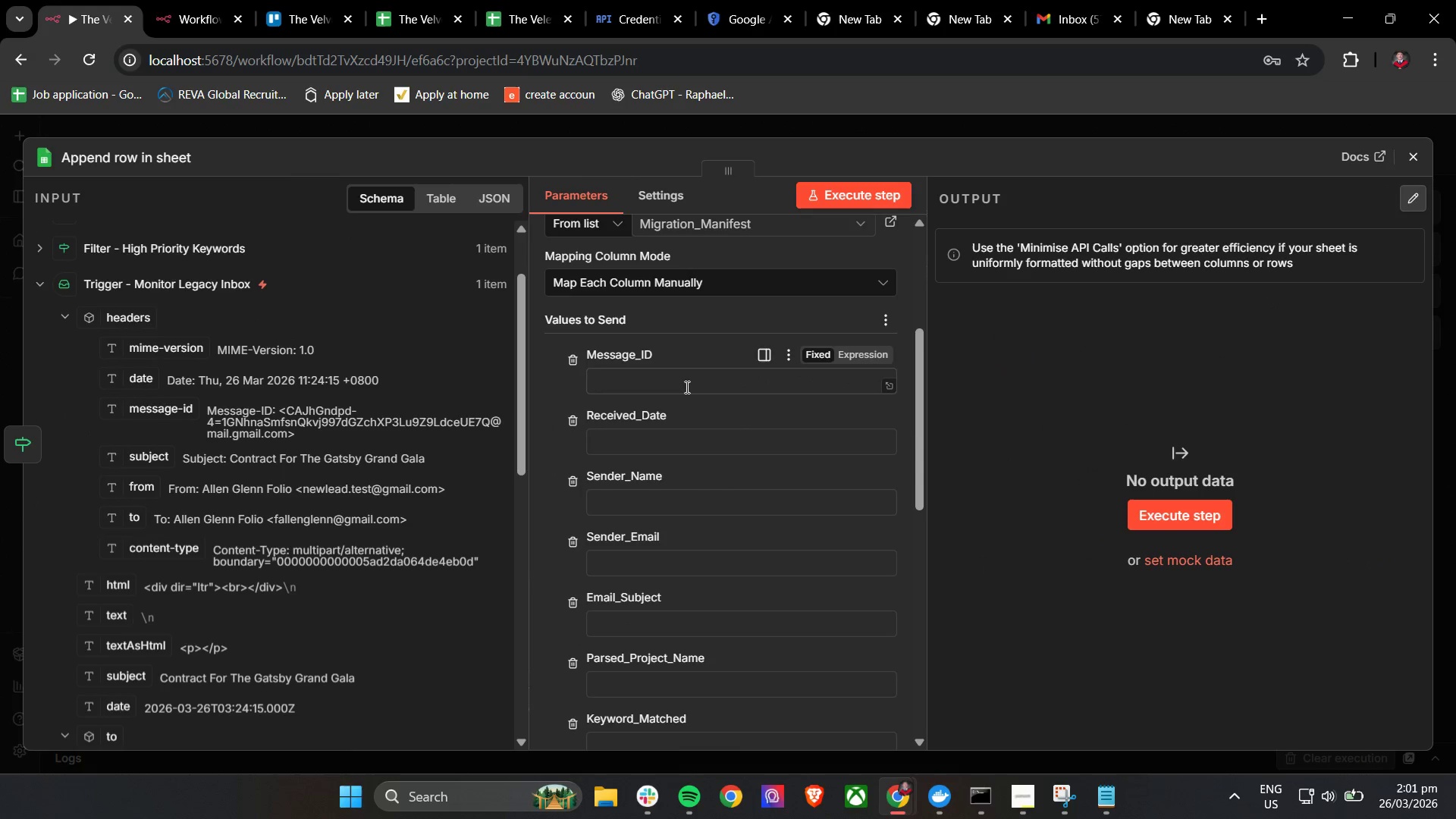 
key(Control+V)
 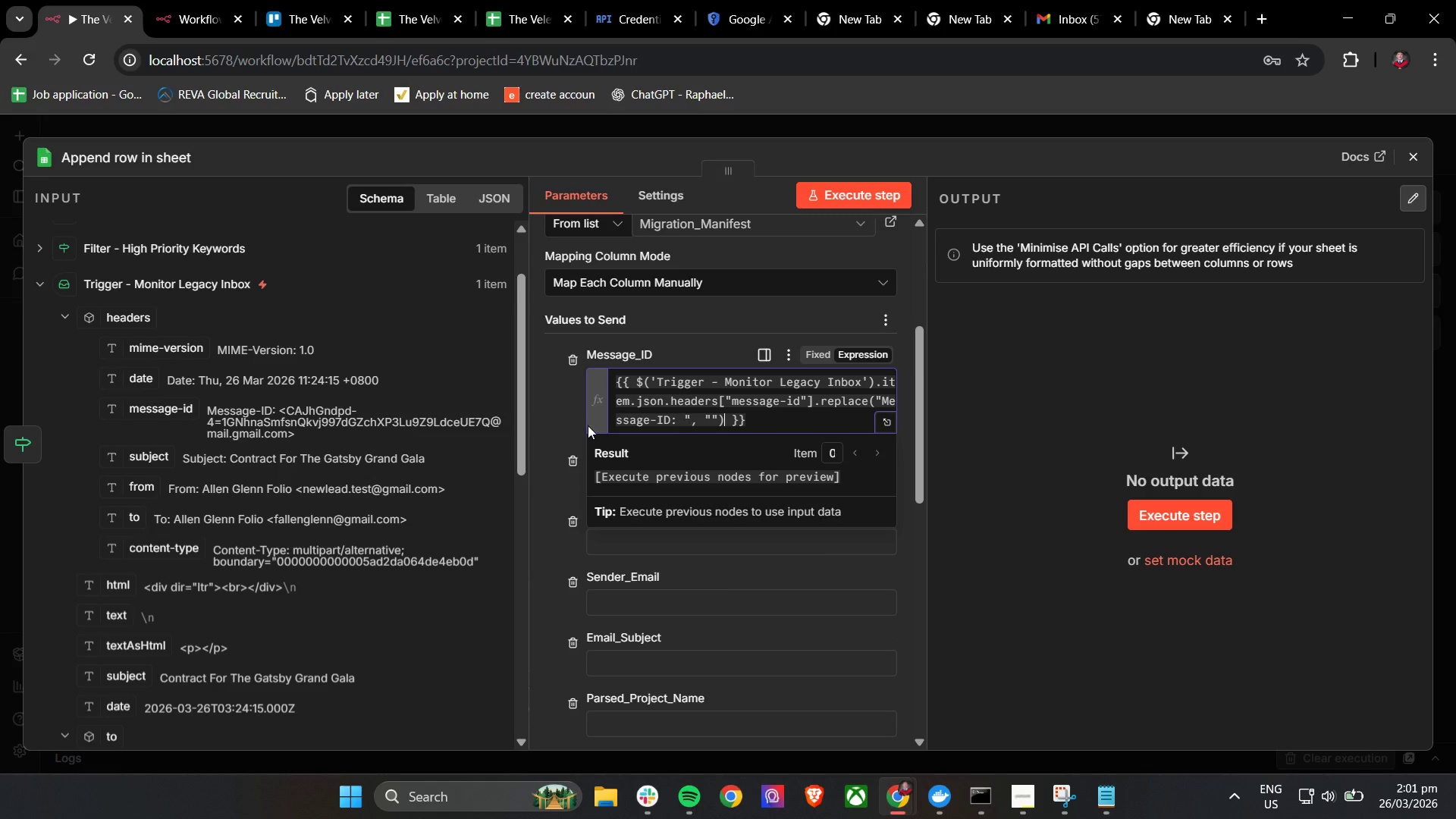 
left_click([549, 406])
 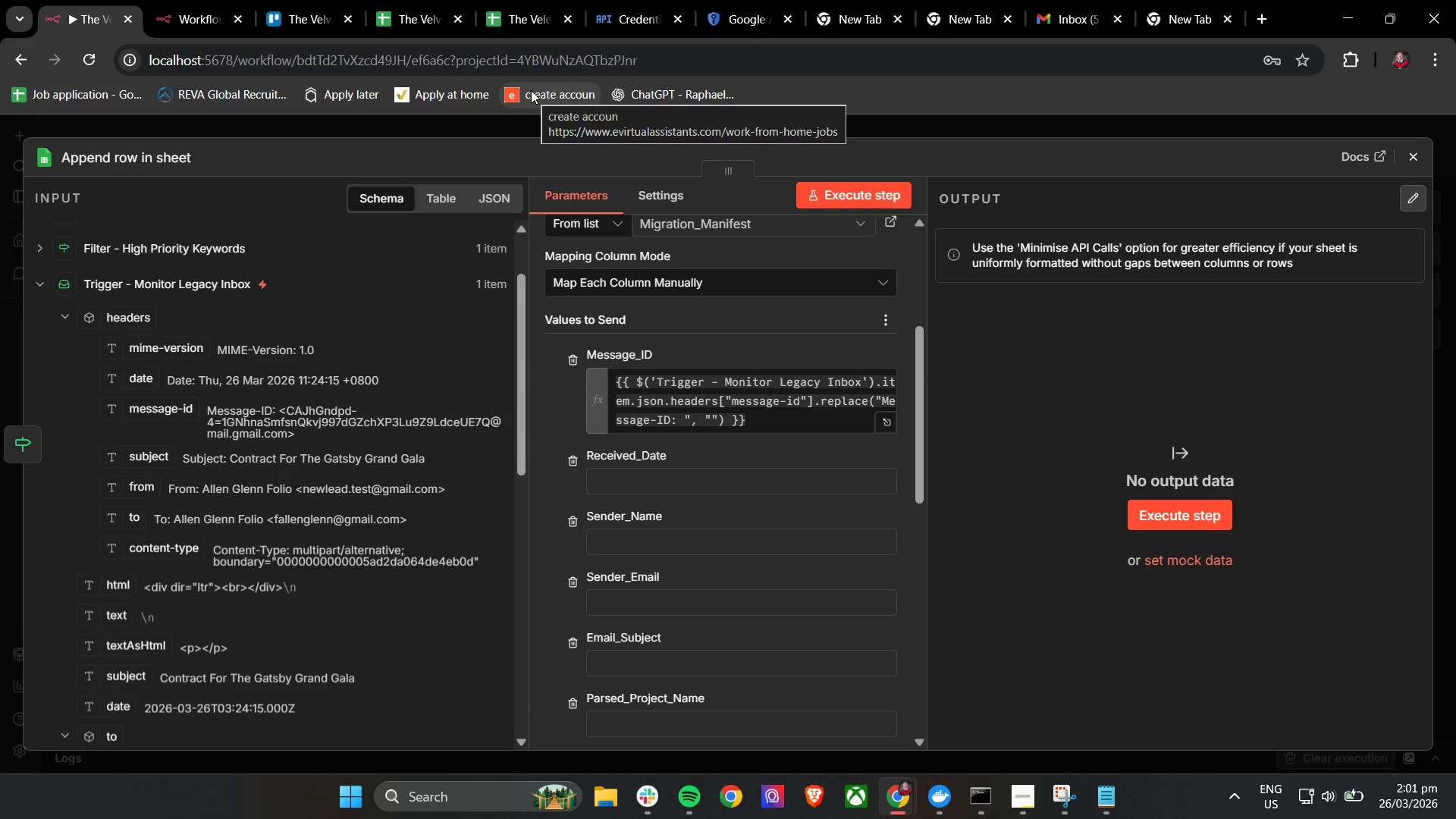 
wait(5.61)
 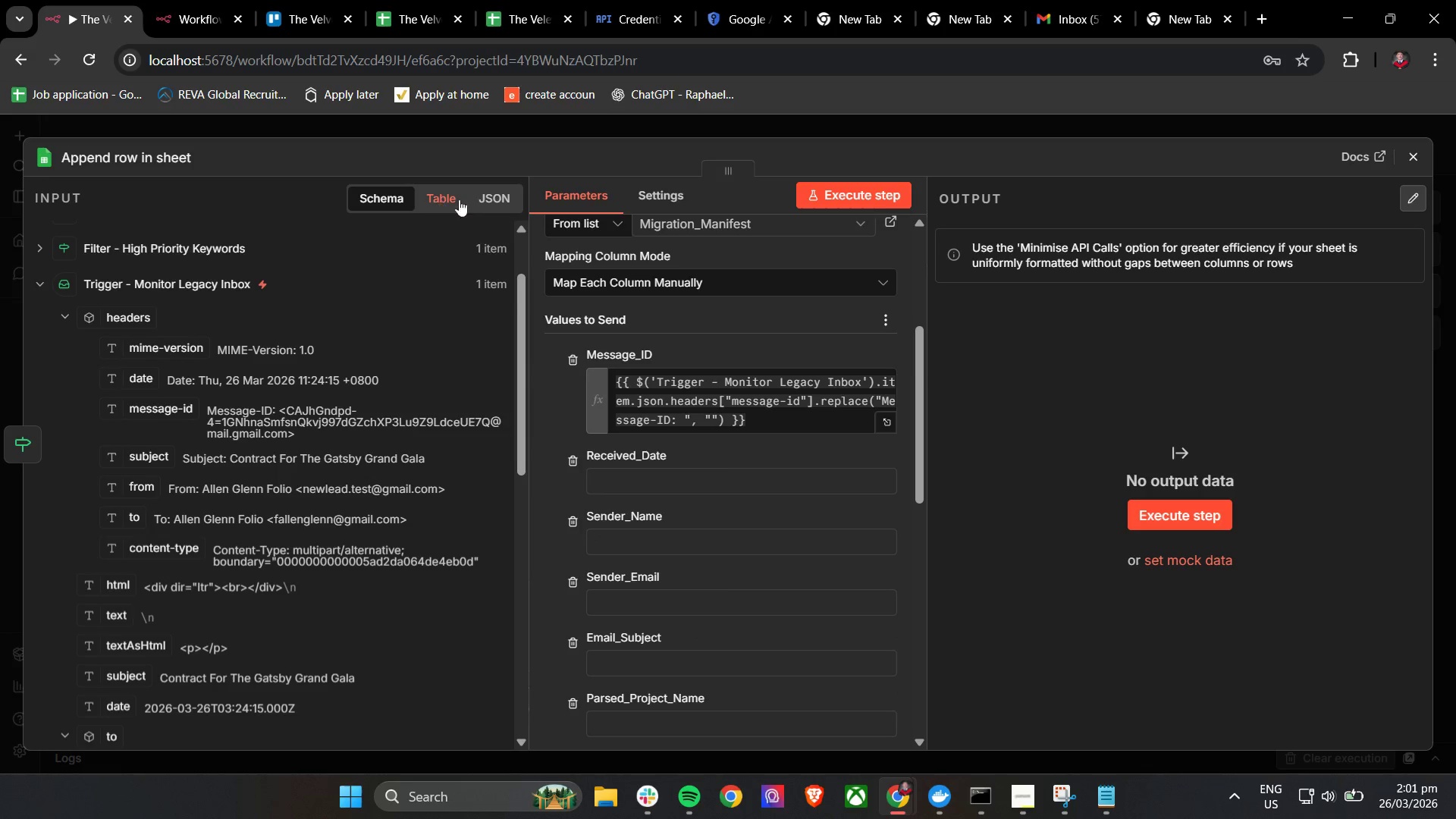 
left_click([163, 0])
 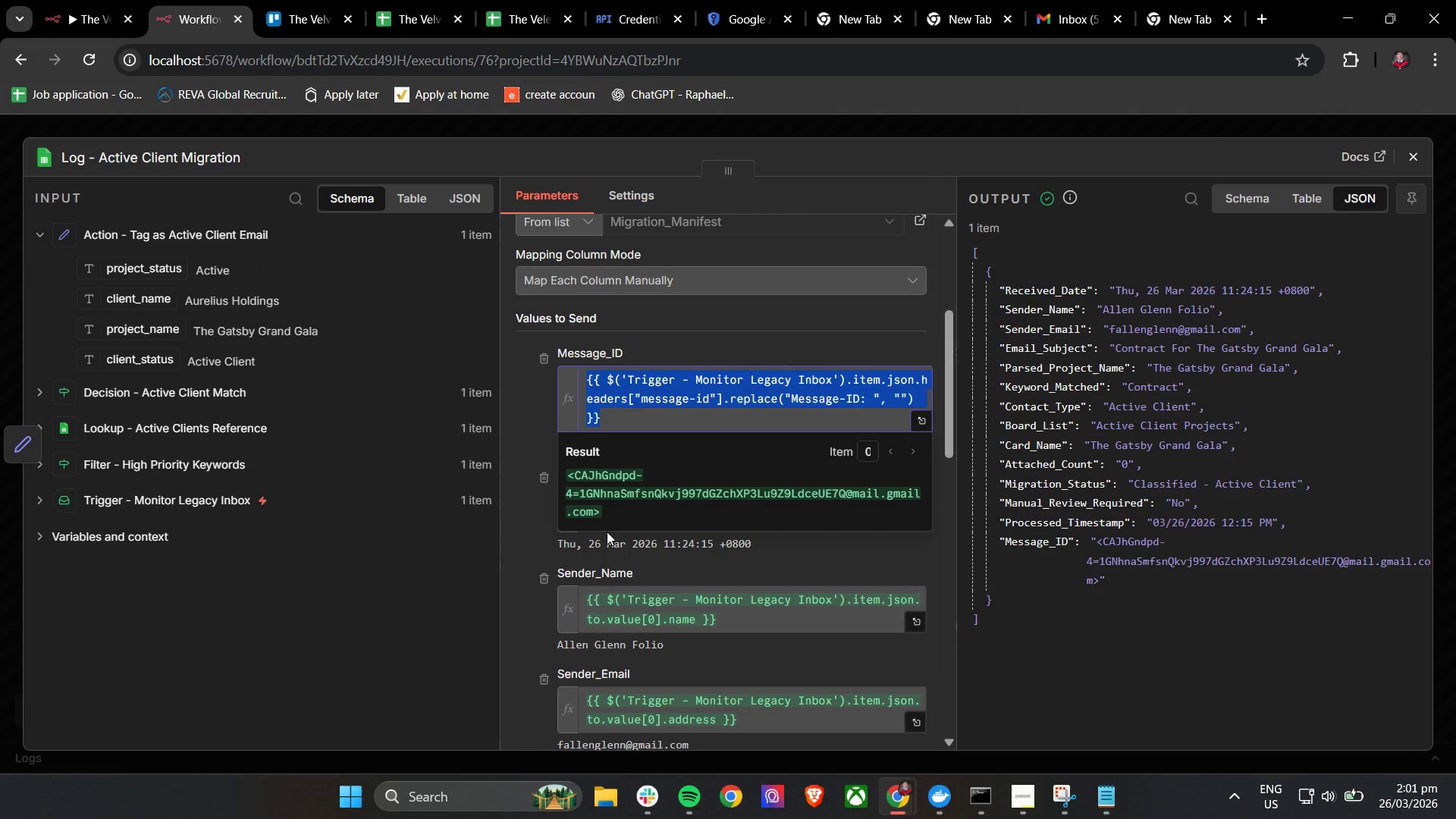 
left_click([518, 513])
 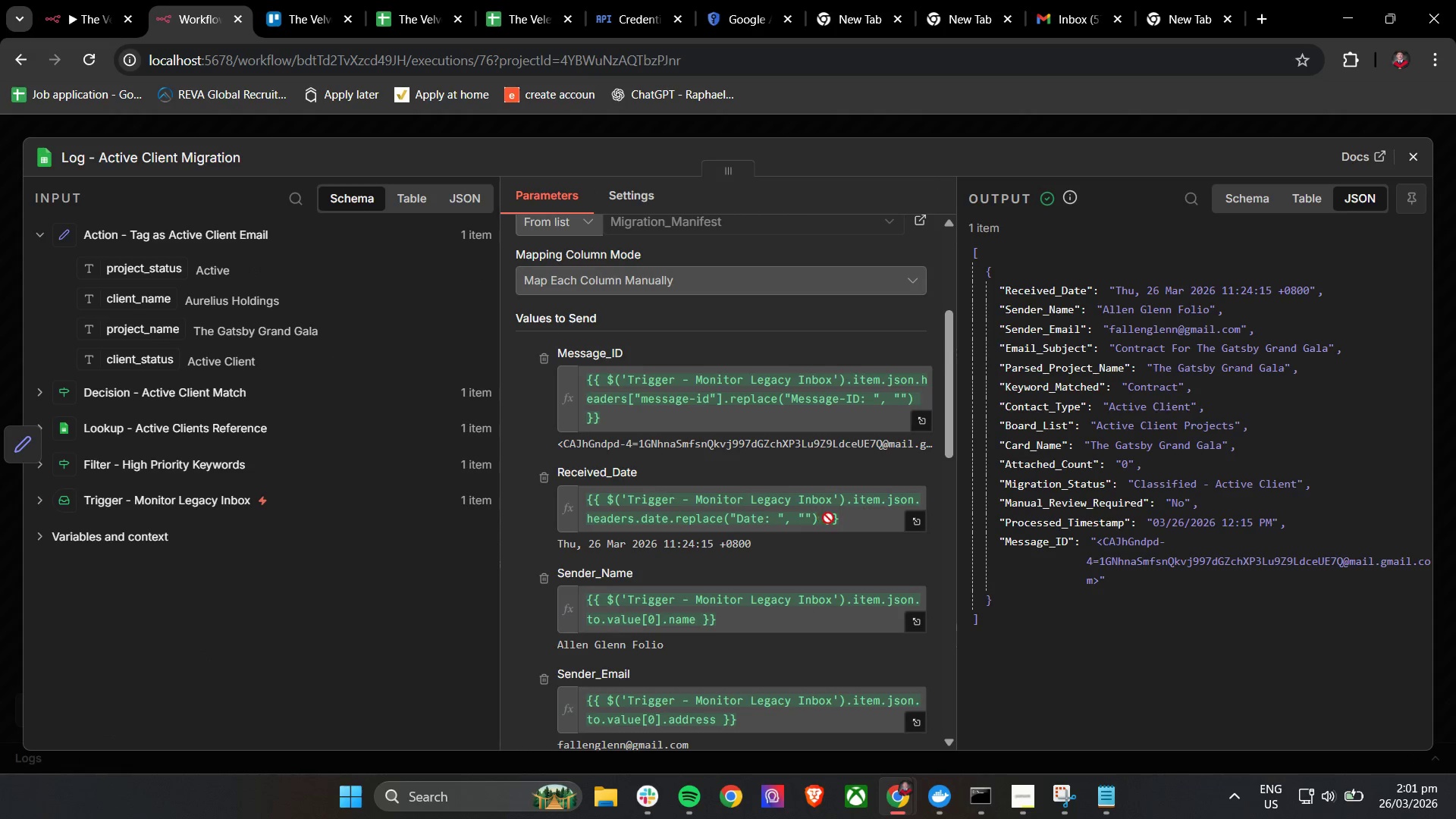 
left_click_drag(start_coordinate=[846, 520], to_coordinate=[585, 499])
 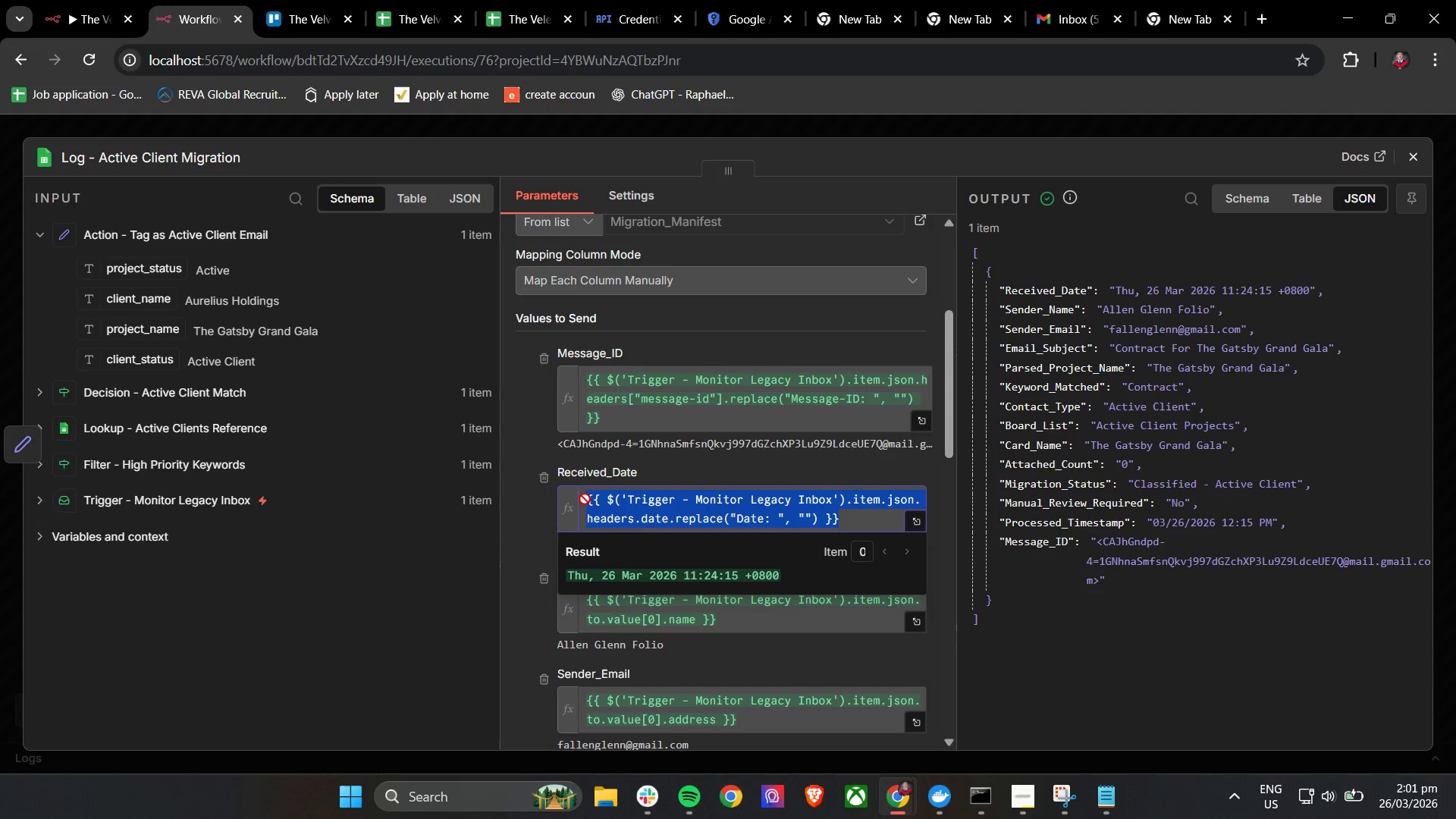 
key(Control+C)
 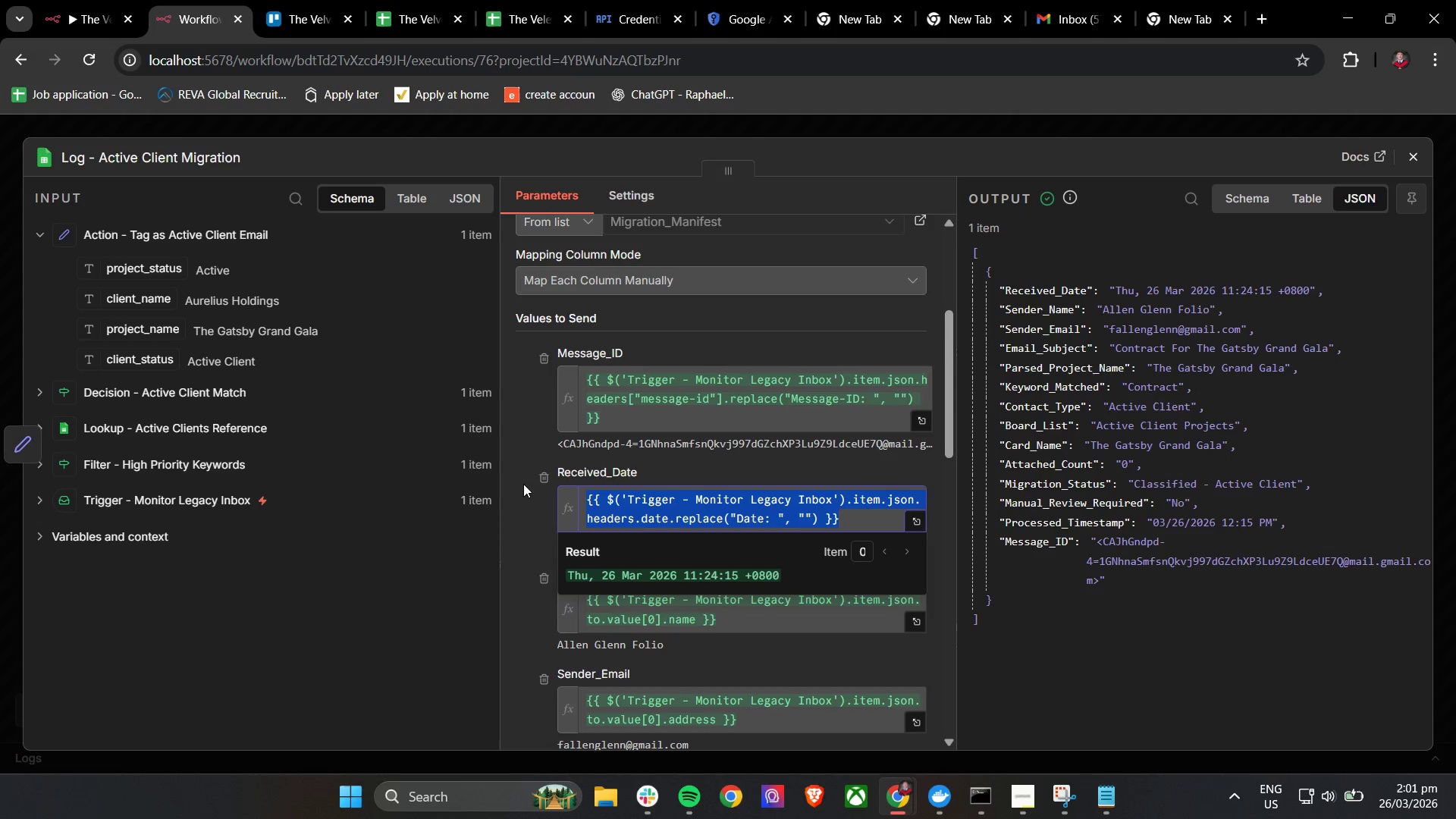 
key(Control+C)
 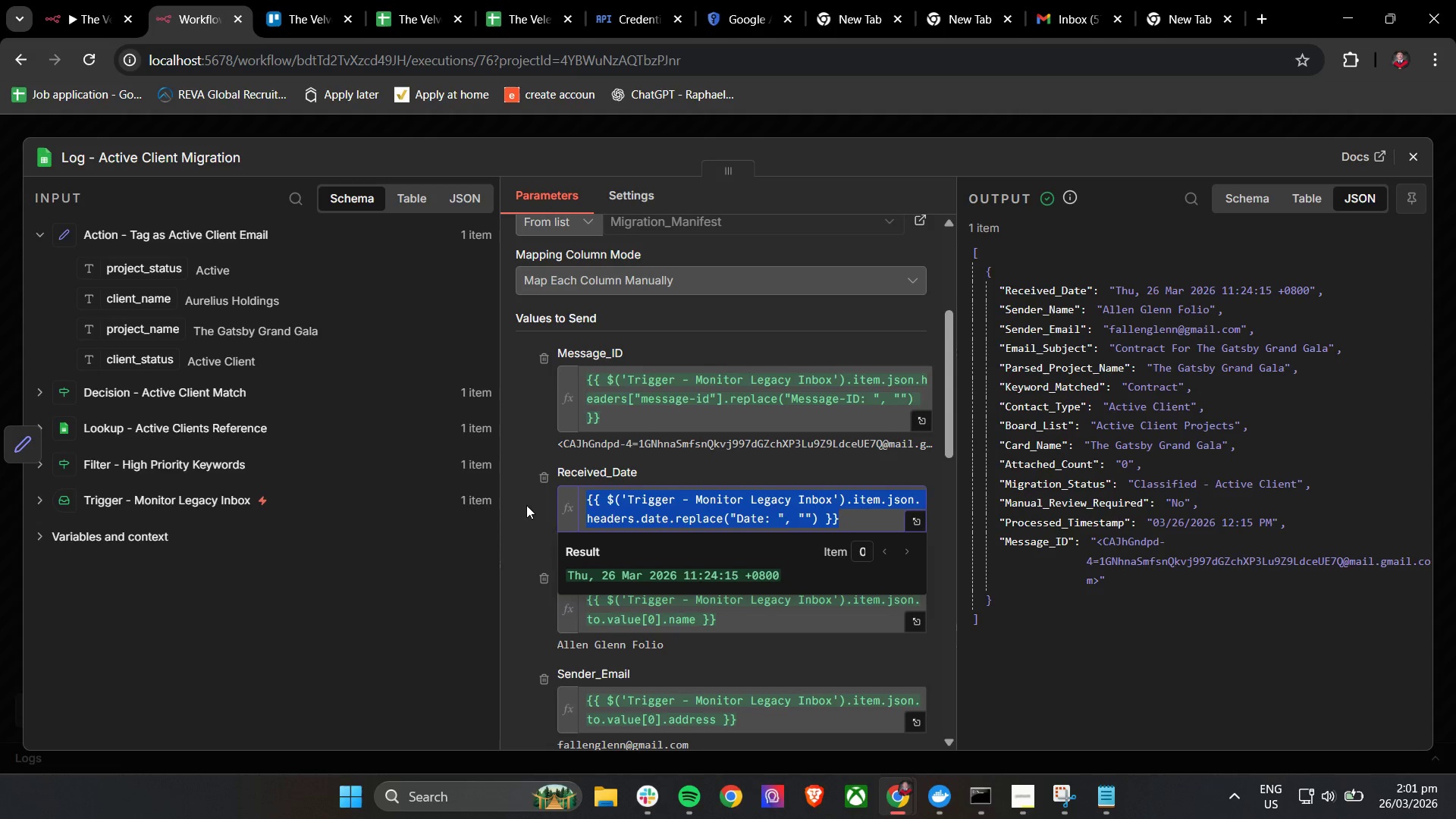 
key(Control+C)
 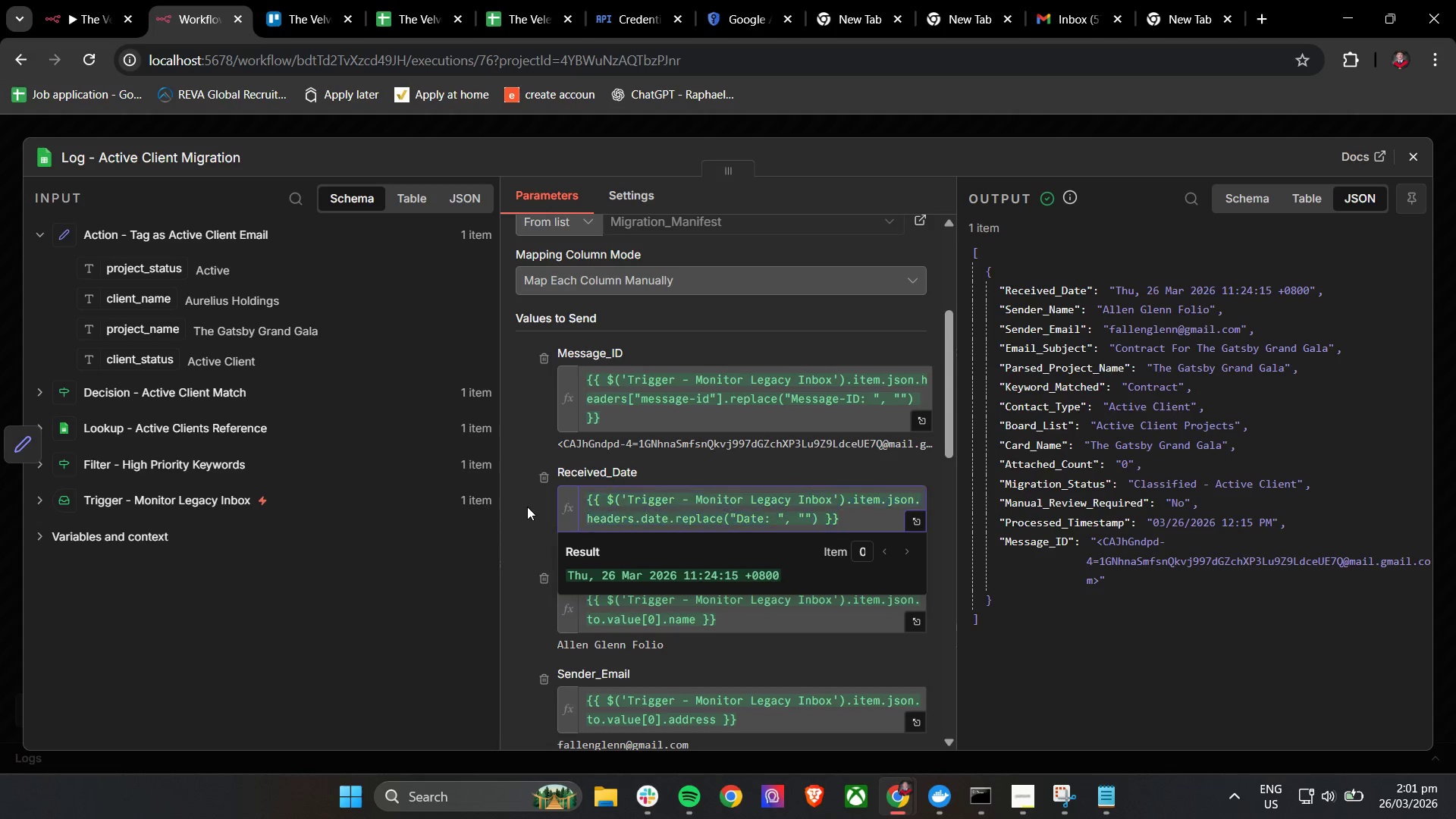 
left_click([527, 507])
 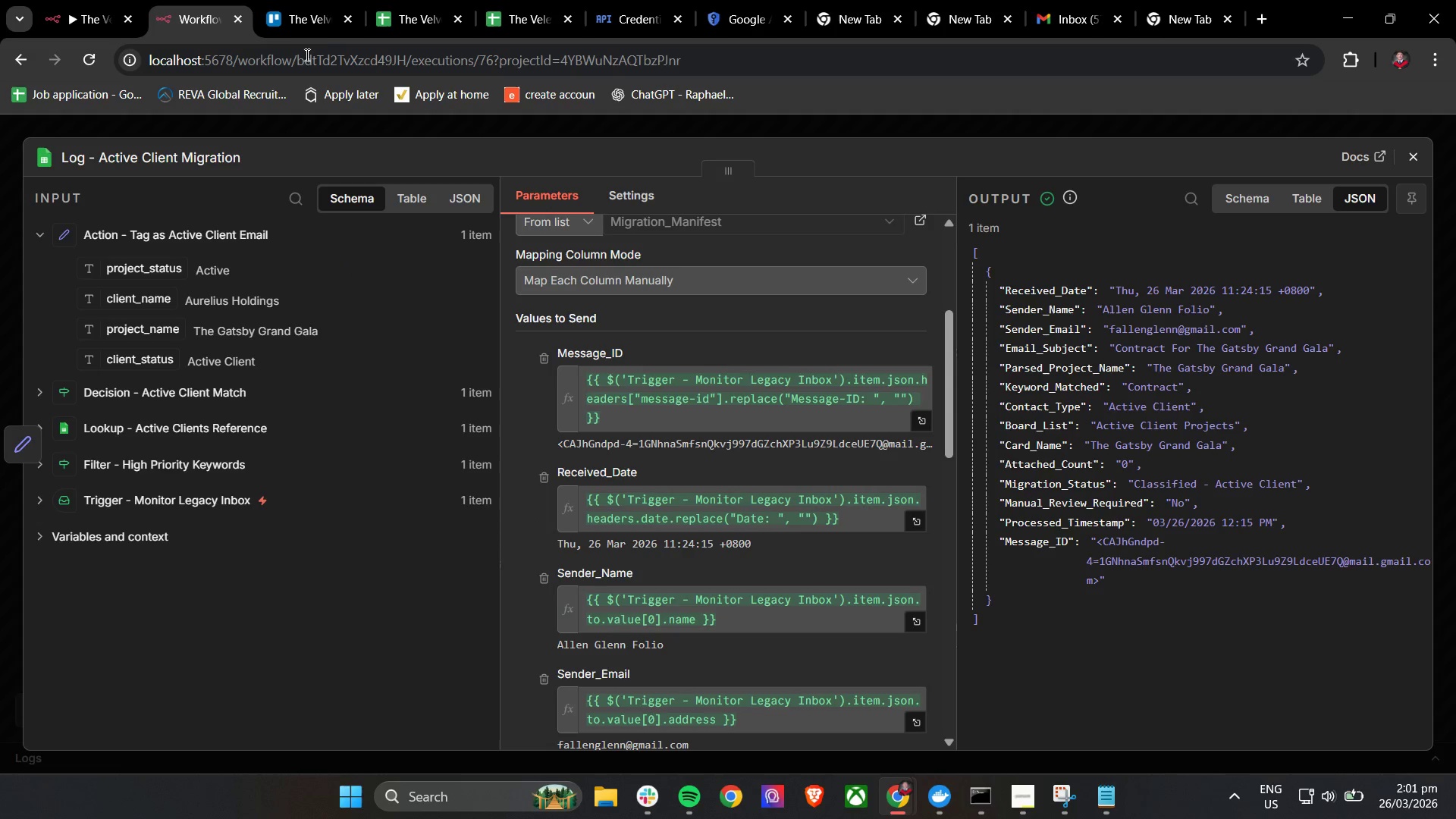 
left_click([310, 0])
 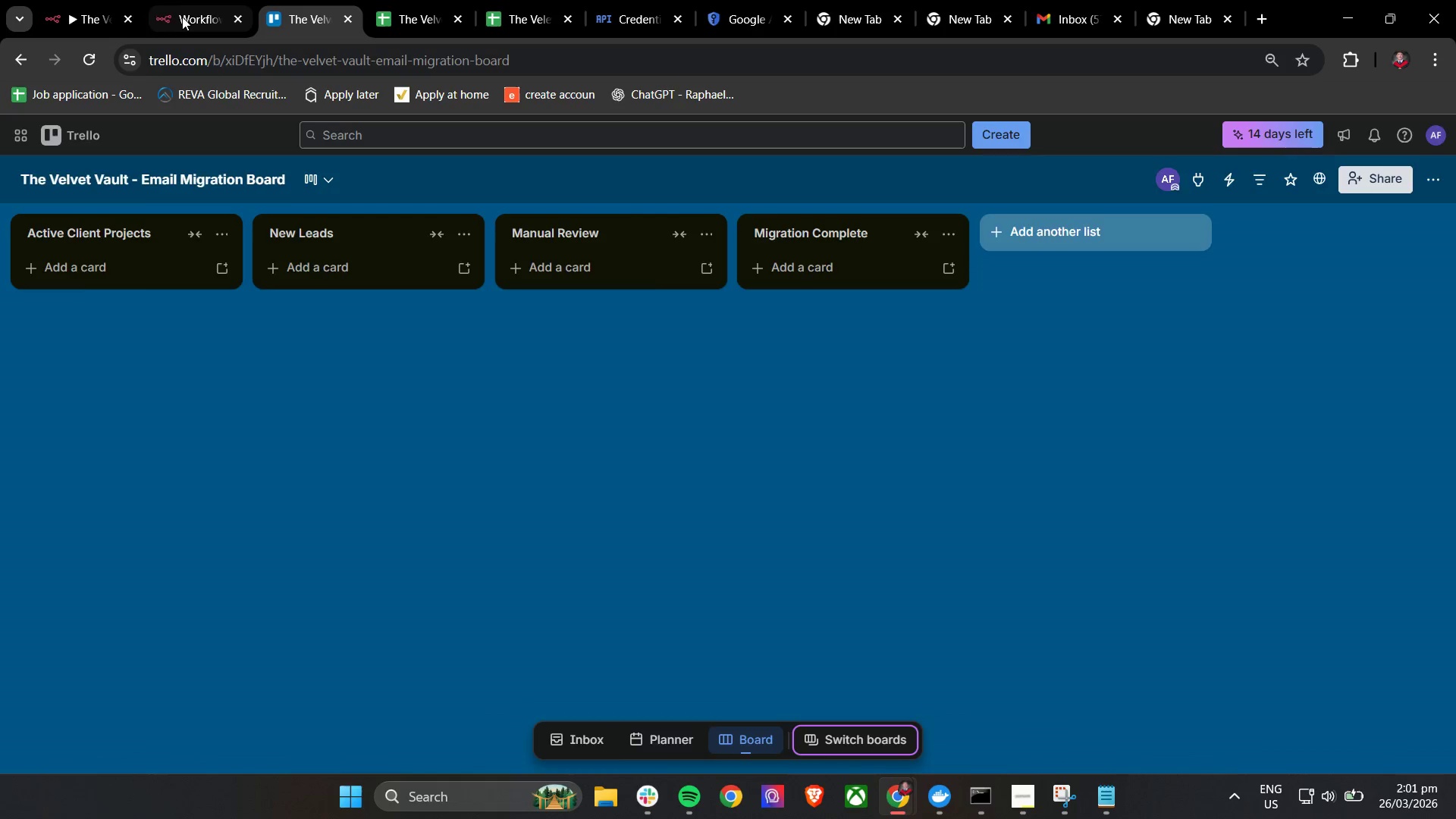 
double_click([73, 0])
 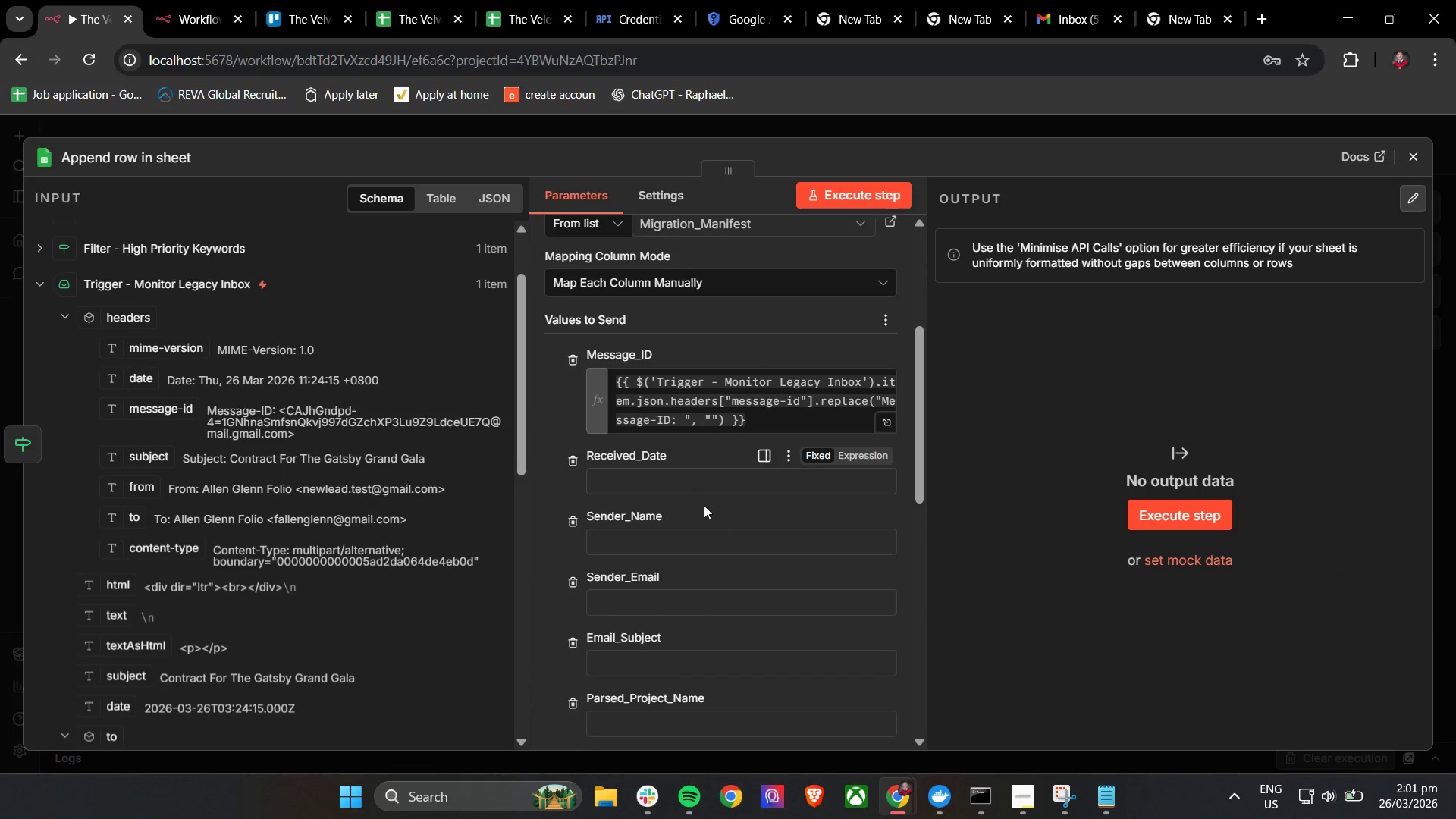 
left_click([701, 485])
 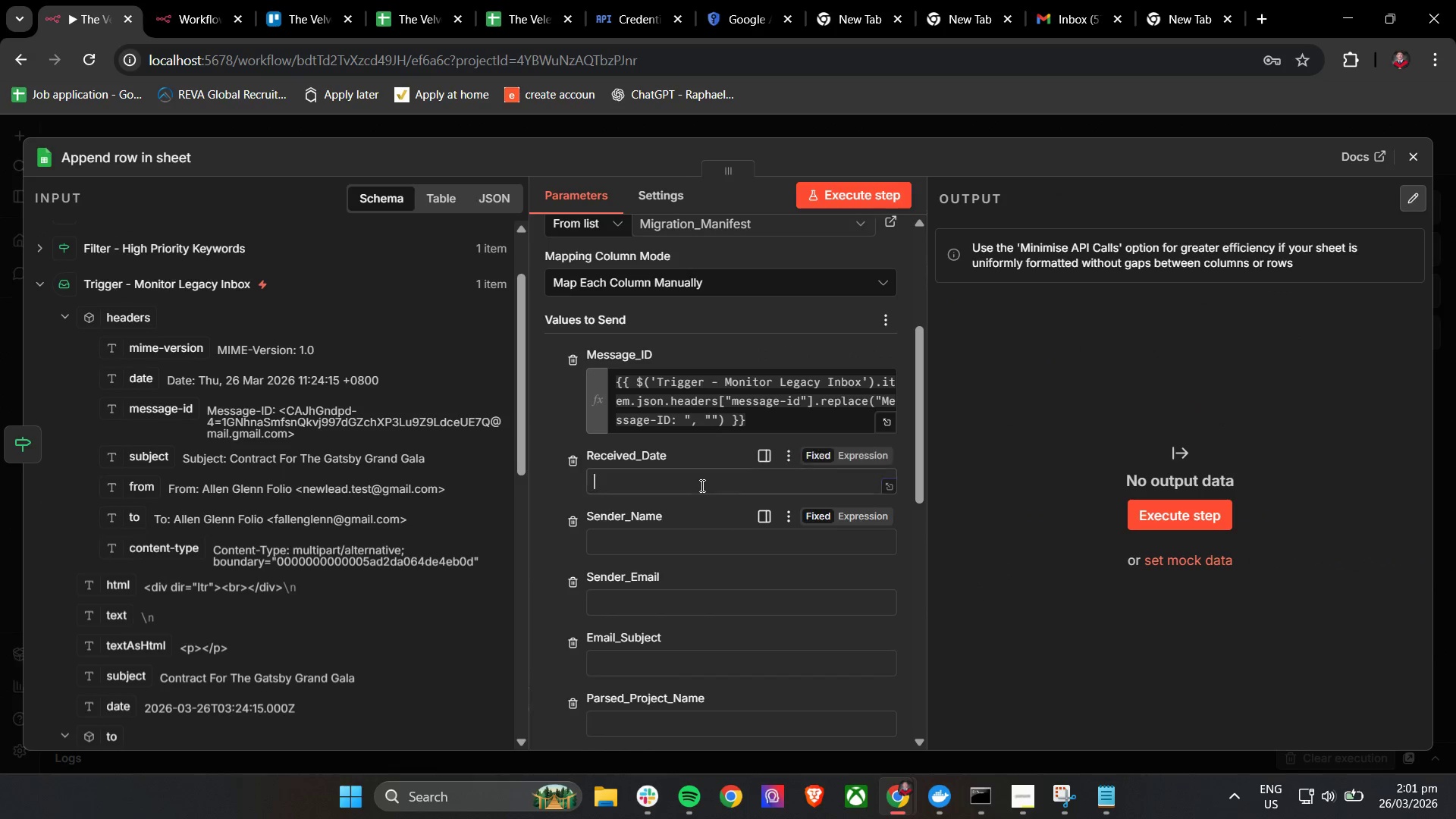 
key(Control+V)
 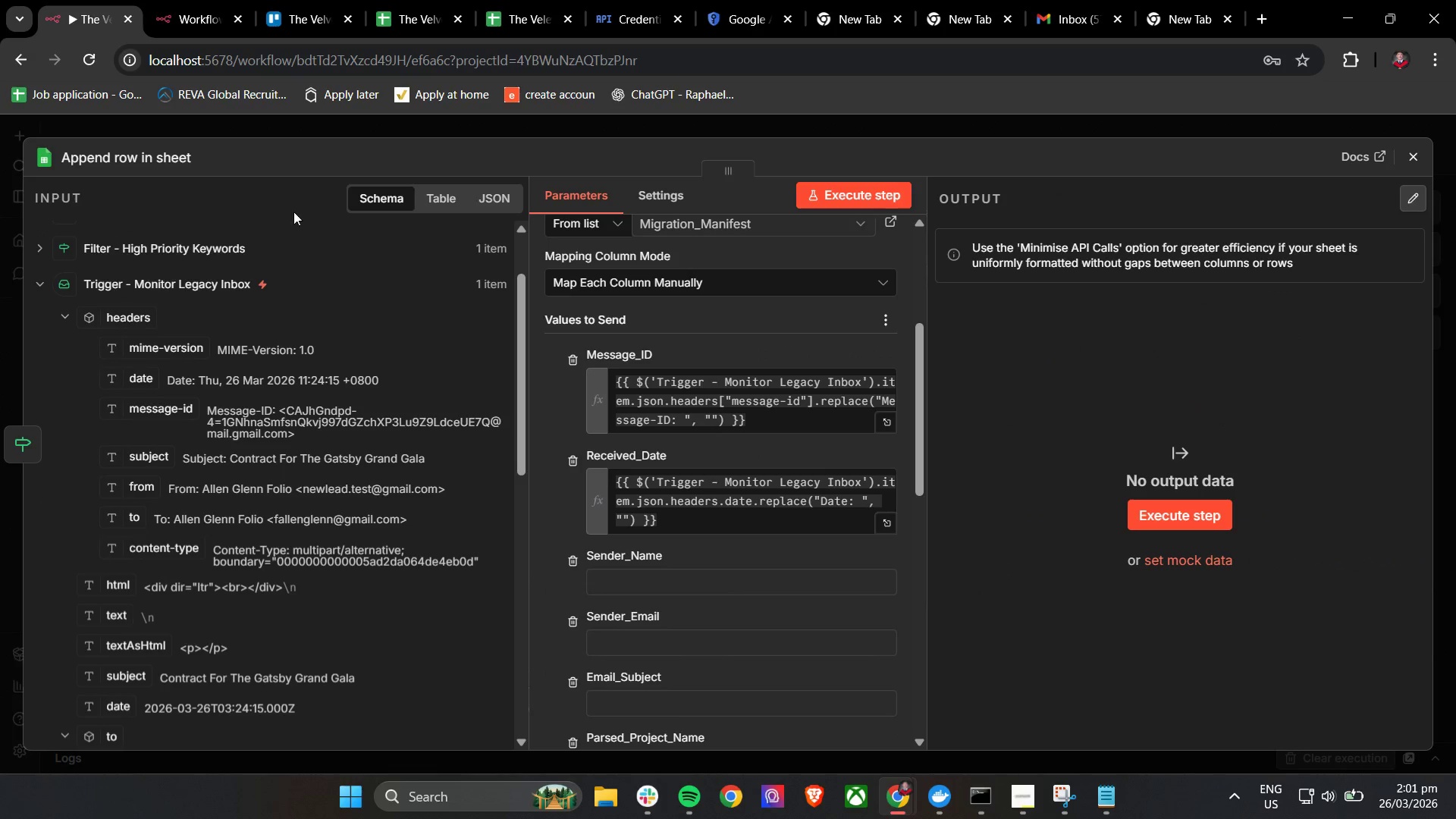 
left_click([202, 0])
 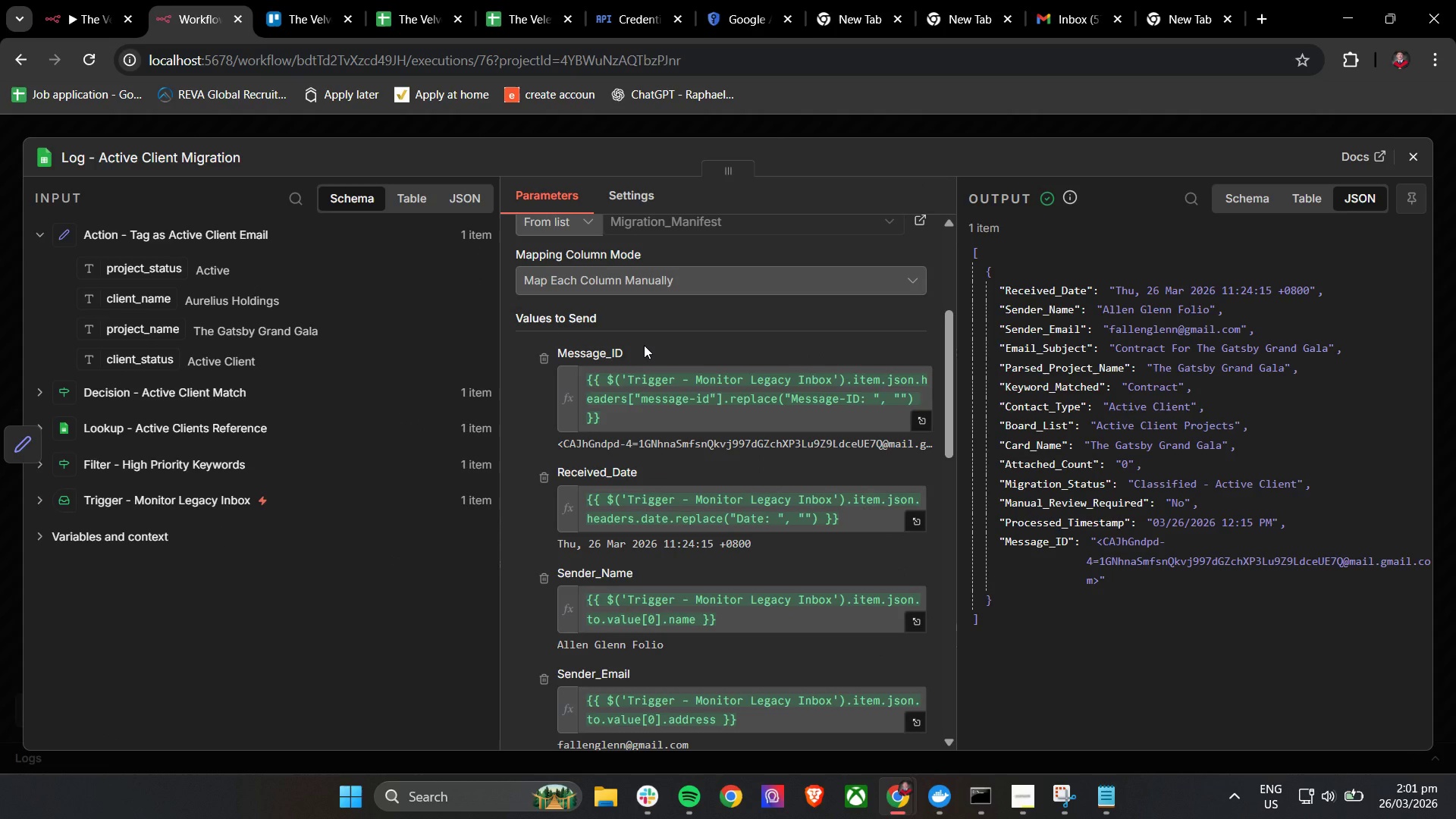 
scroll: coordinate [648, 347], scroll_direction: down, amount: 1.0
 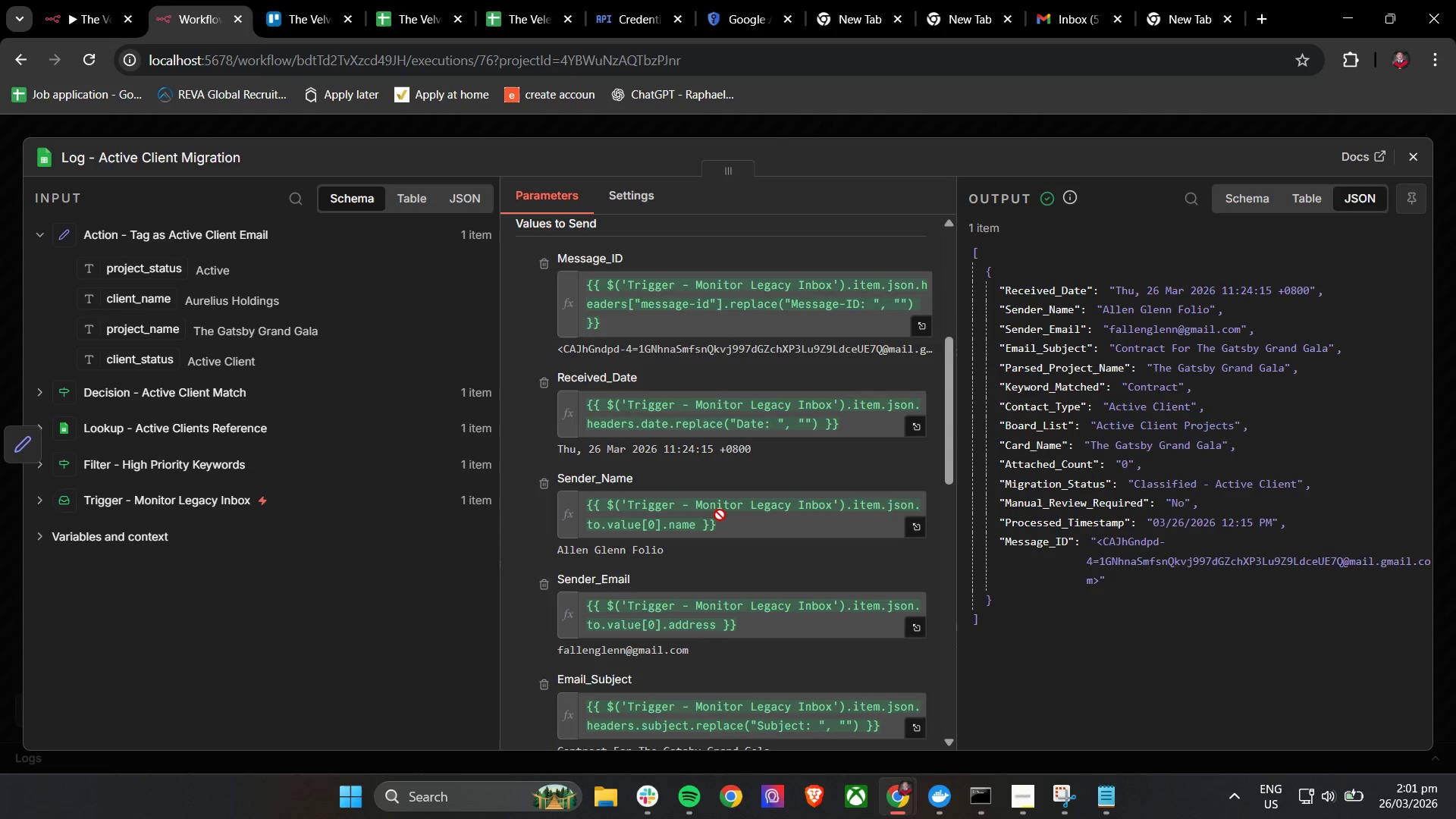 
left_click_drag(start_coordinate=[745, 529], to_coordinate=[585, 510])
 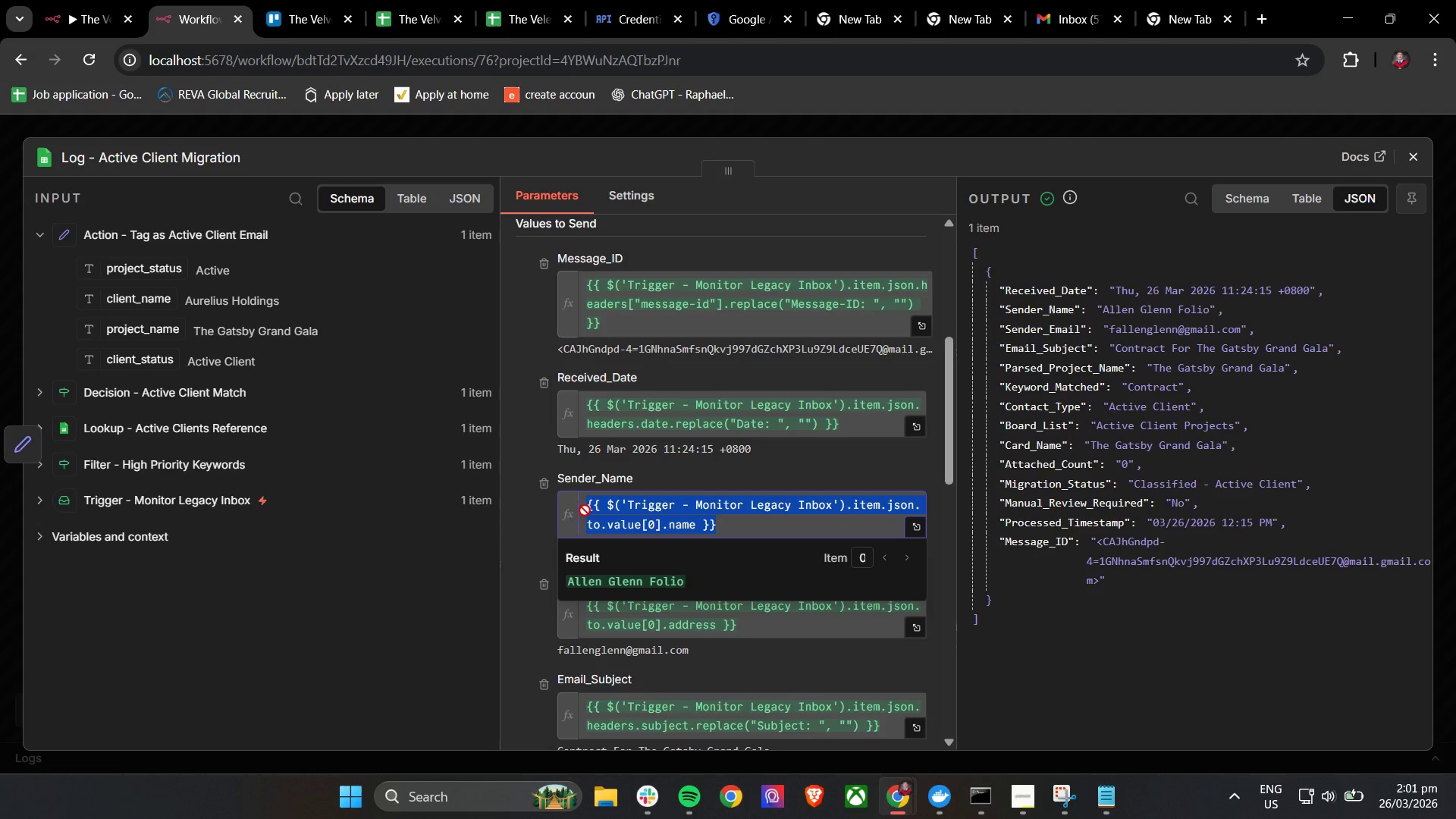 
key(Control+C)
 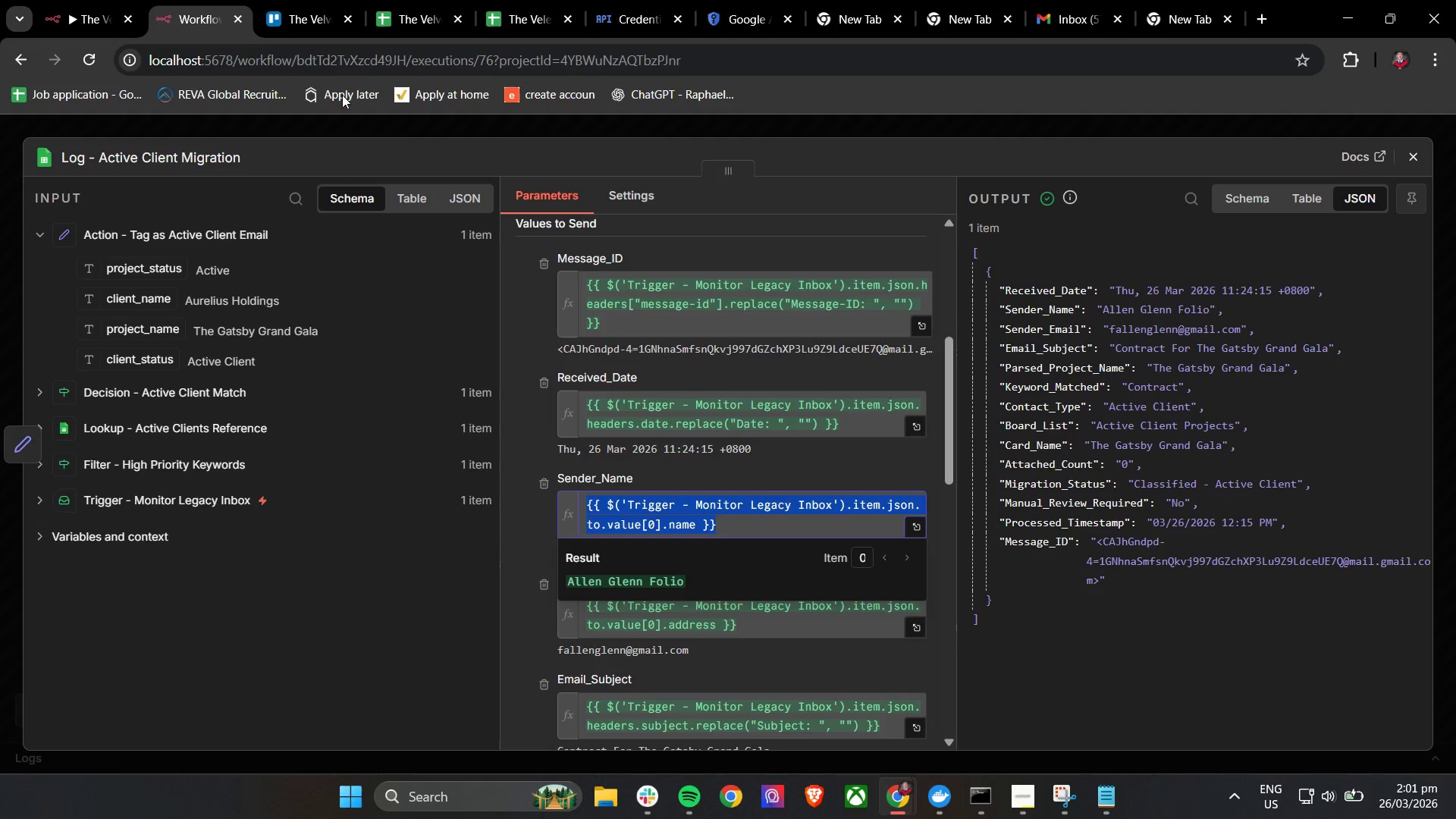 
key(Control+C)
 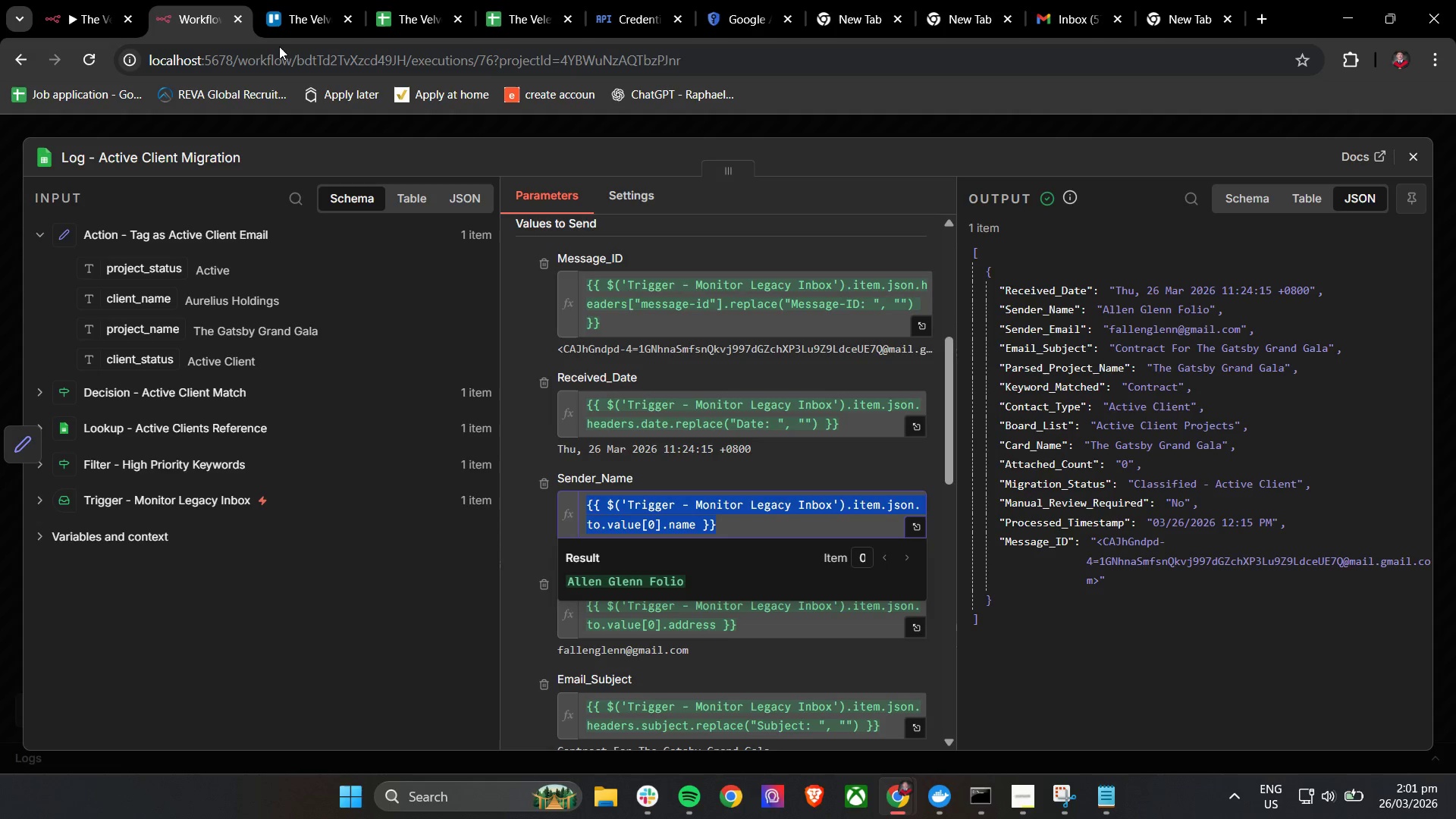 
key(Control+C)
 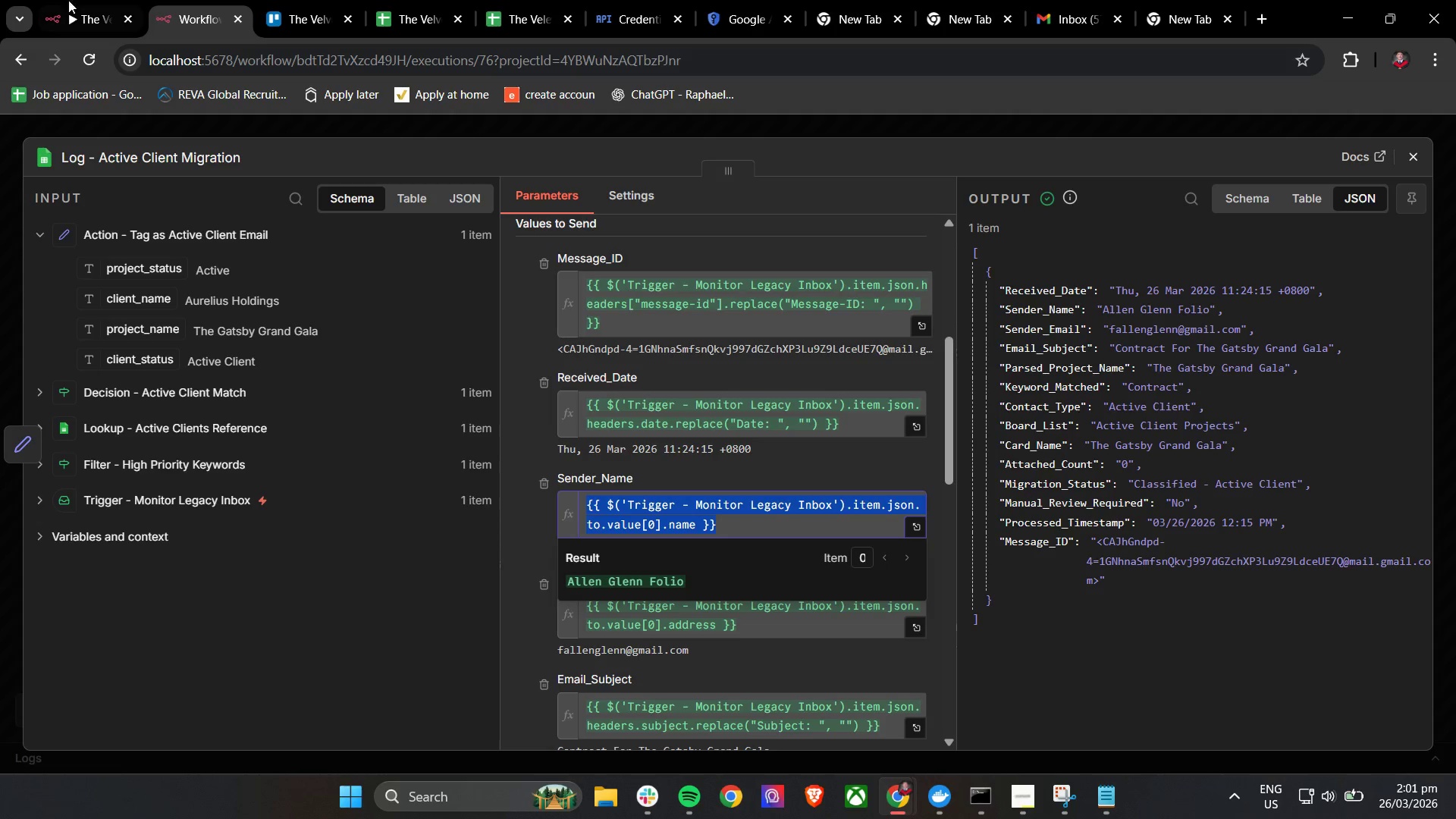 
left_click([49, 0])
 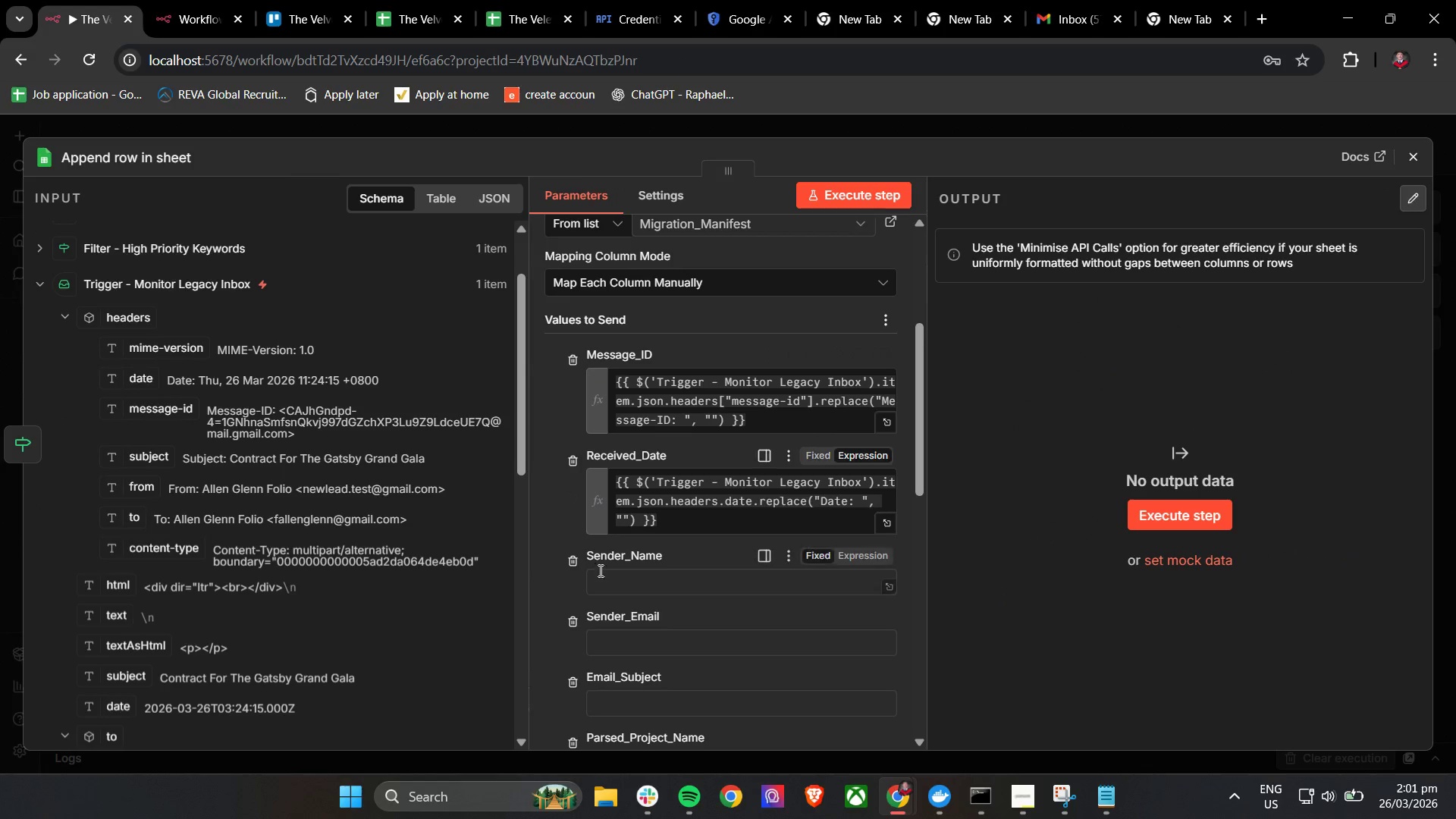 
key(Control+V)
 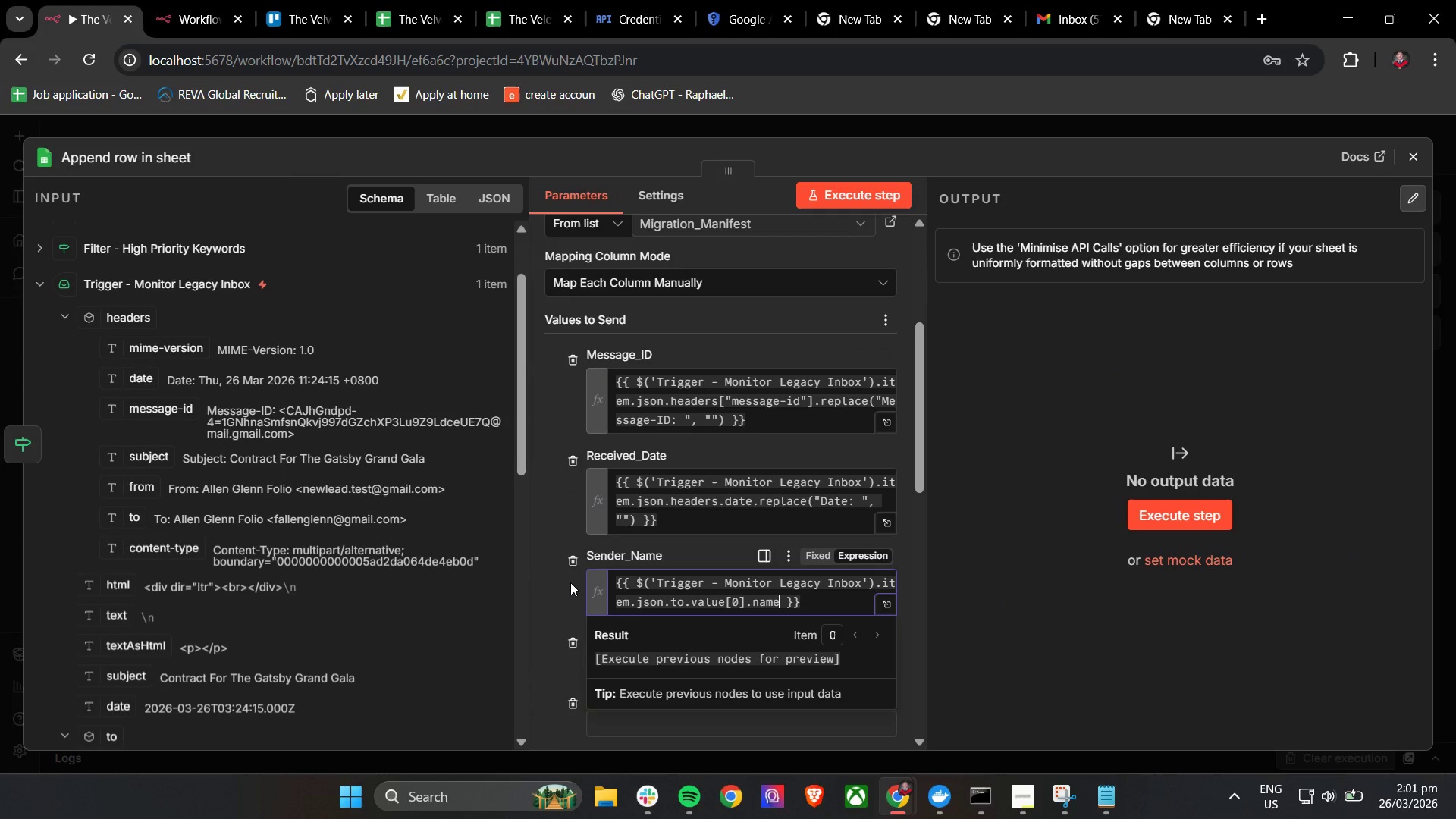 
left_click([561, 584])
 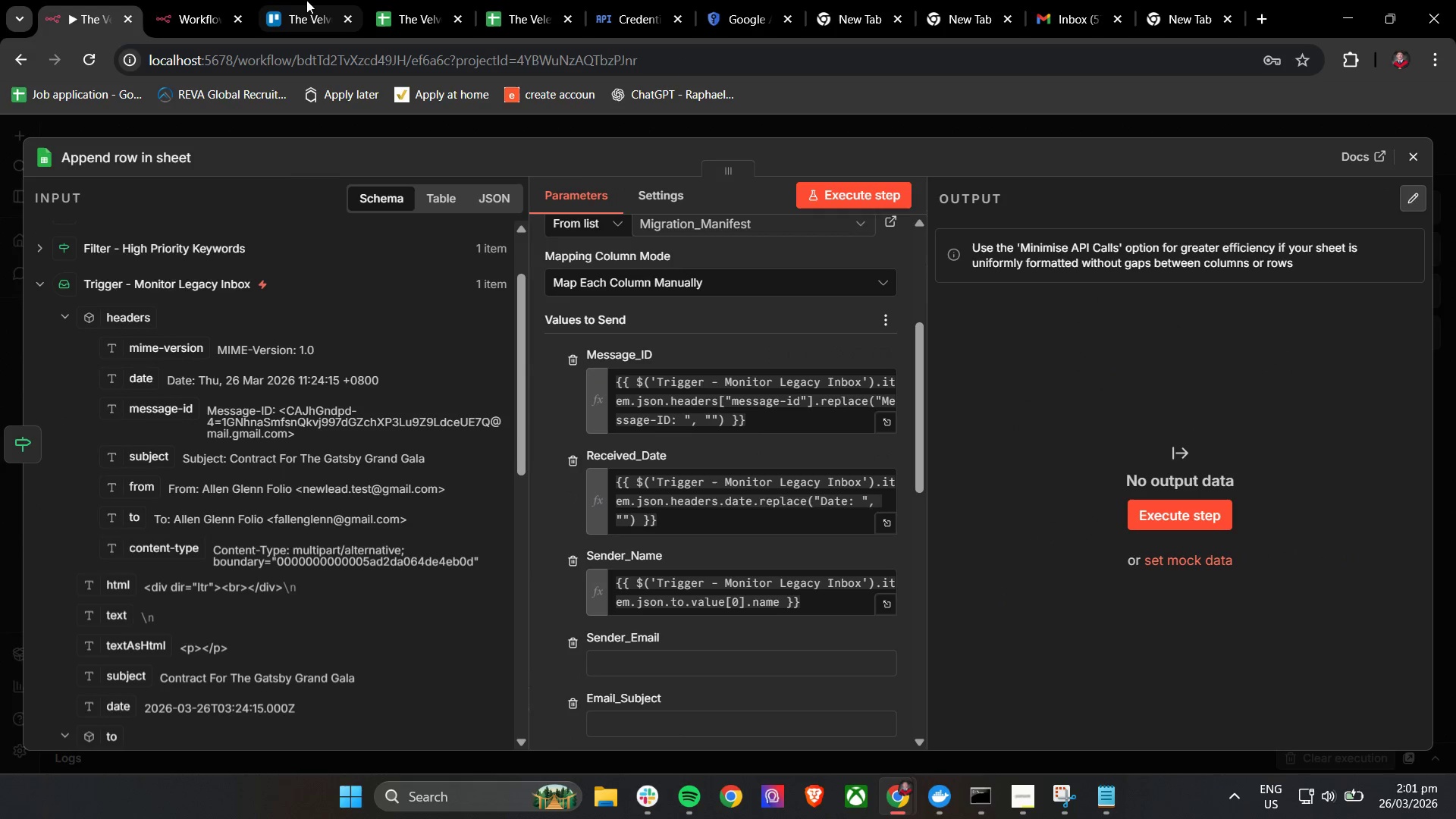 
left_click([206, 0])
 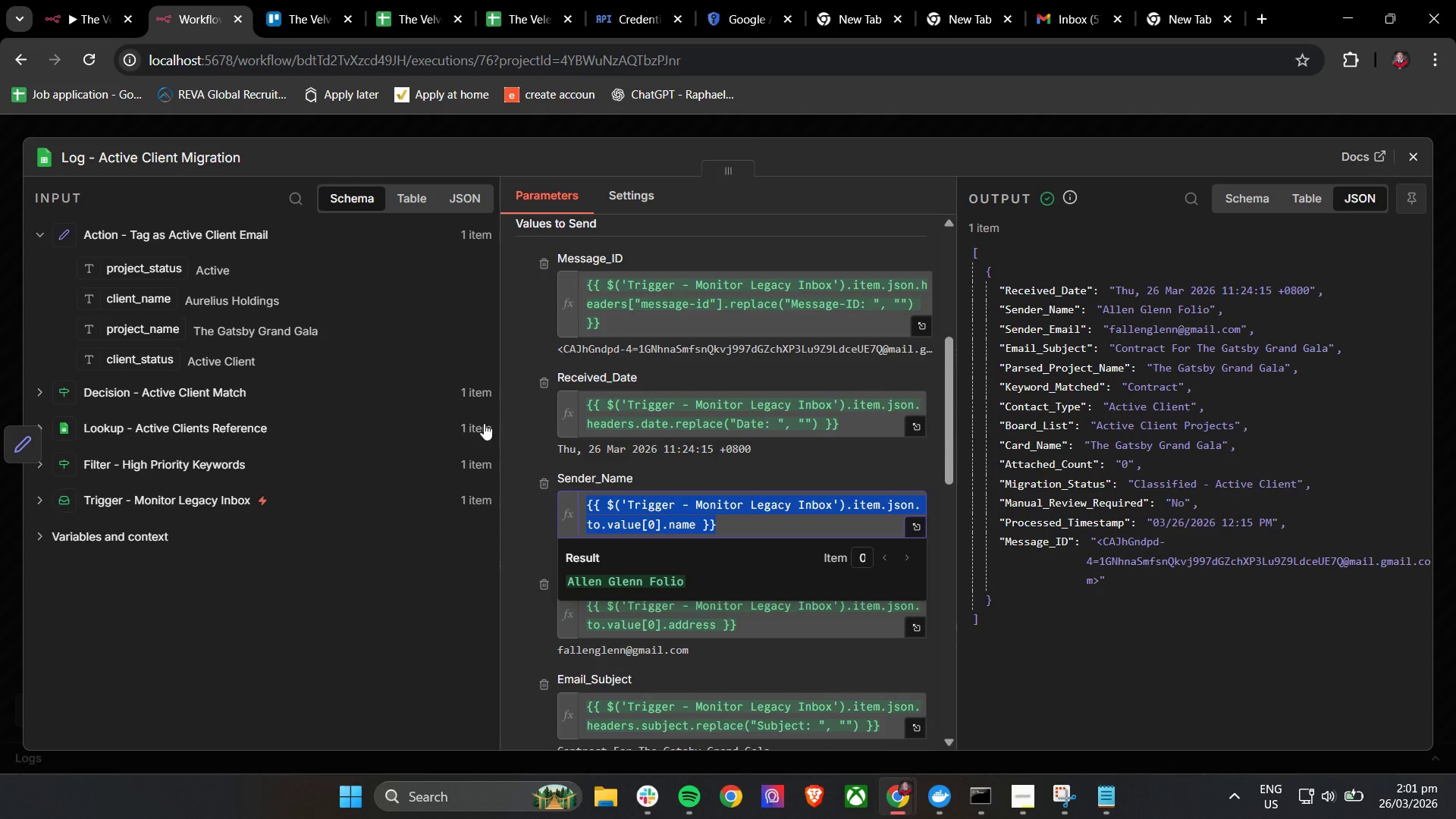 
left_click([526, 462])
 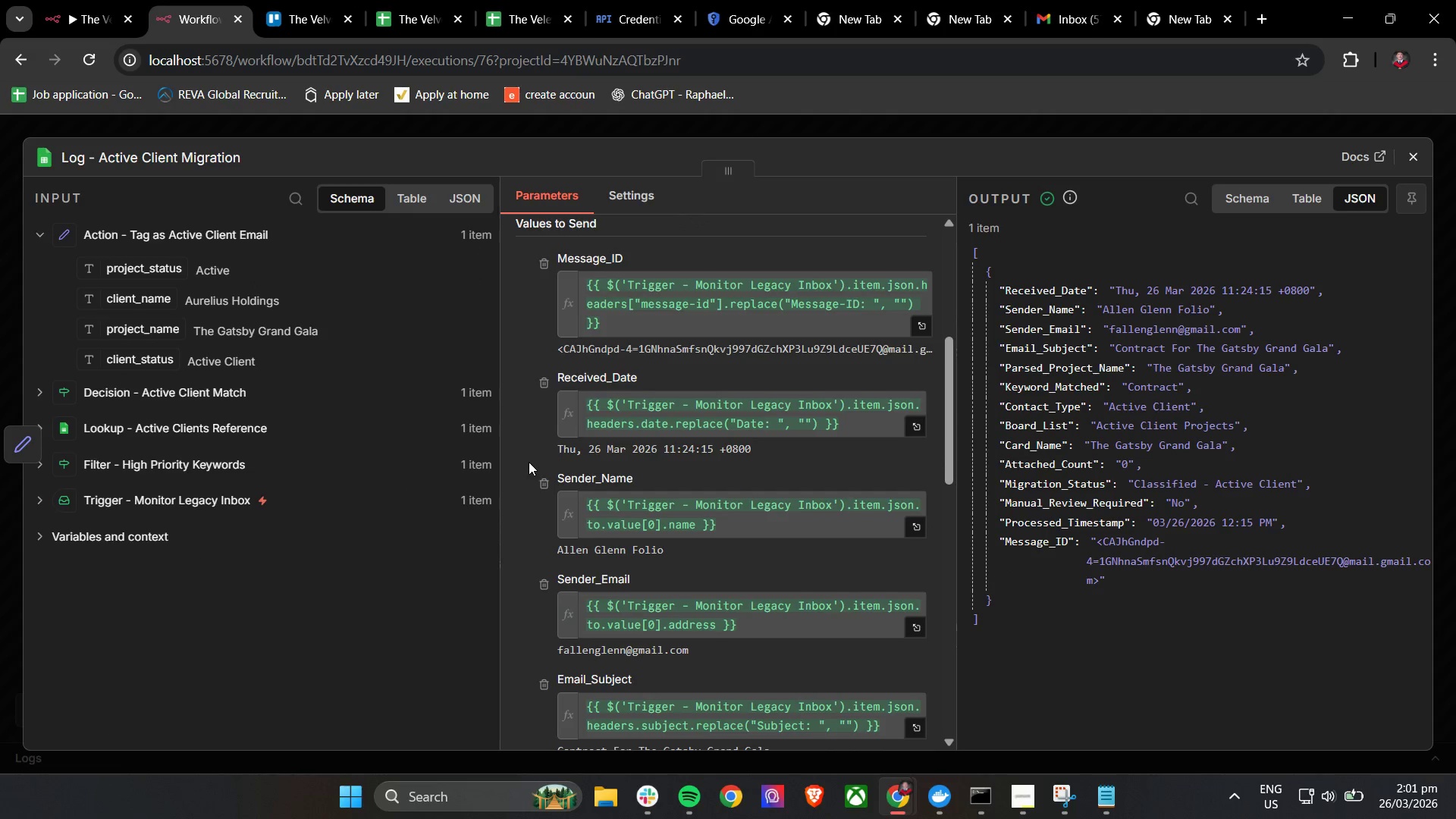 
scroll: coordinate [529, 461], scroll_direction: down, amount: 2.0
 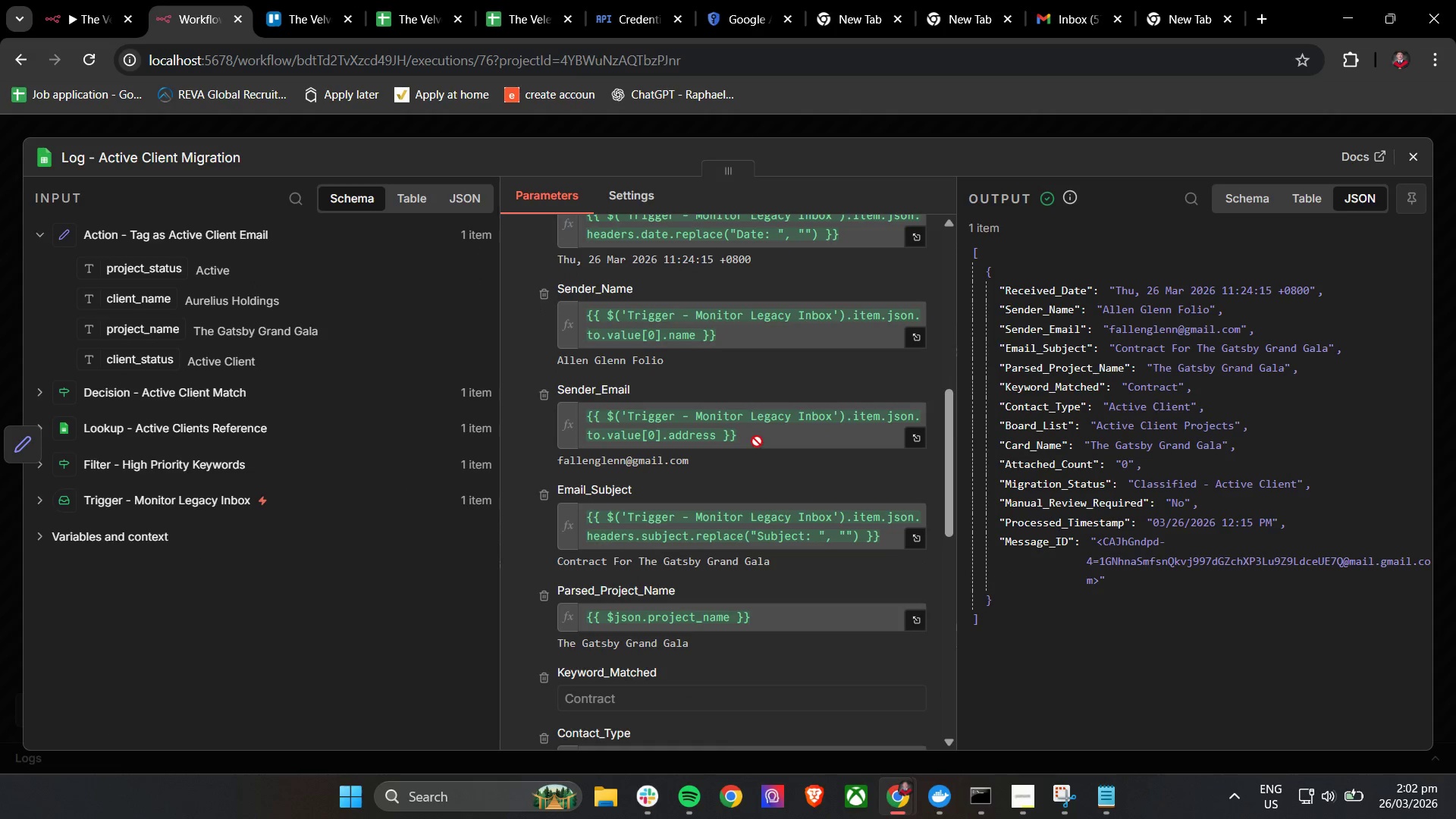 
left_click_drag(start_coordinate=[757, 439], to_coordinate=[578, 422])
 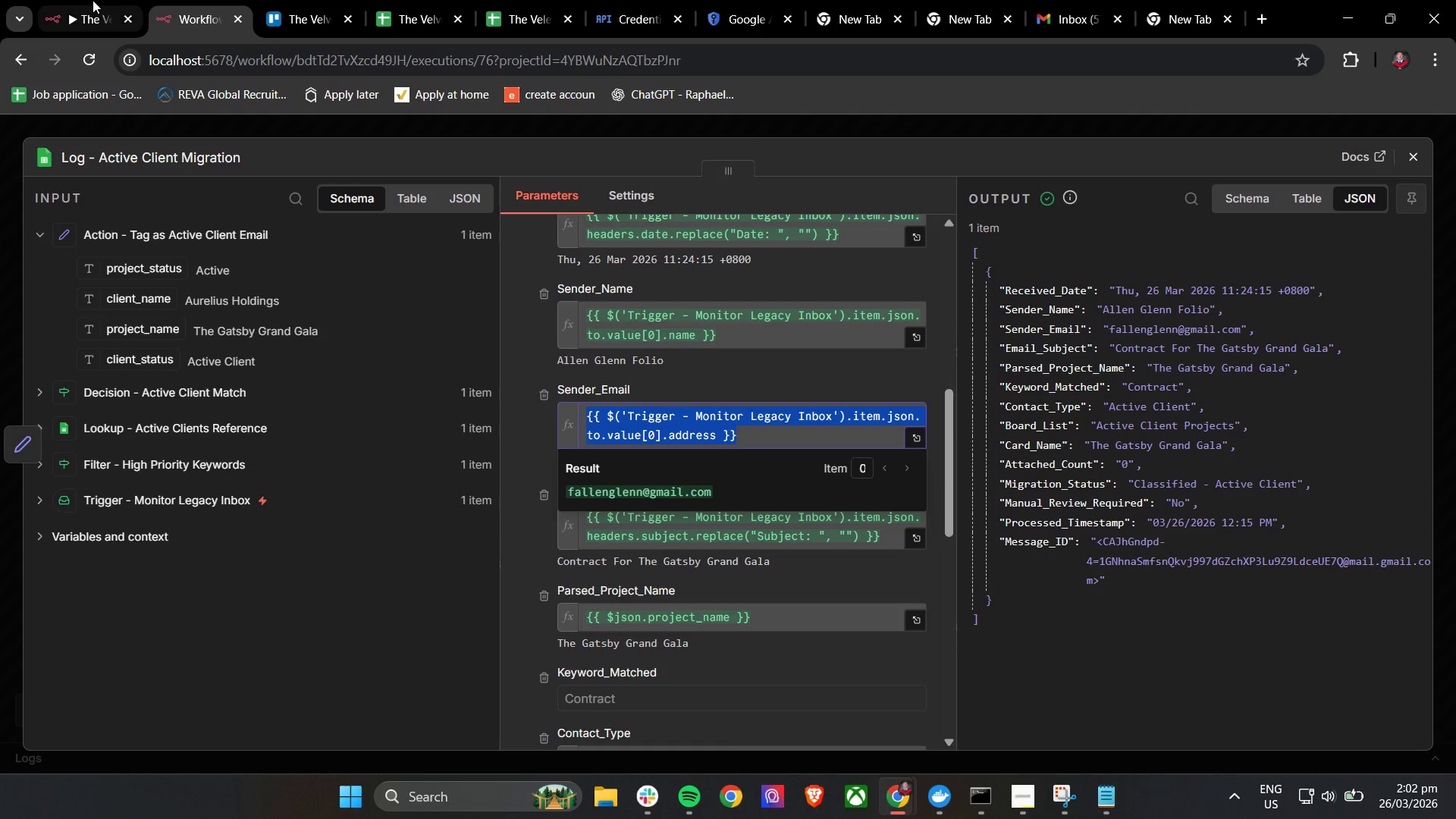 
key(Control+C)
 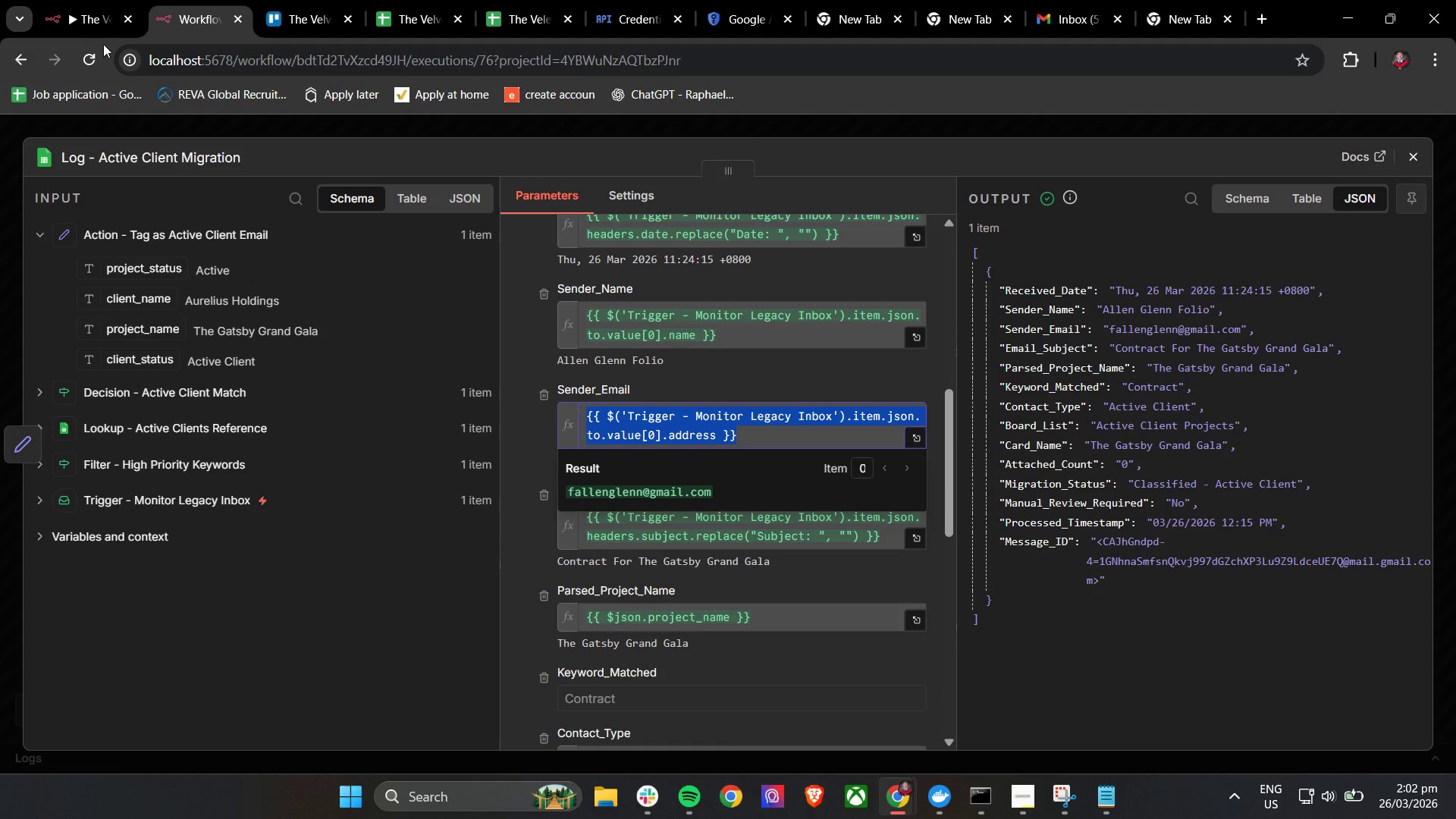 
key(Control+C)
 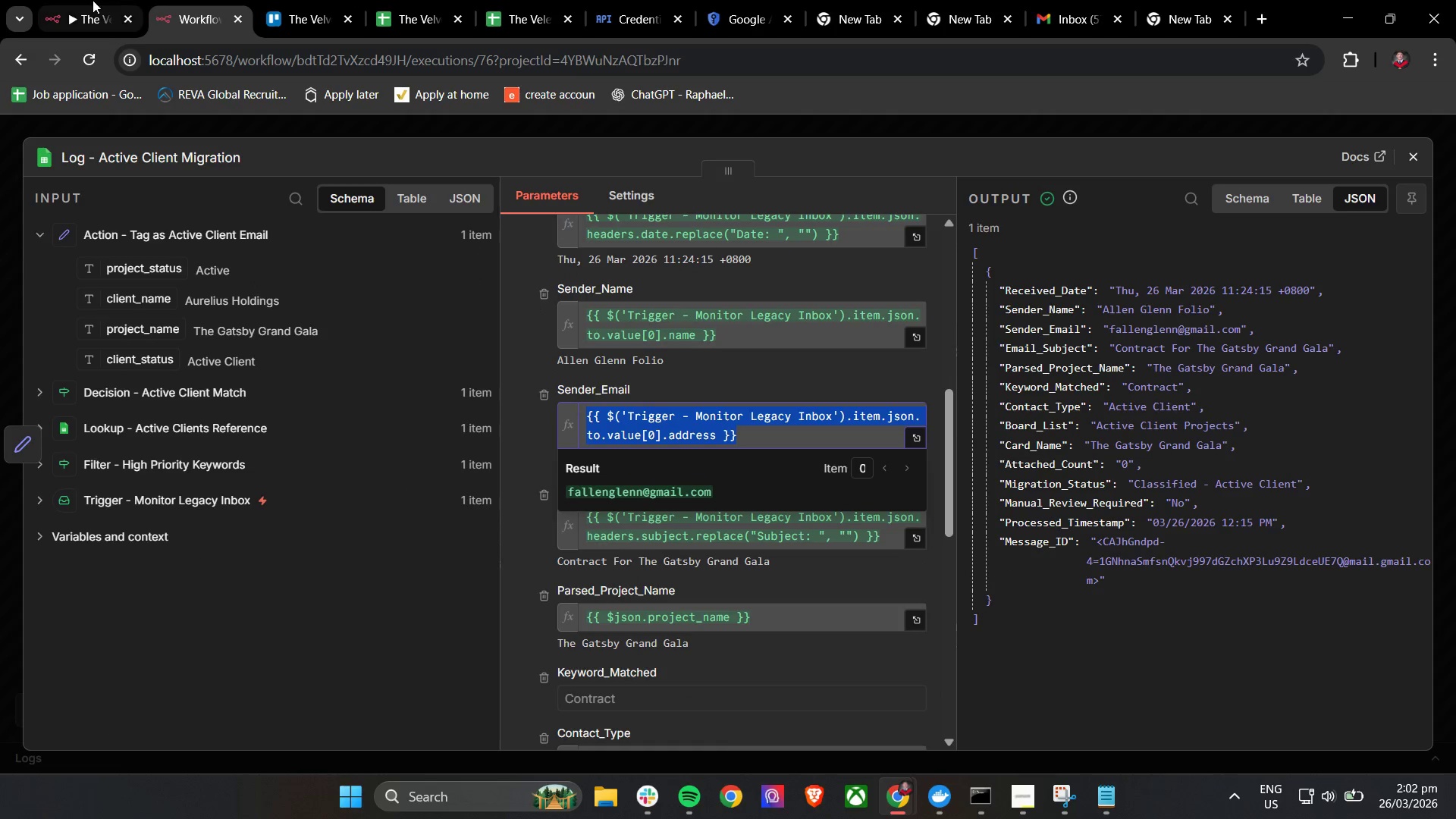 
left_click([87, 0])
 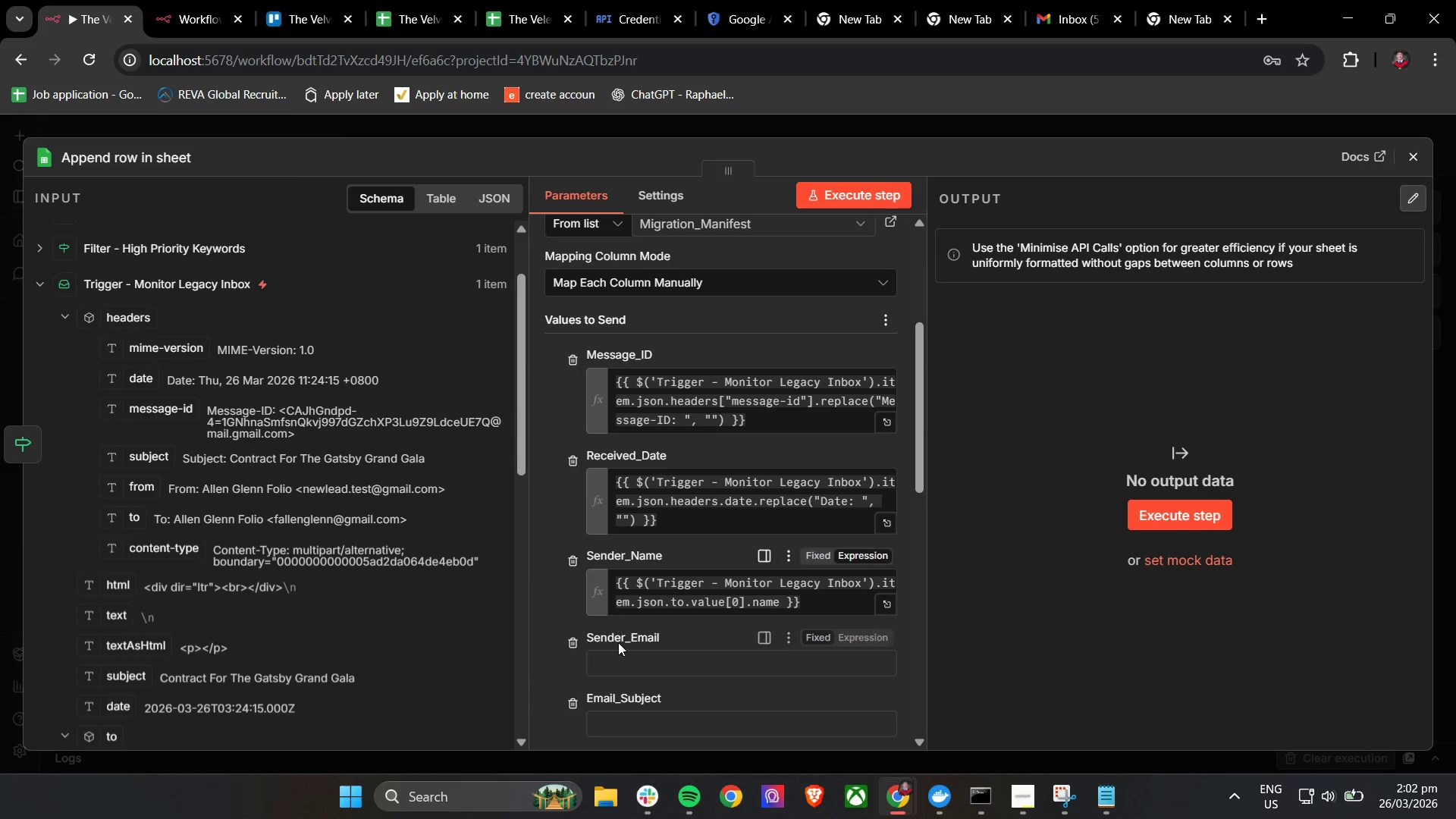 
key(Control+V)
 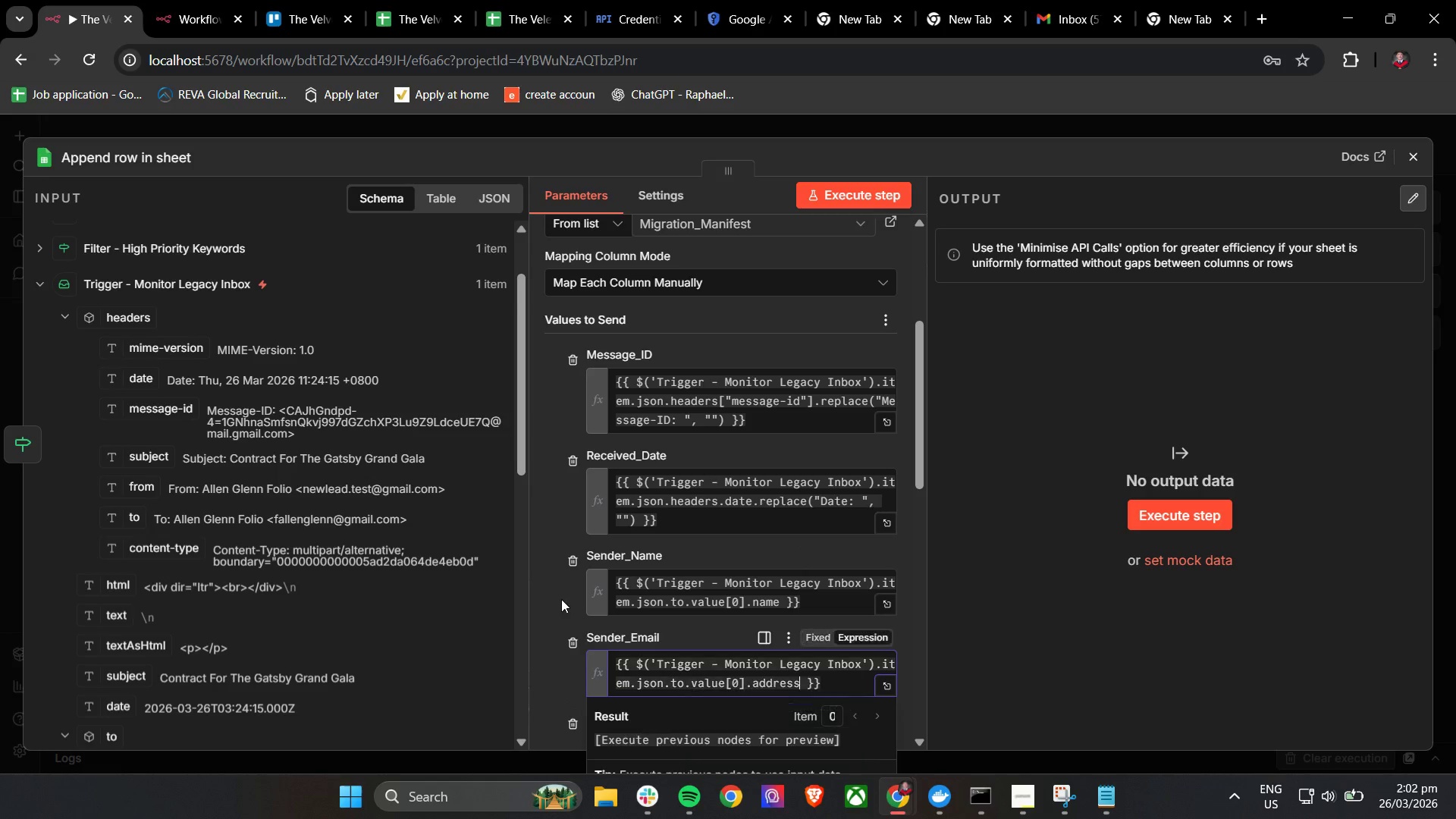 
left_click([559, 593])
 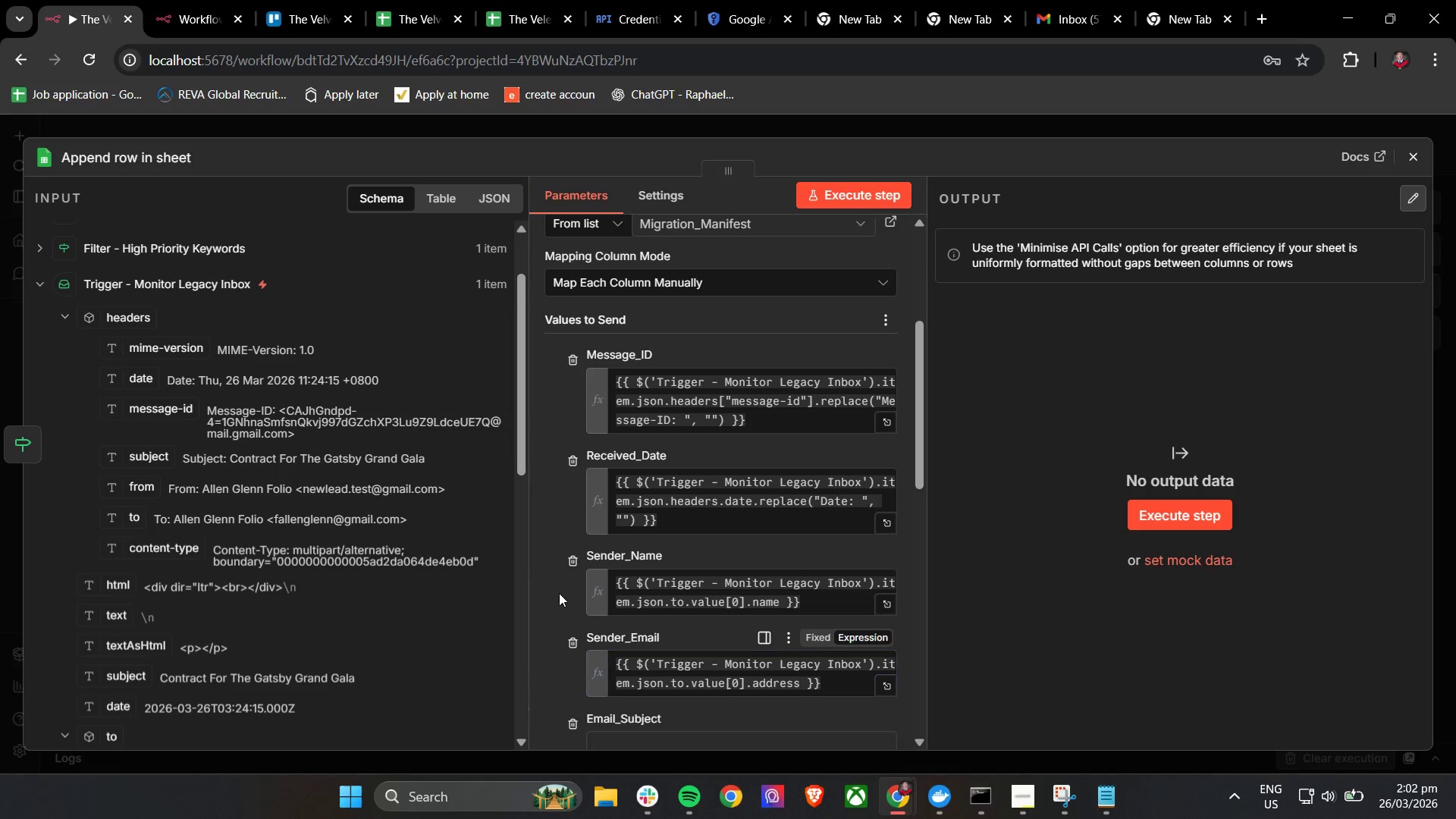 
scroll: coordinate [559, 593], scroll_direction: down, amount: 3.0
 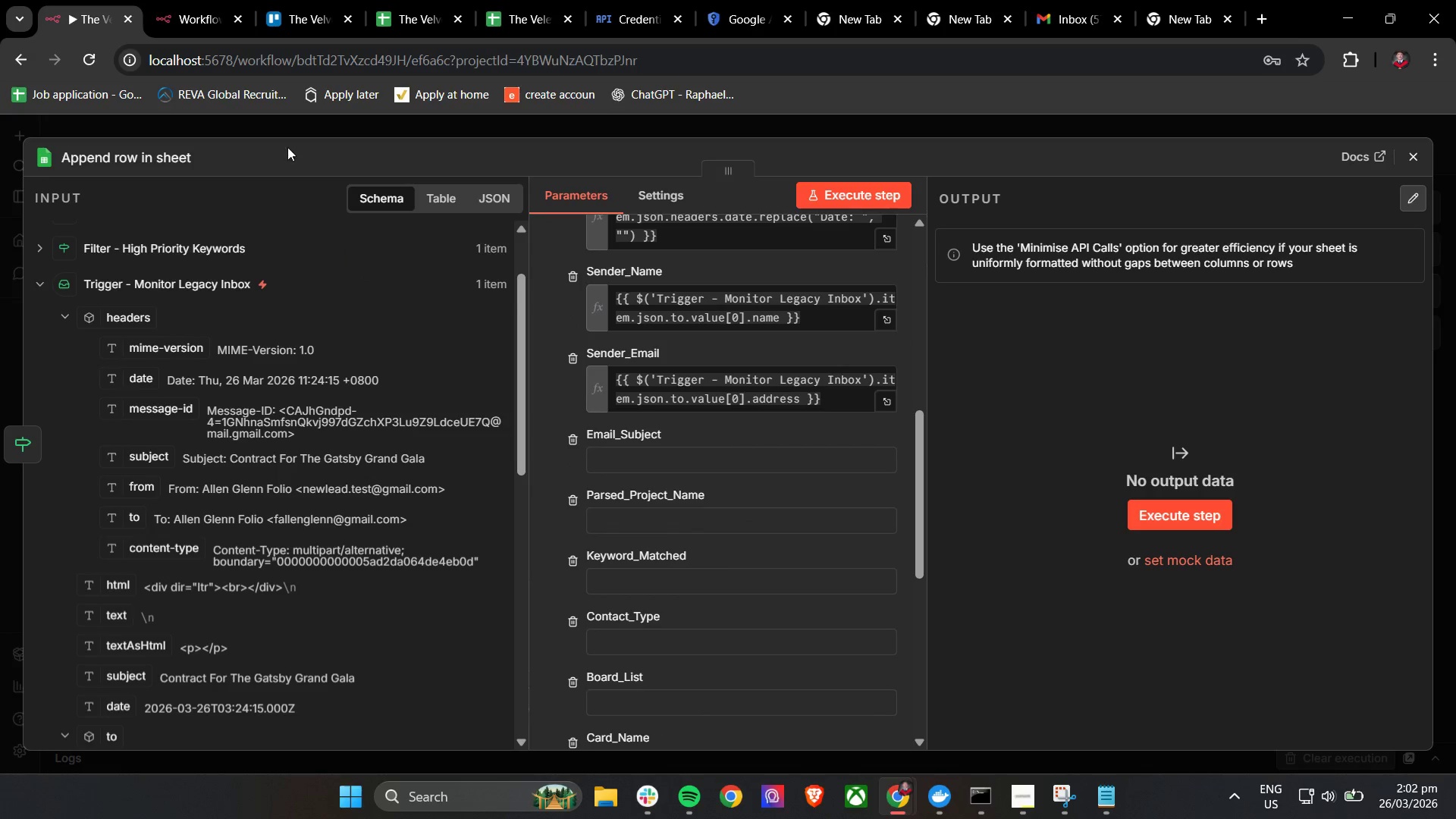 
left_click([223, 0])
 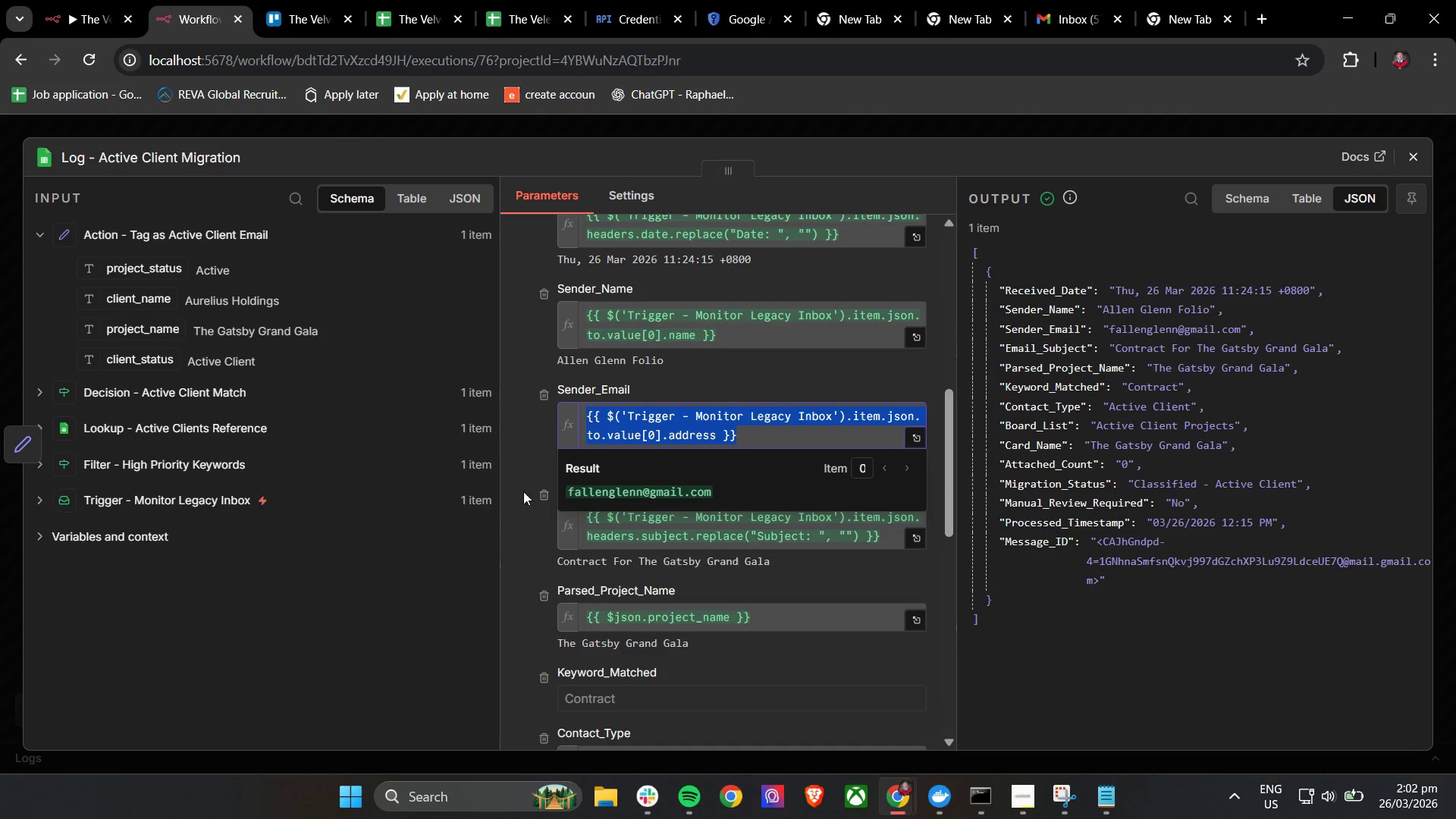 
left_click([517, 504])
 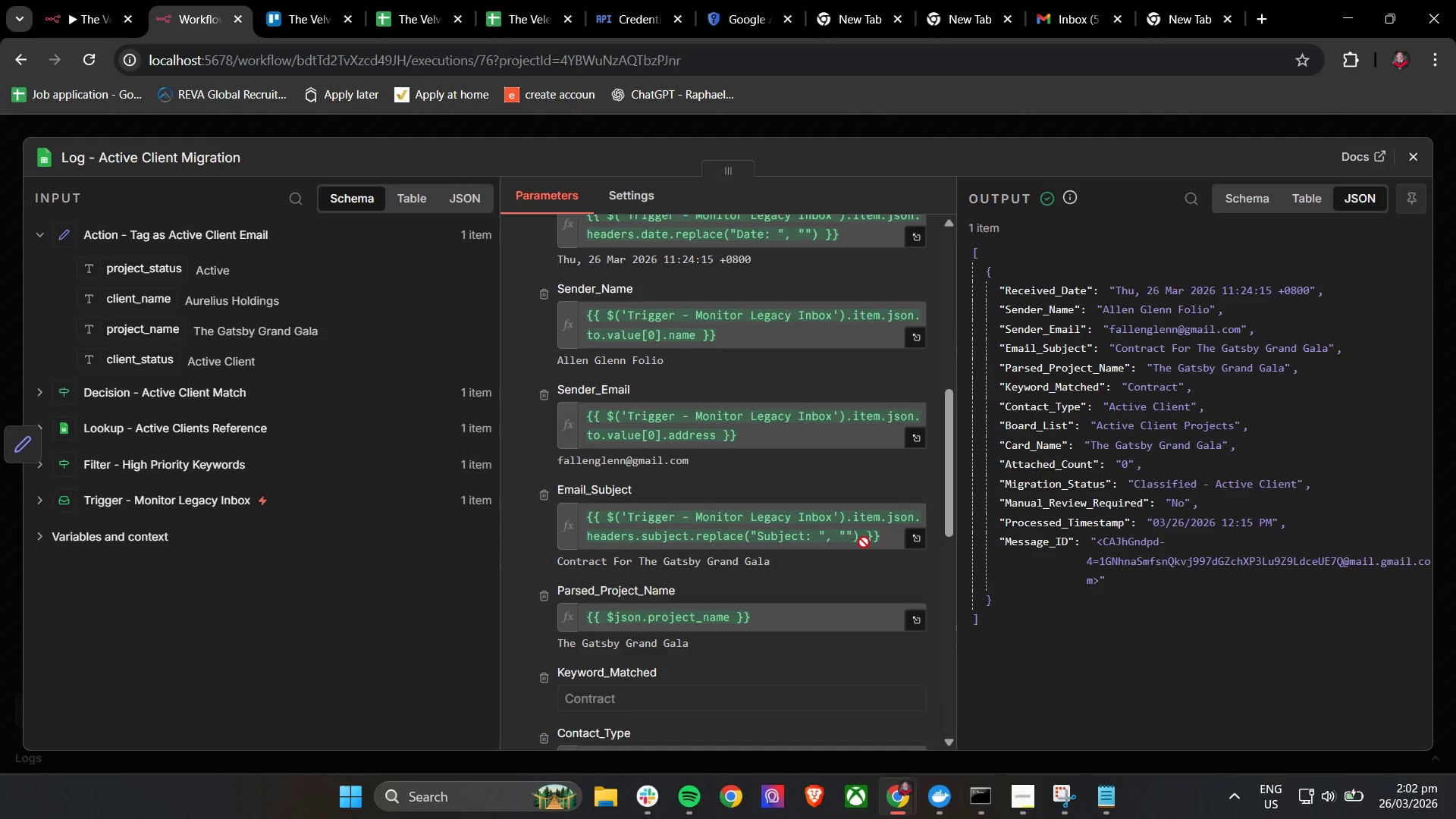 
left_click_drag(start_coordinate=[890, 539], to_coordinate=[579, 510])
 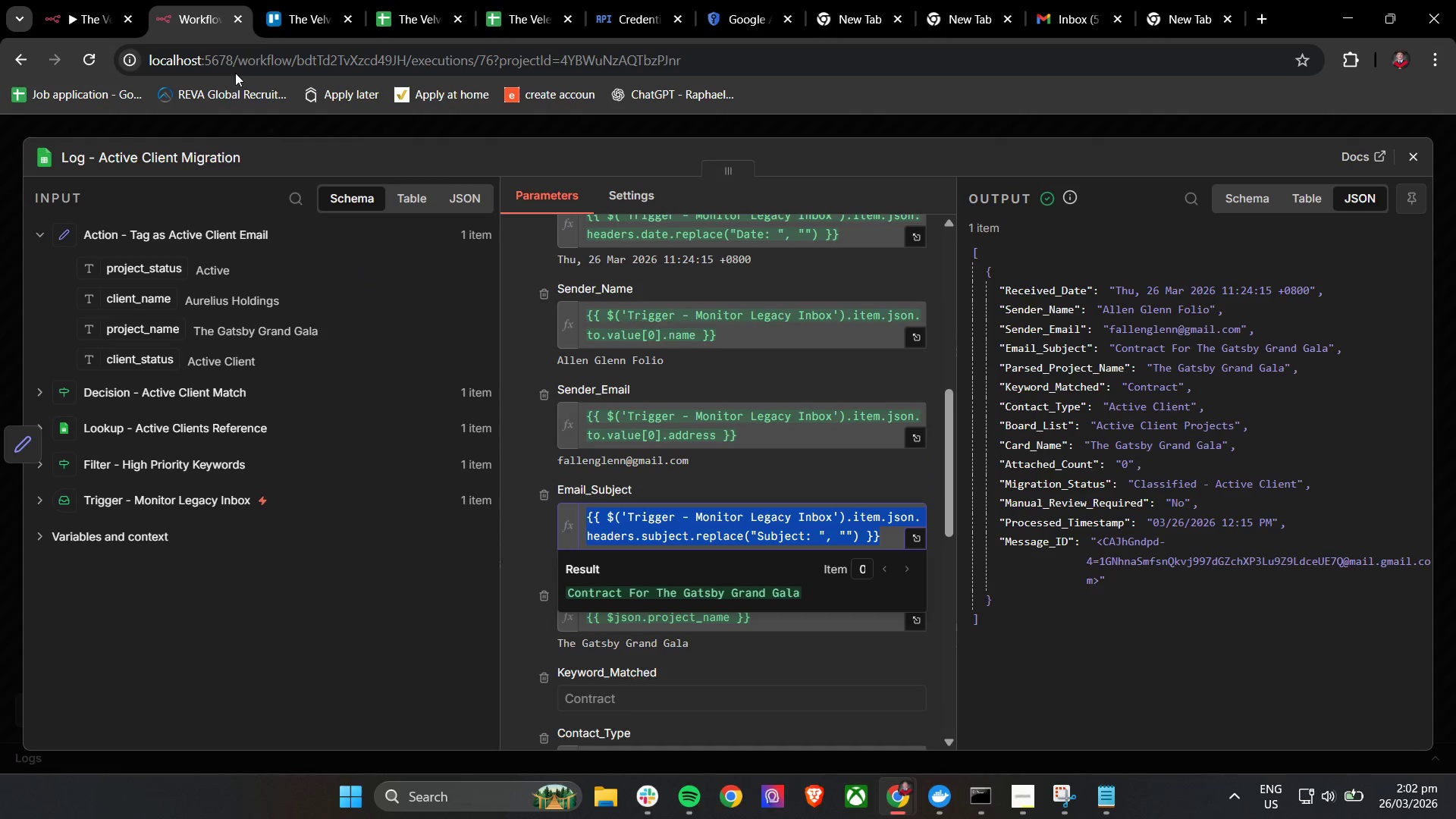 
key(Control+C)
 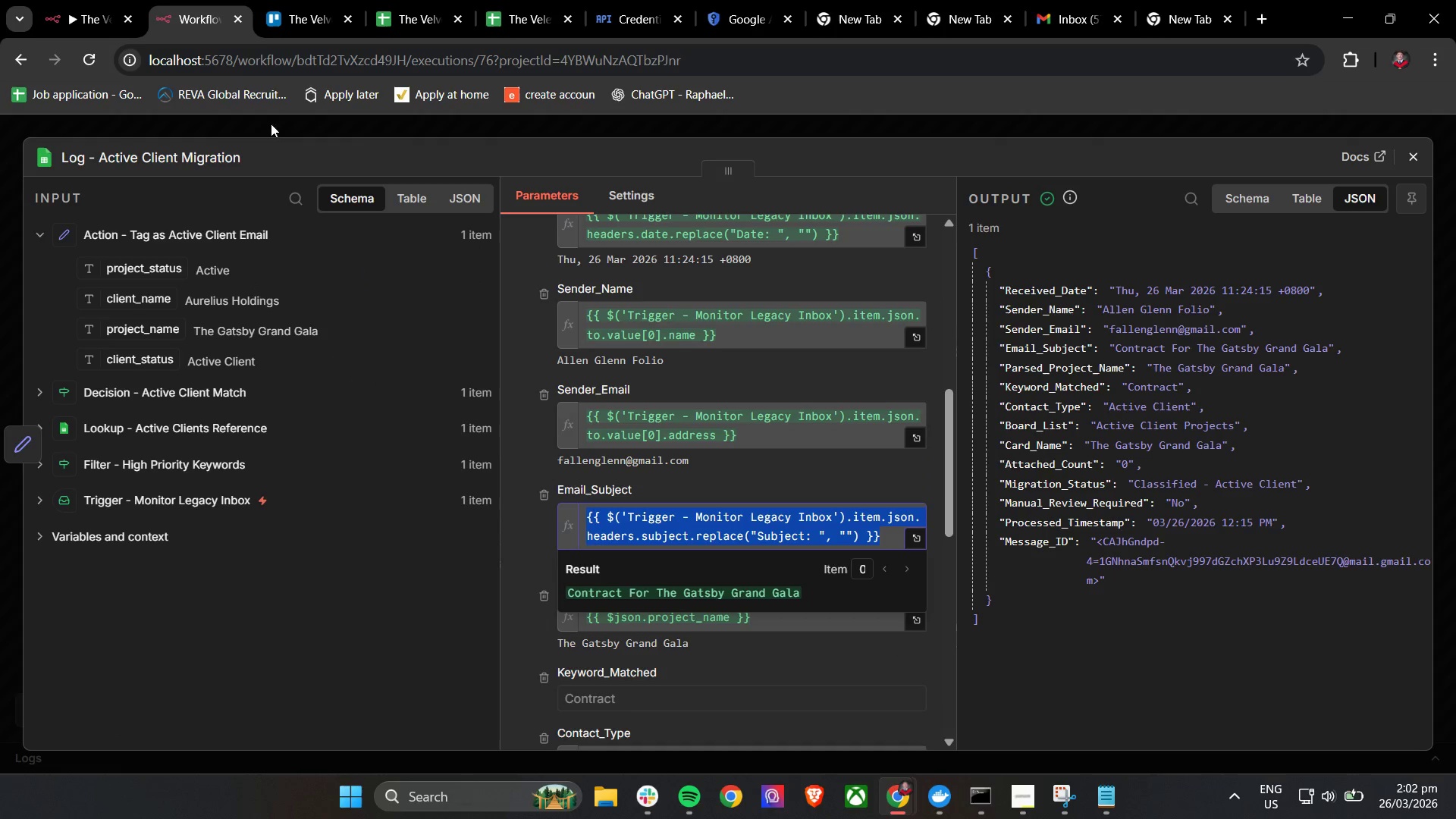 
key(Control+C)
 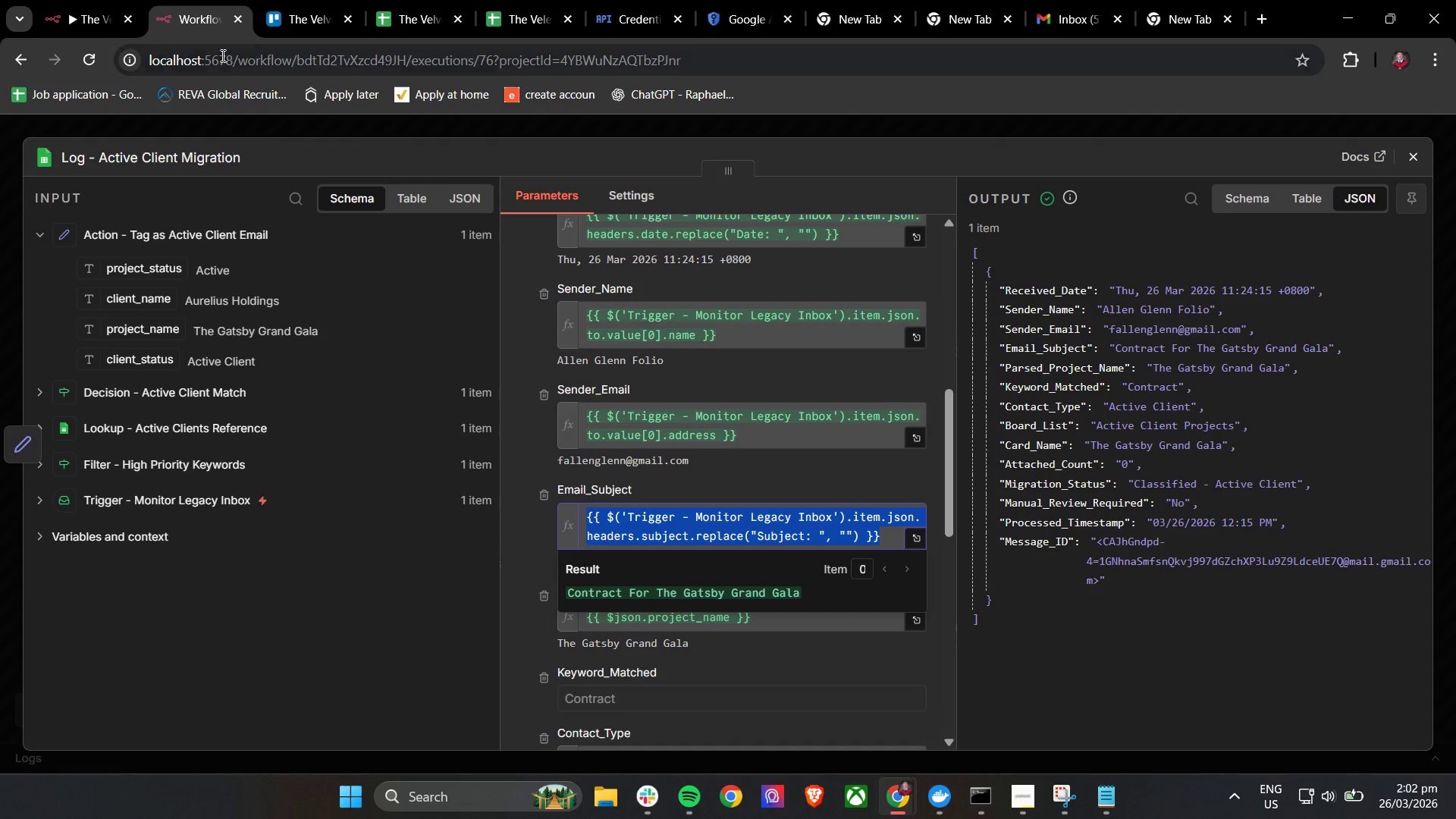 
key(Control+C)
 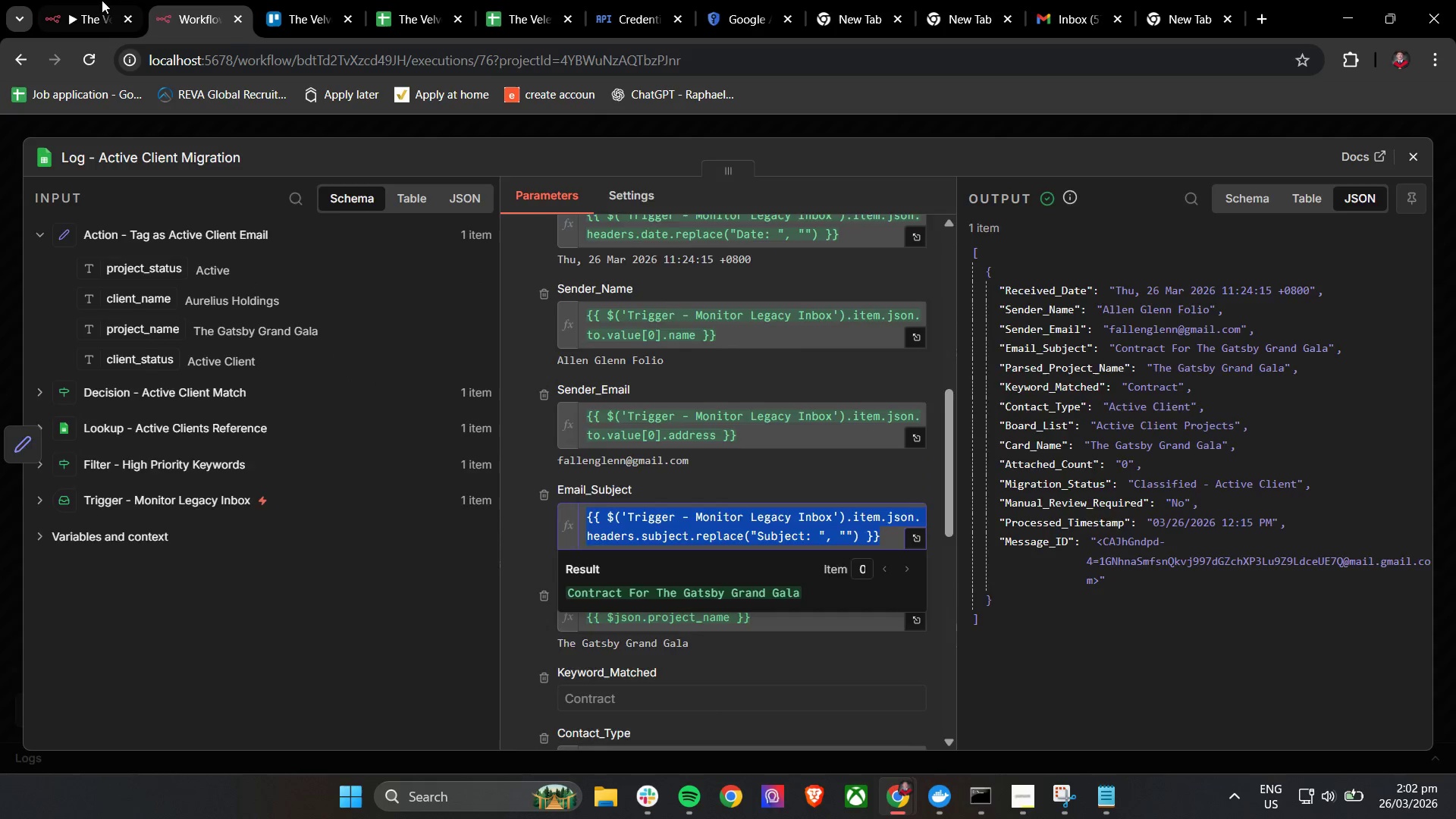 
left_click([96, 0])
 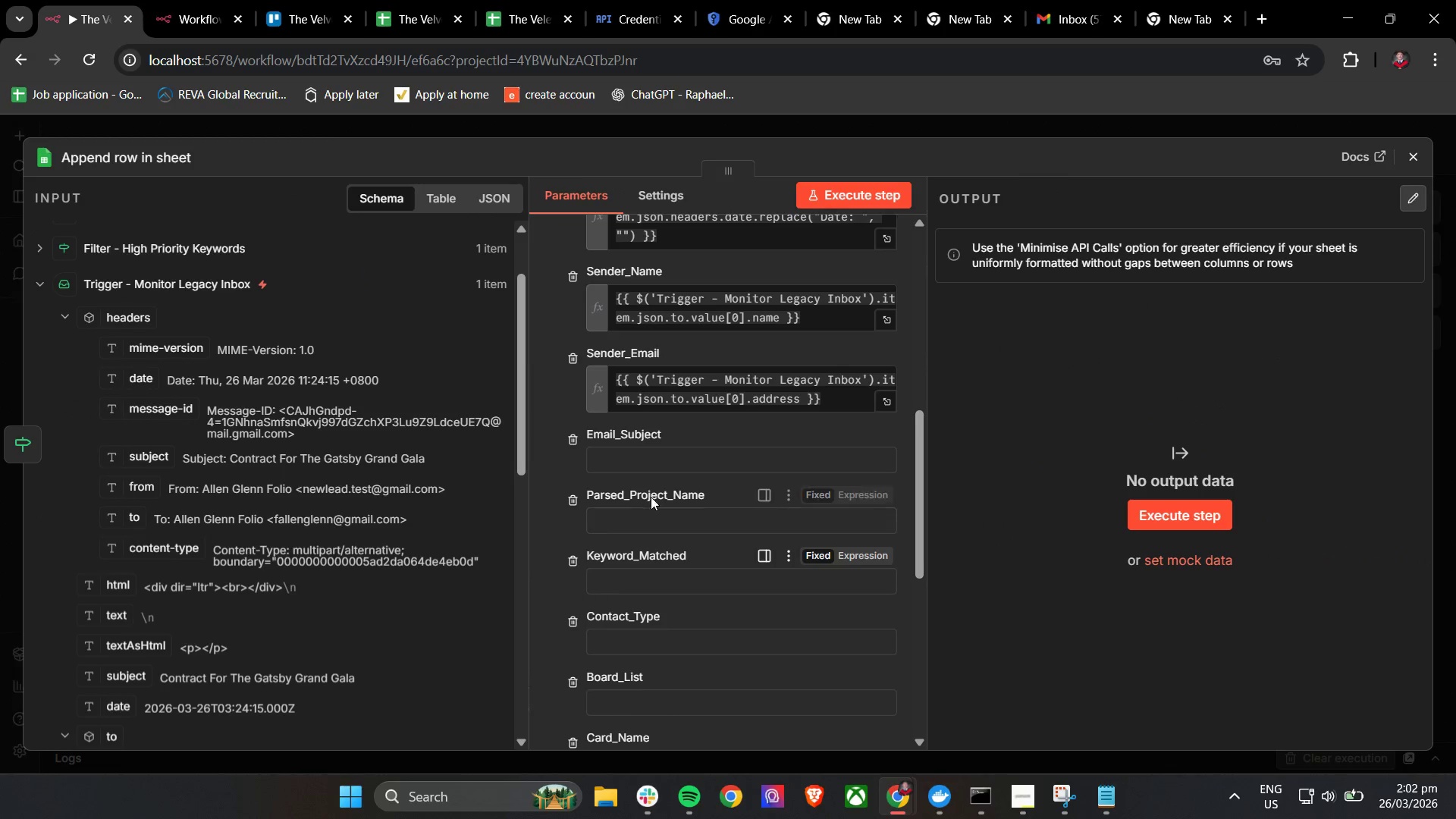 
left_click([657, 462])
 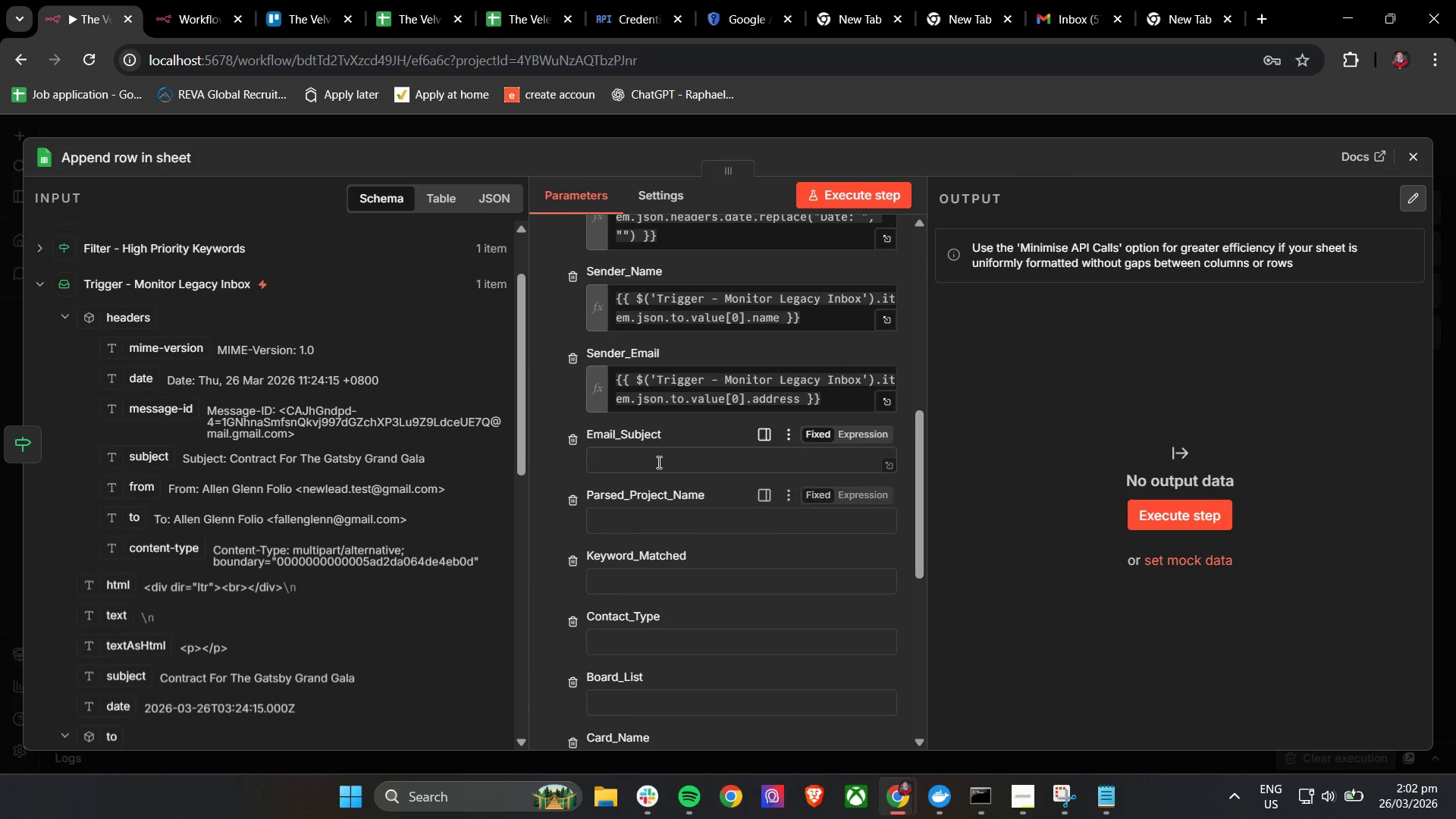 
key(Control+V)
 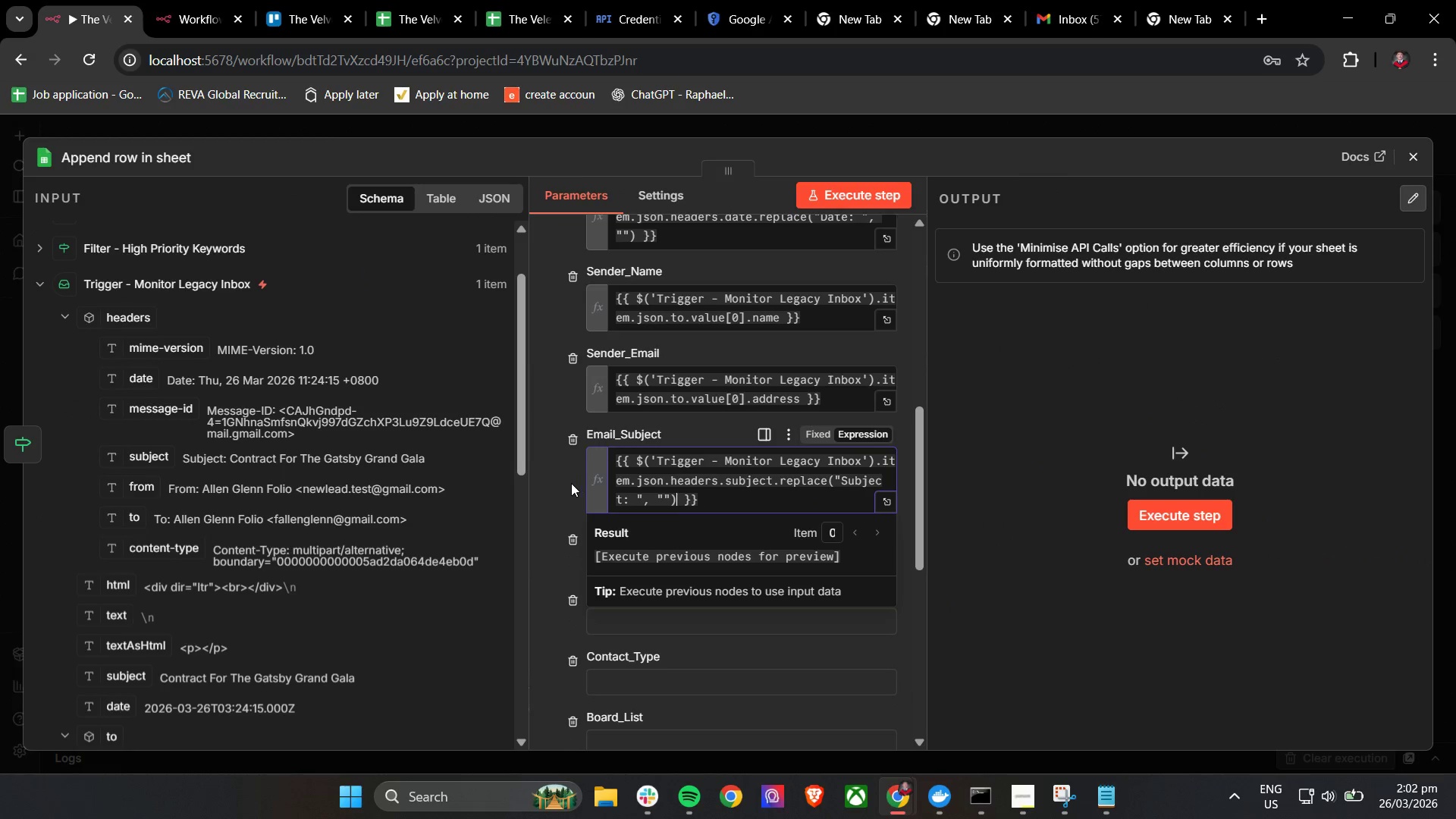 
left_click([562, 480])
 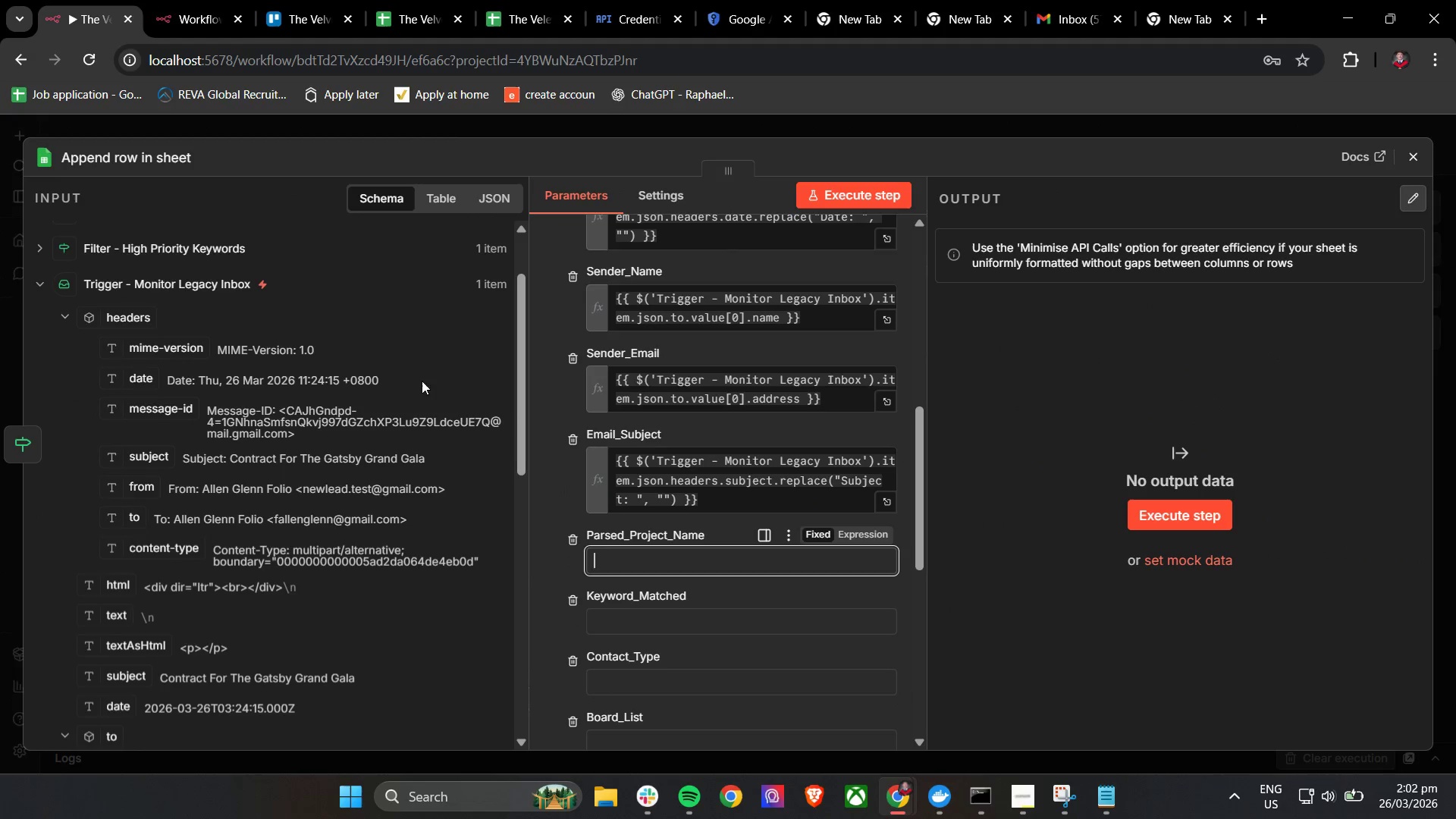 
left_click([191, 0])
 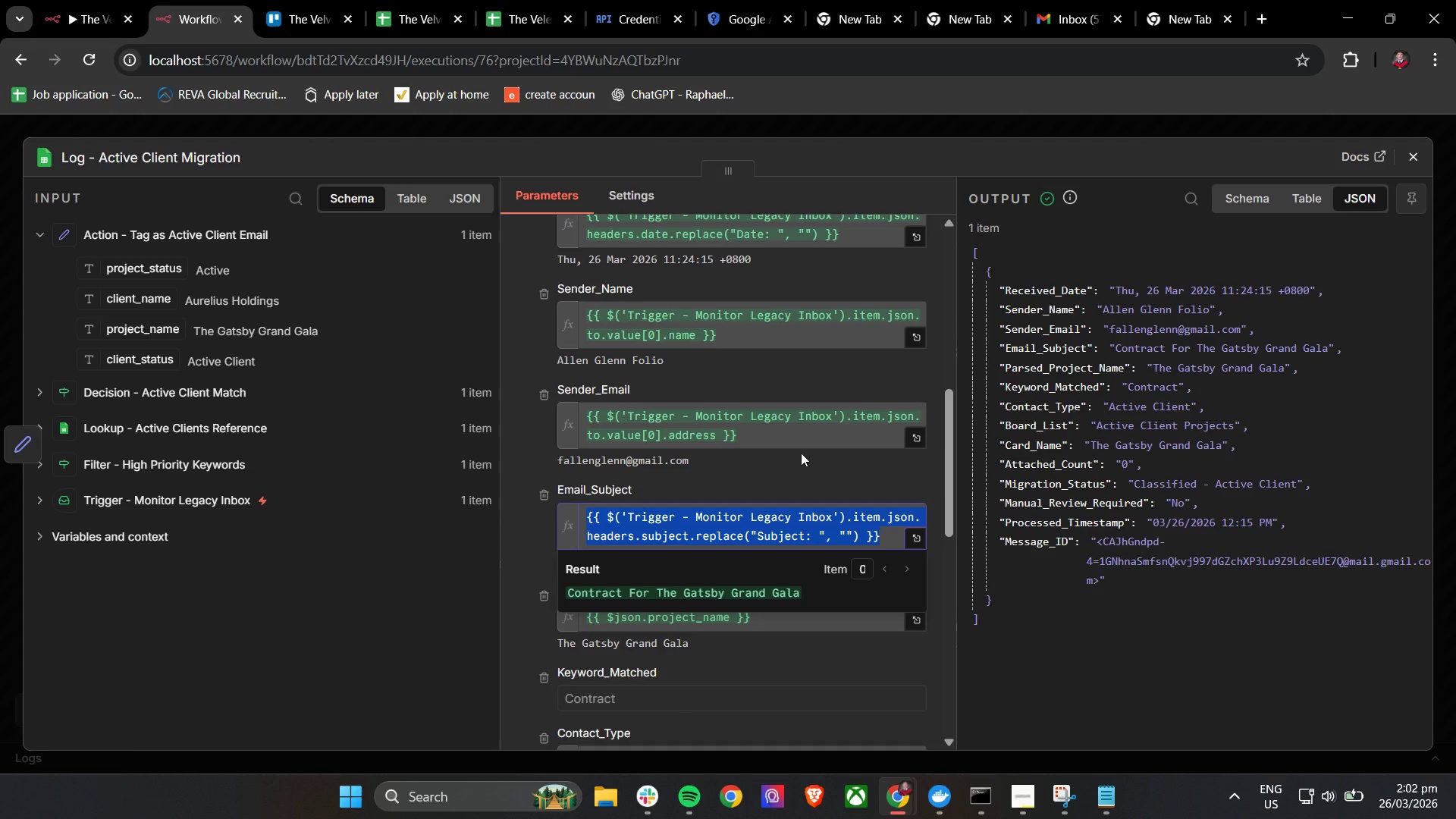 
wait(7.33)
 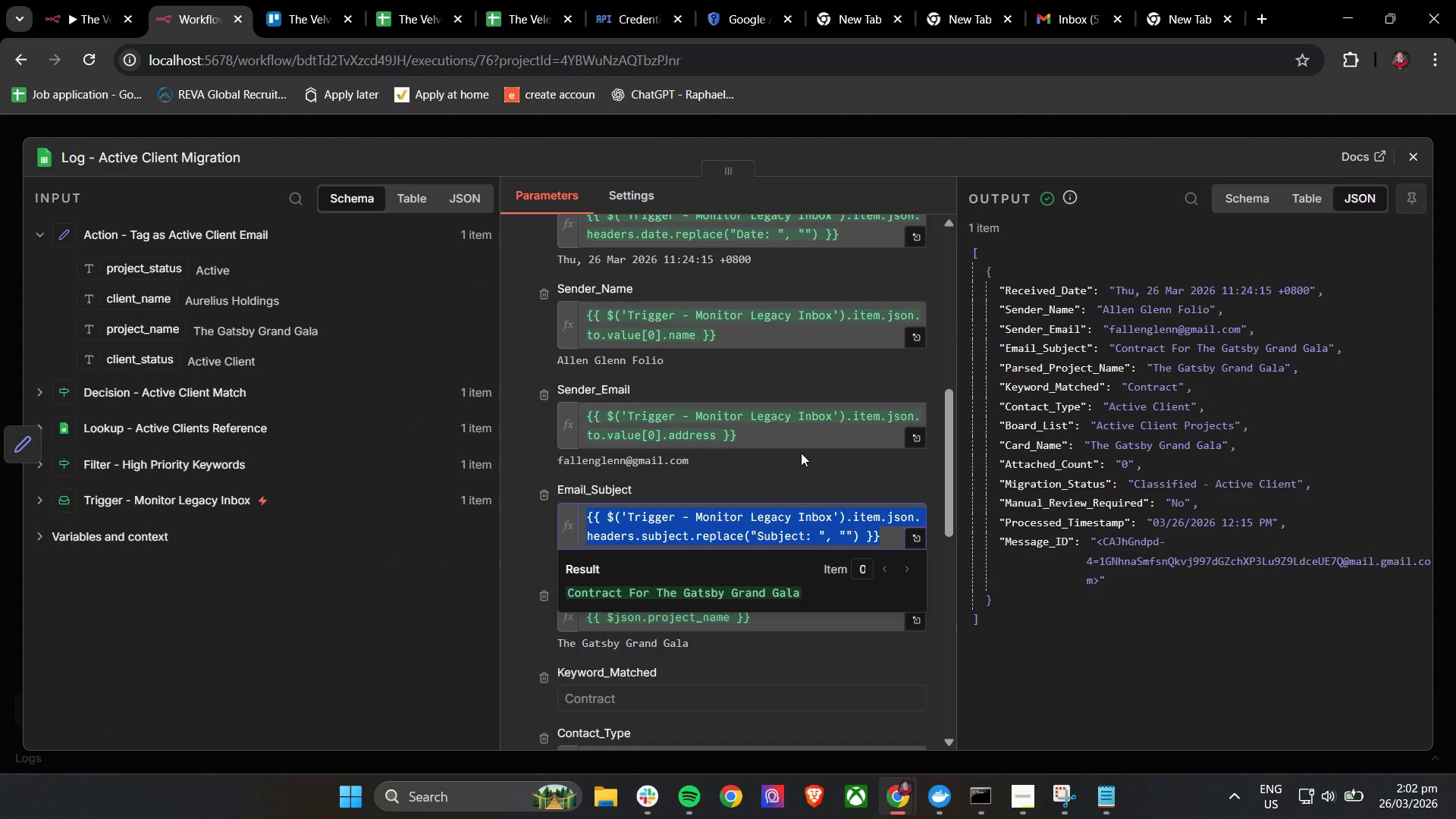 
left_click([519, 460])
 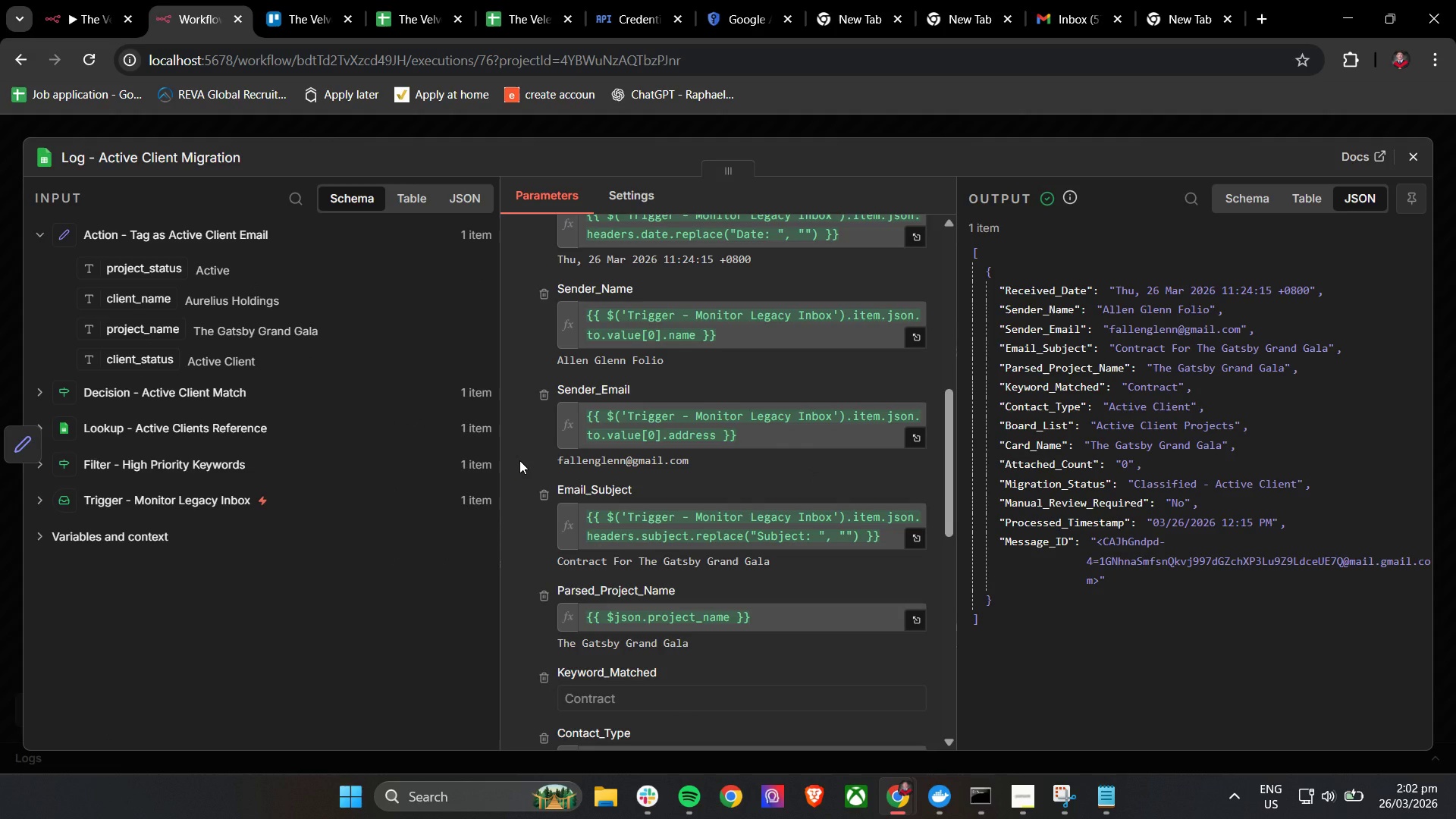 
scroll: coordinate [519, 460], scroll_direction: down, amount: 1.0
 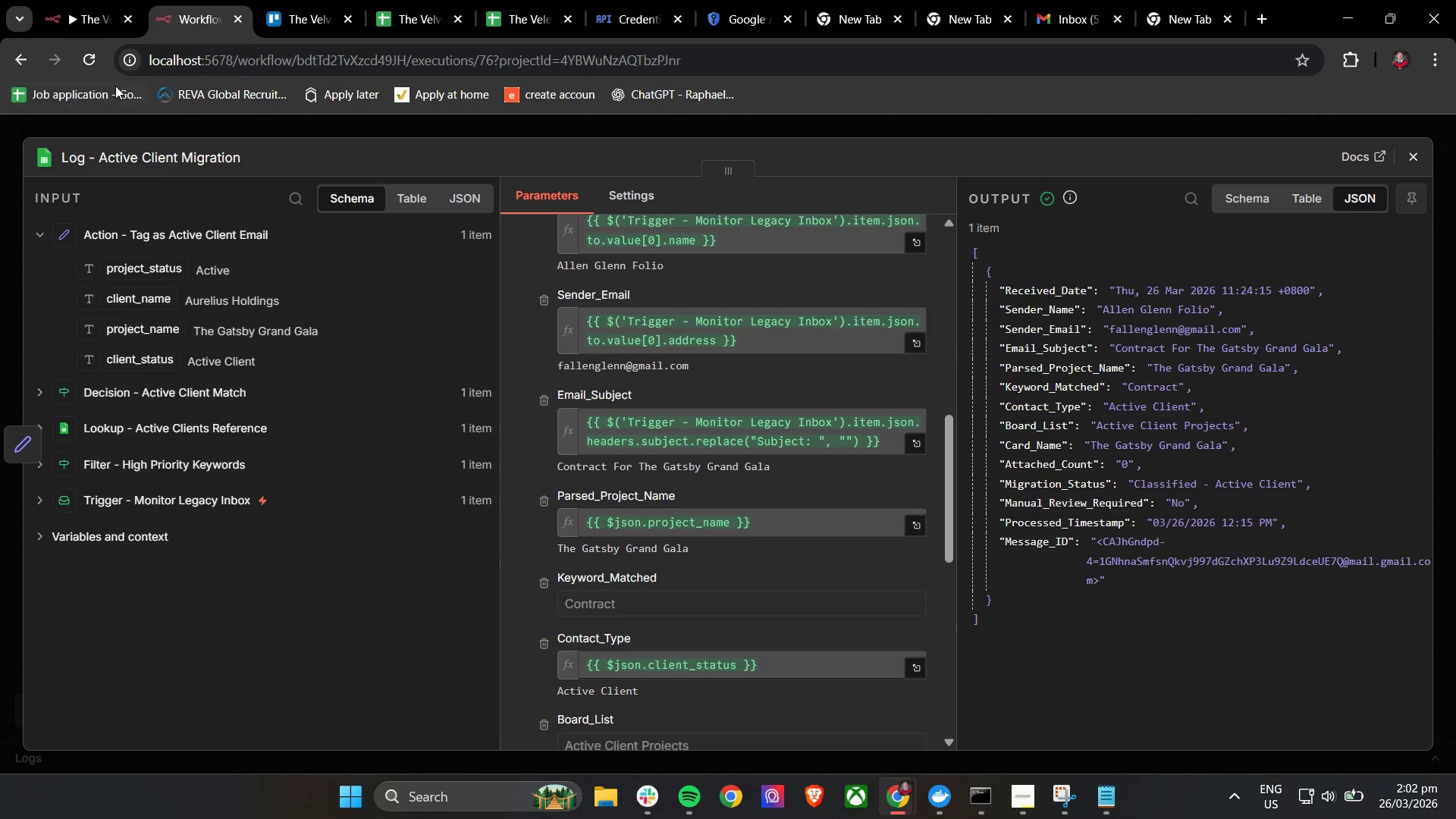 
left_click([112, 0])
 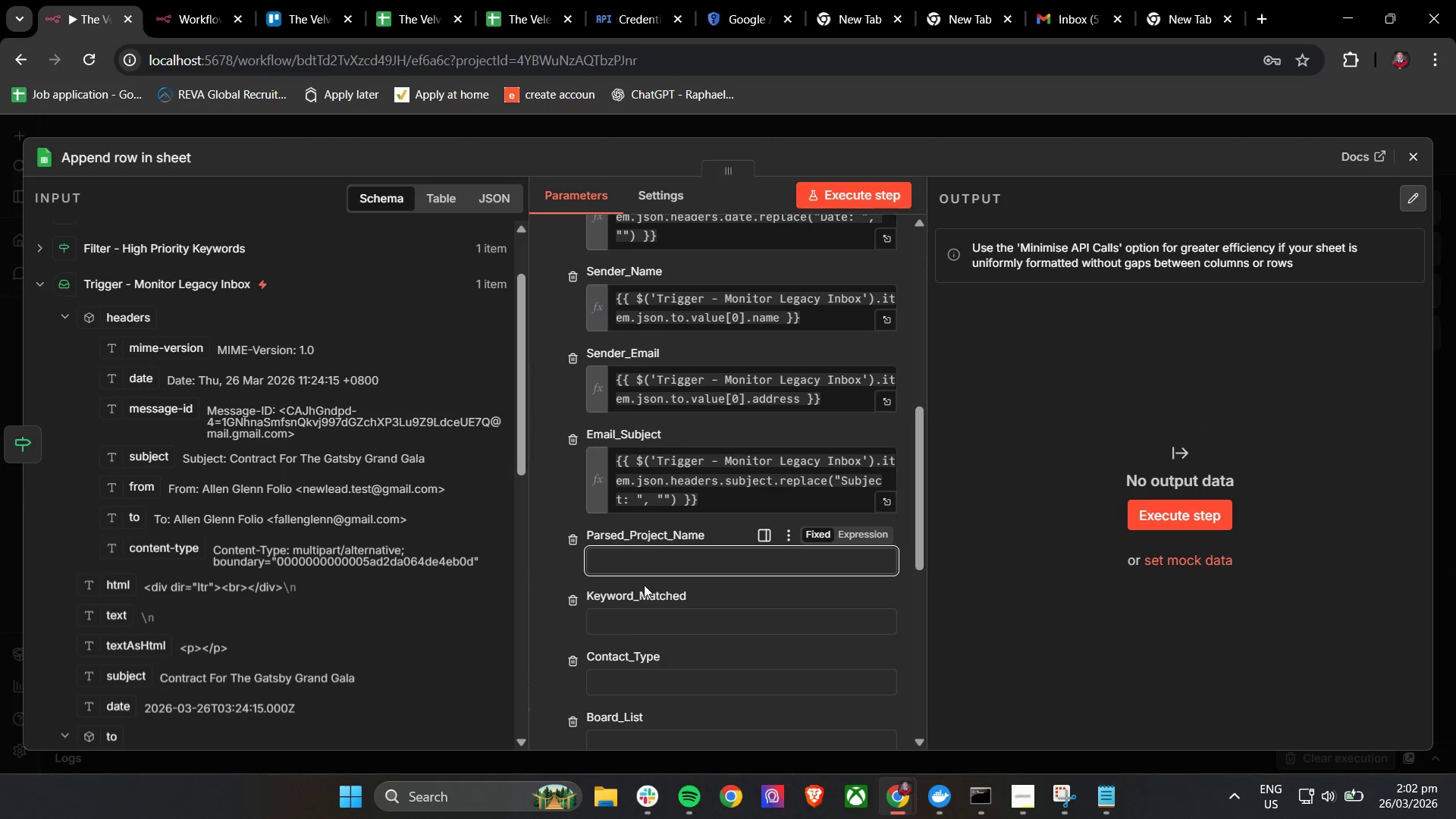 
left_click([633, 613])
 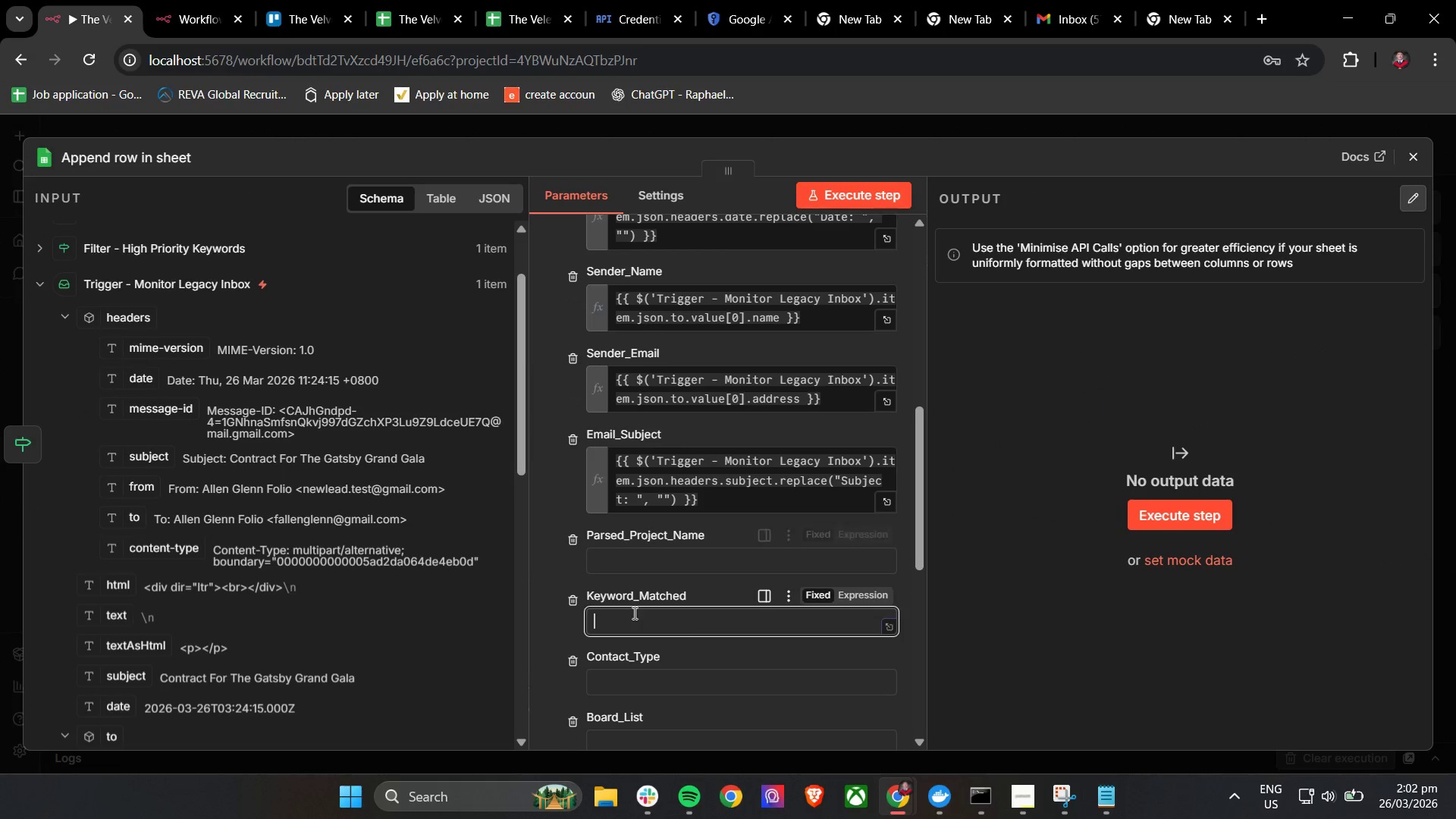 
type(Contract)
 